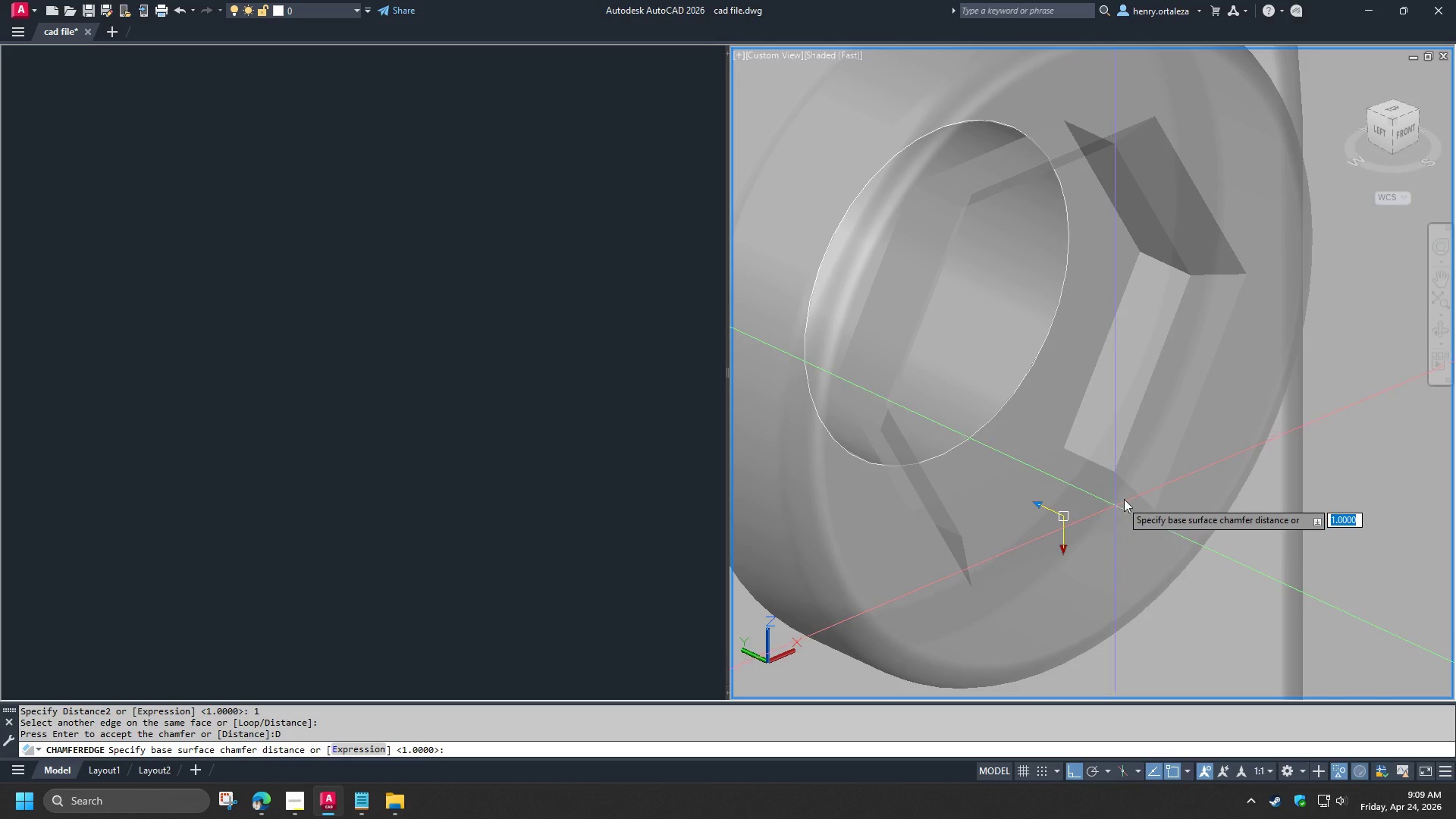 
scroll: coordinate [1129, 497], scroll_direction: down, amount: 1.0
 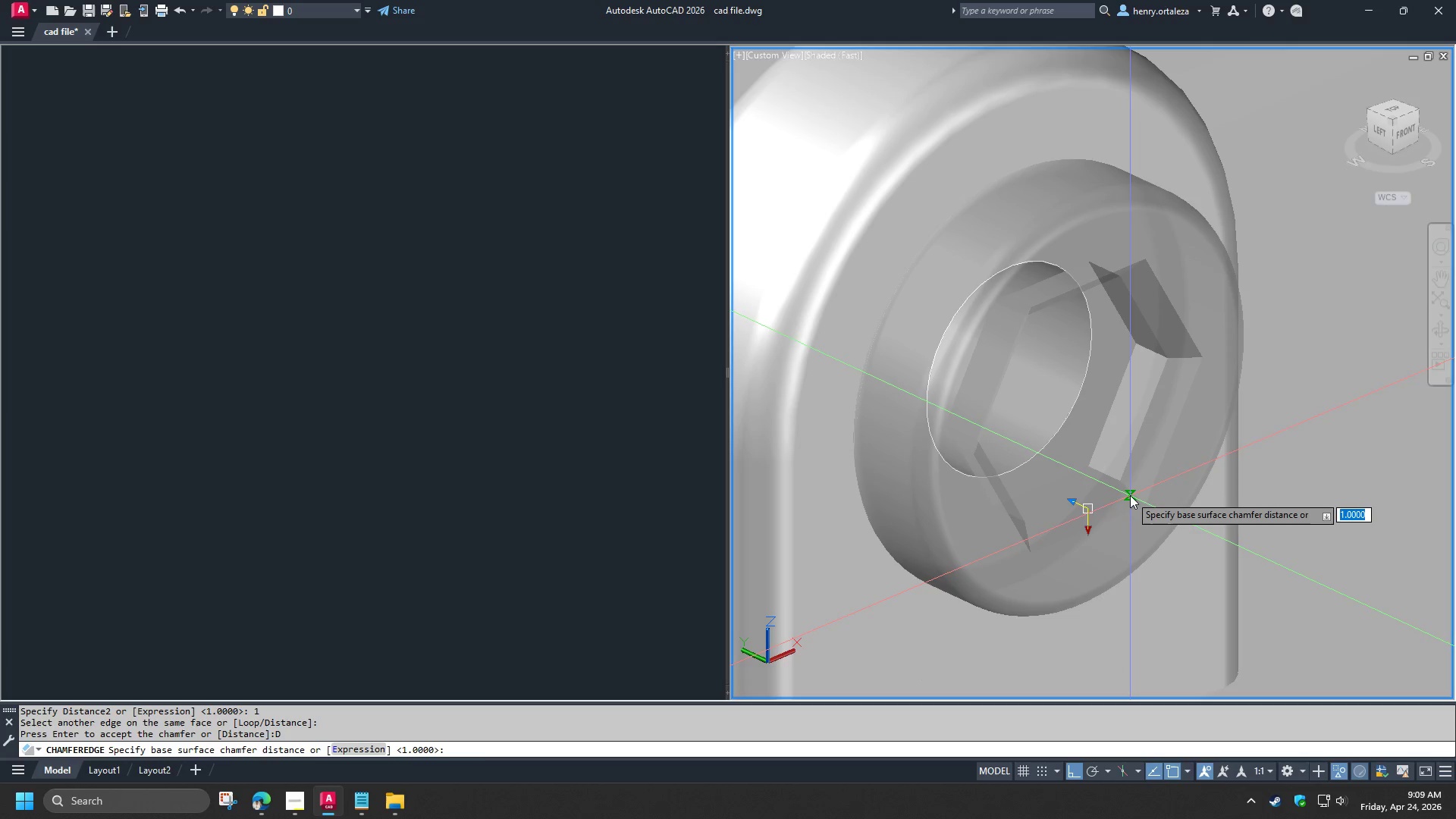 
key(2)
 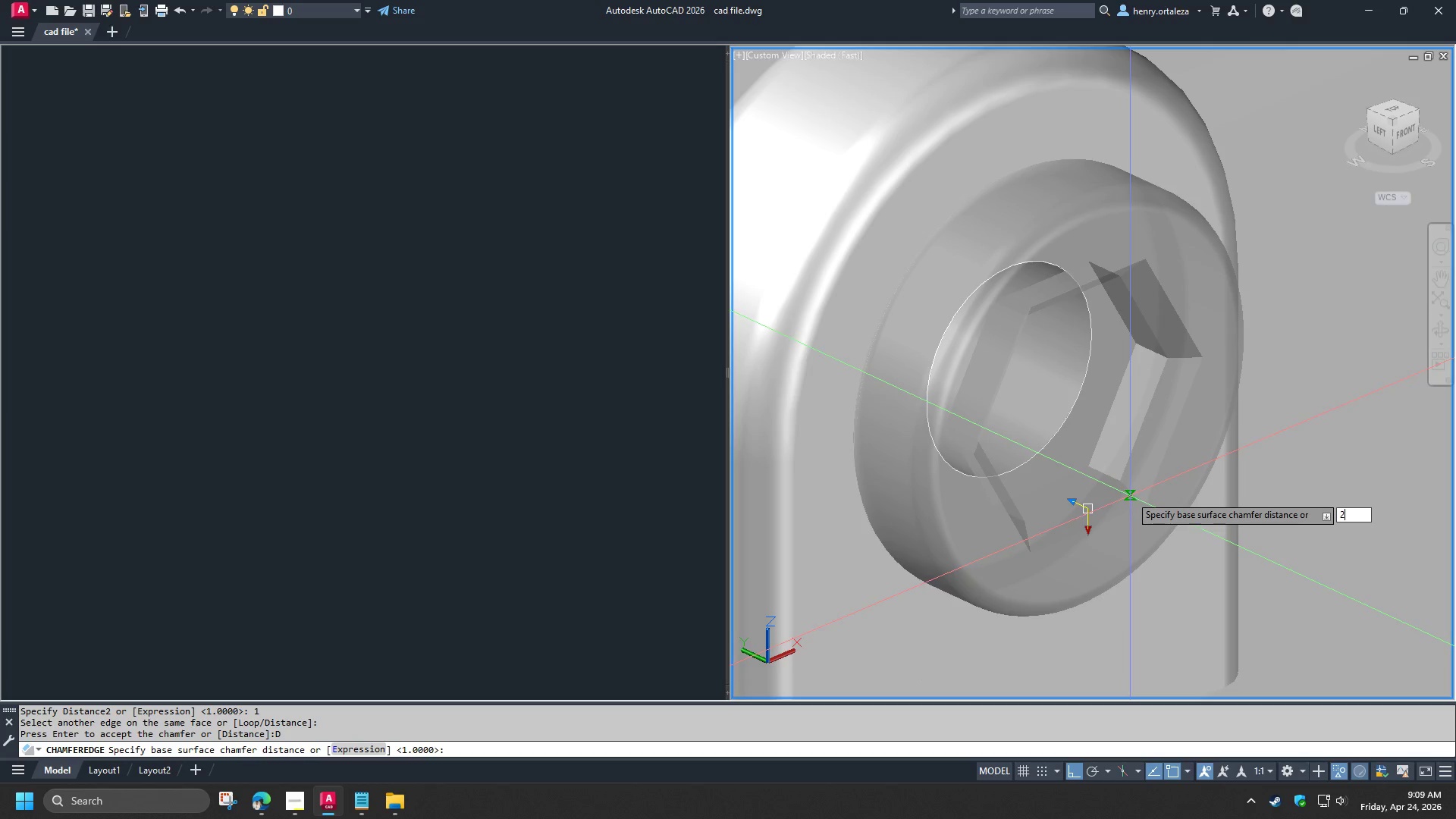 
key(Space)
 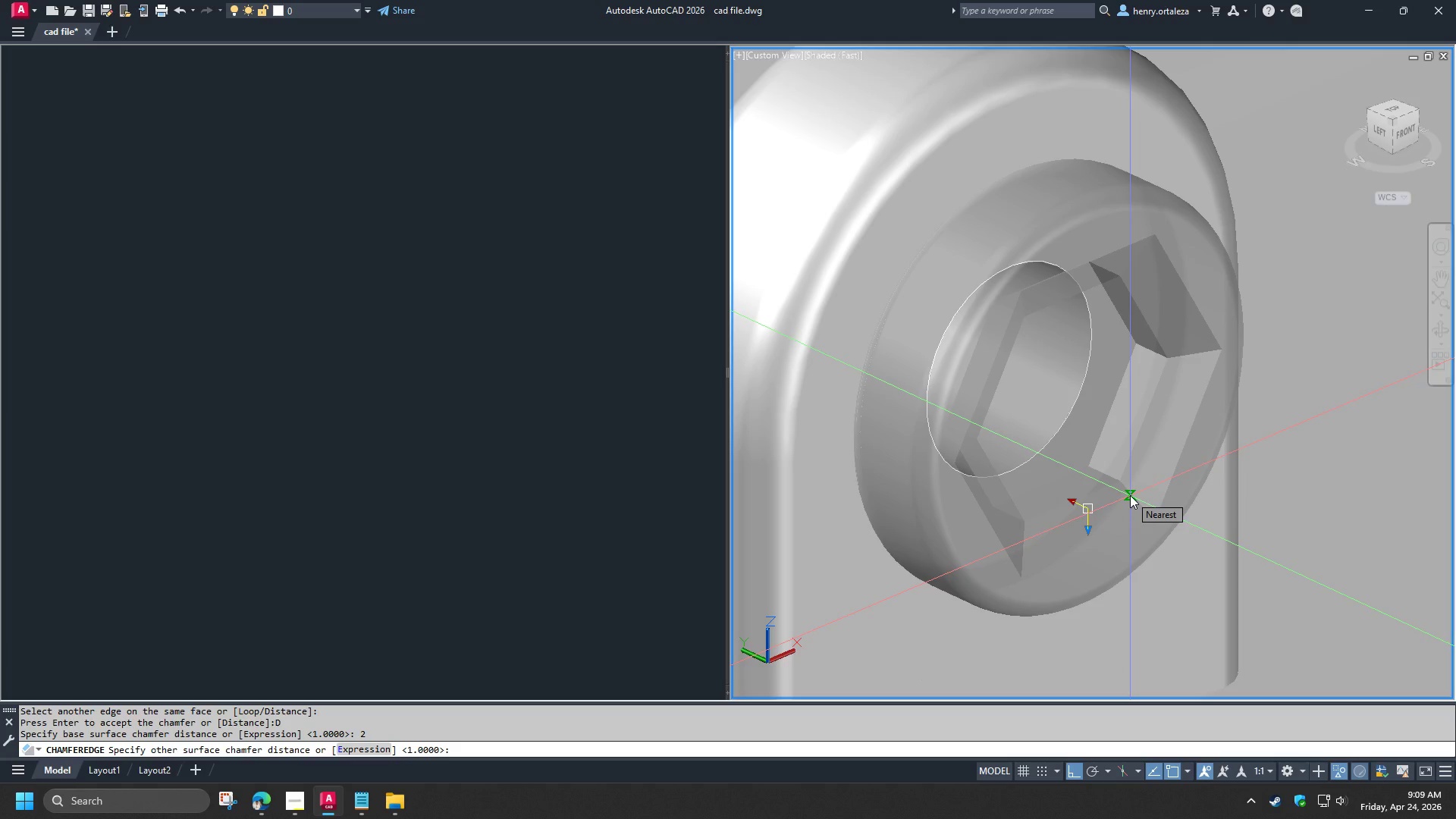 
wait(10.09)
 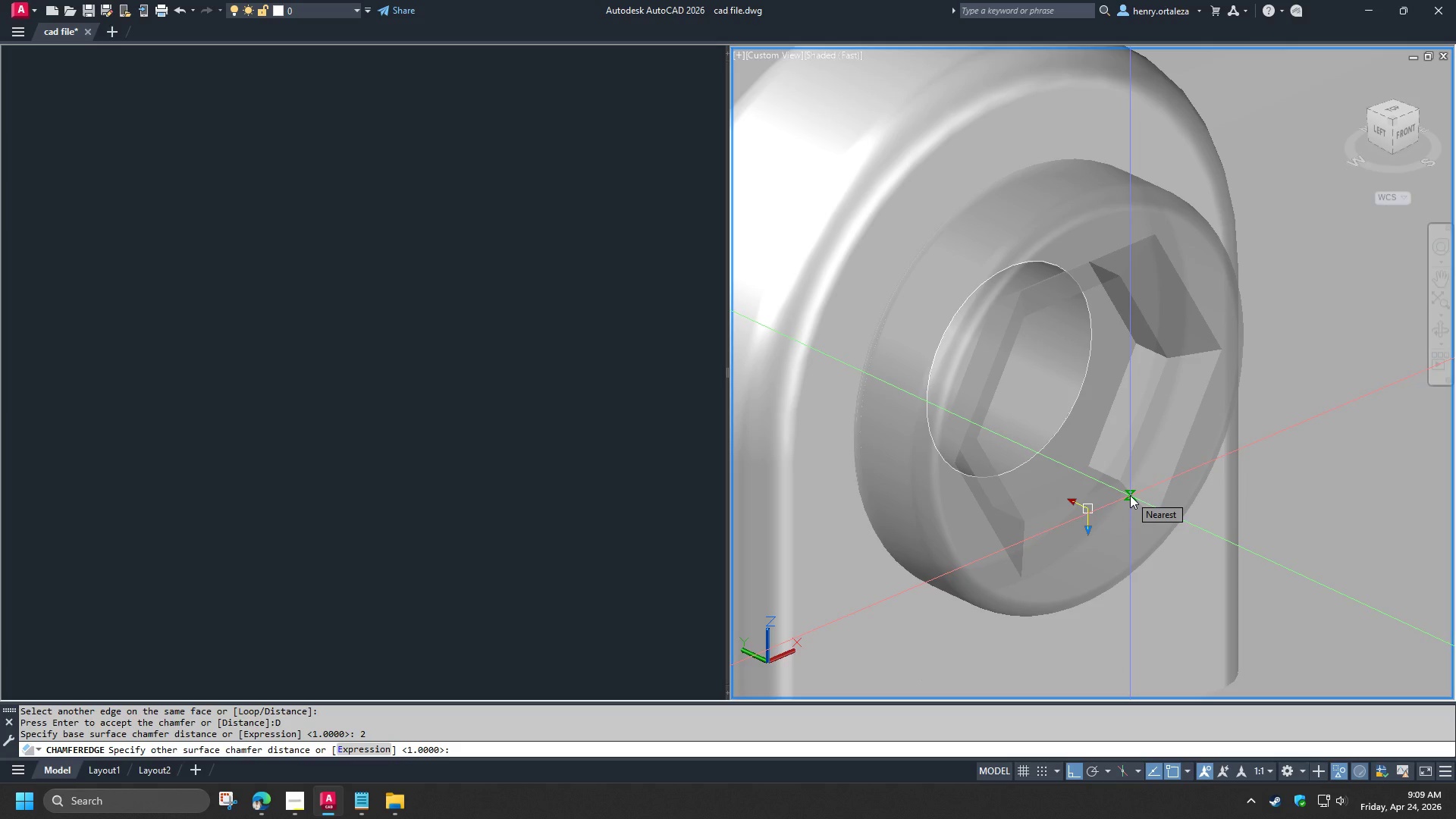 
key(Numpad3)
 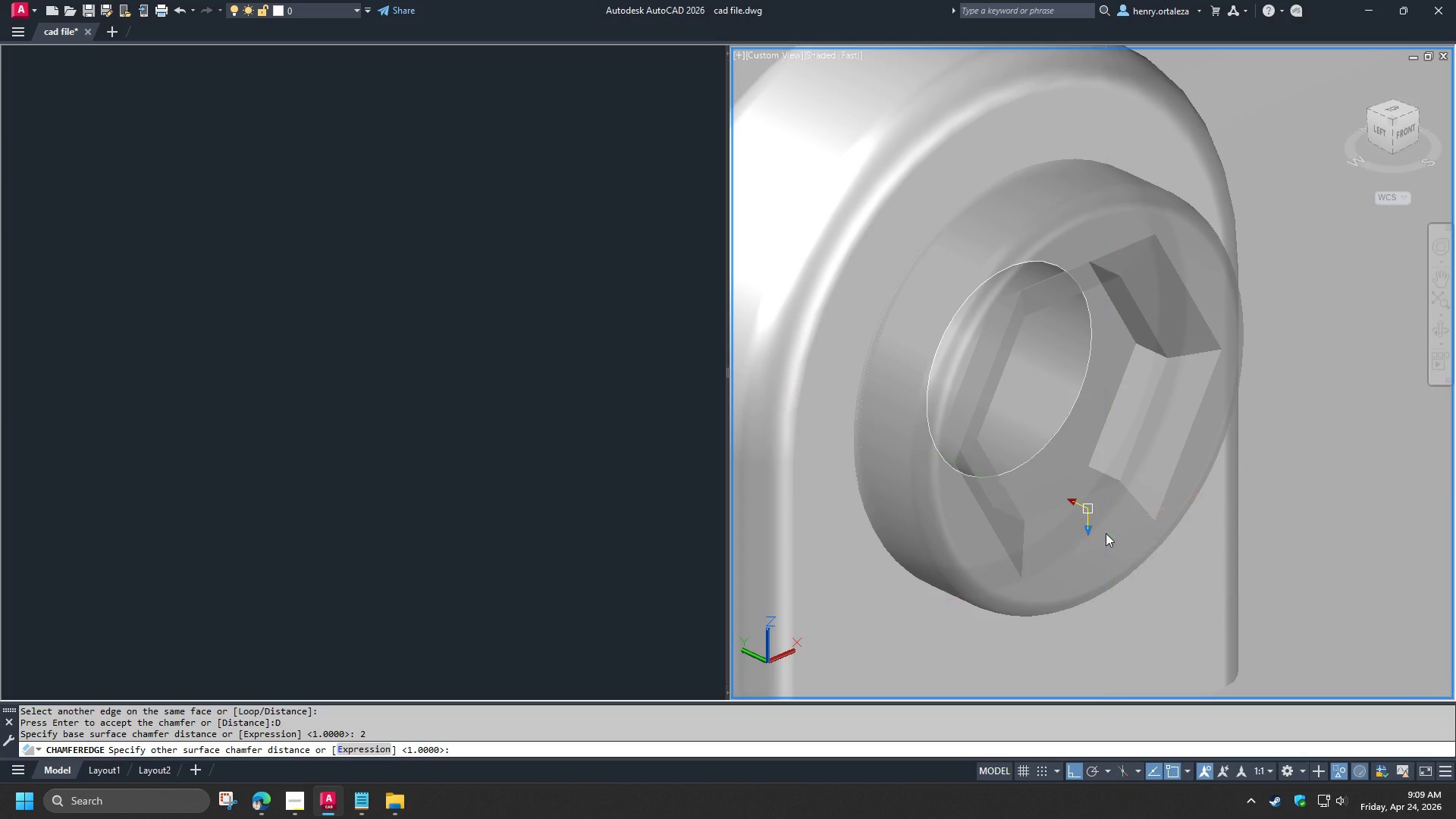 
key(NumpadEnter)
 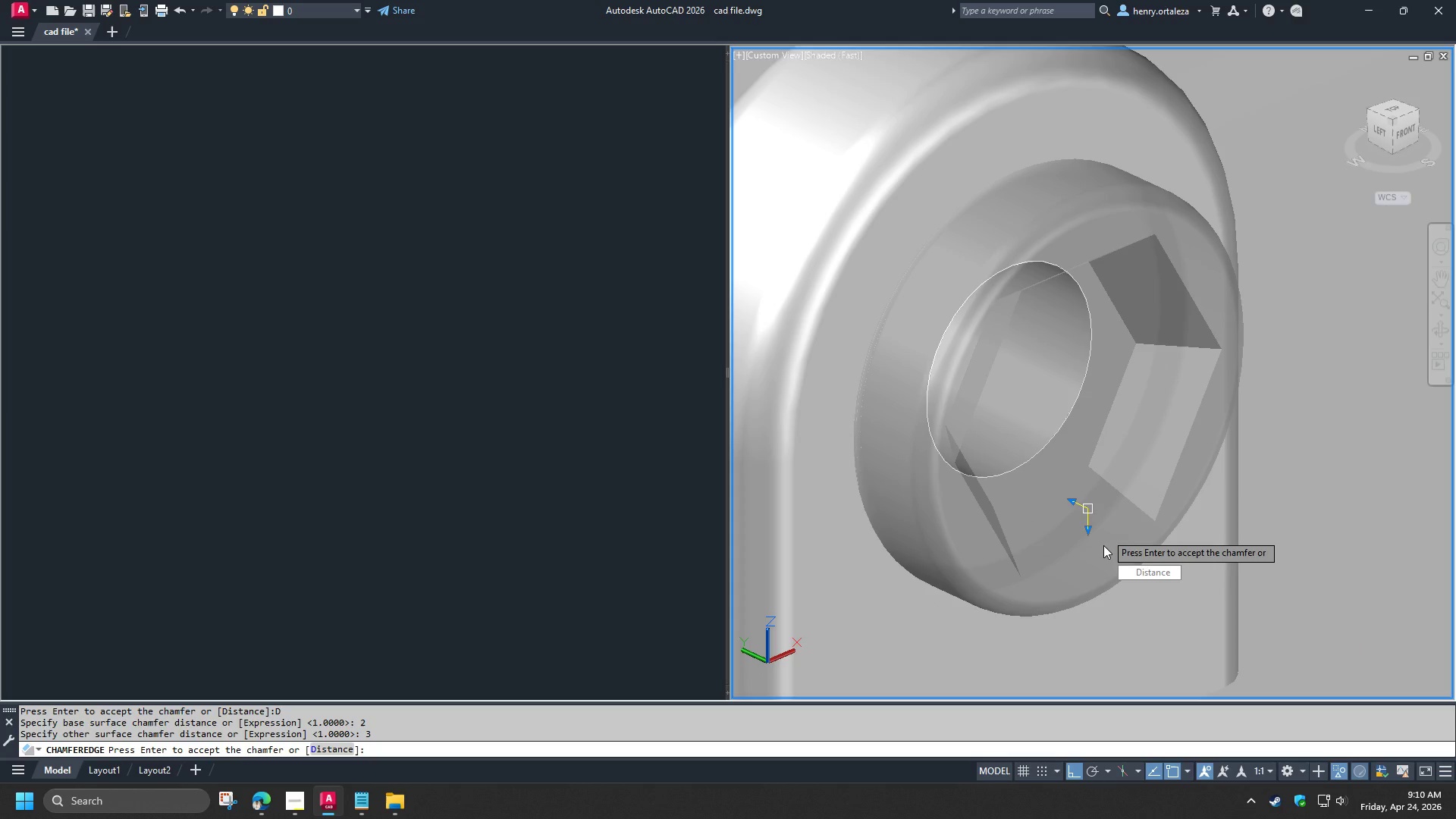 
left_click_drag(start_coordinate=[1139, 577], to_coordinate=[1106, 533])
 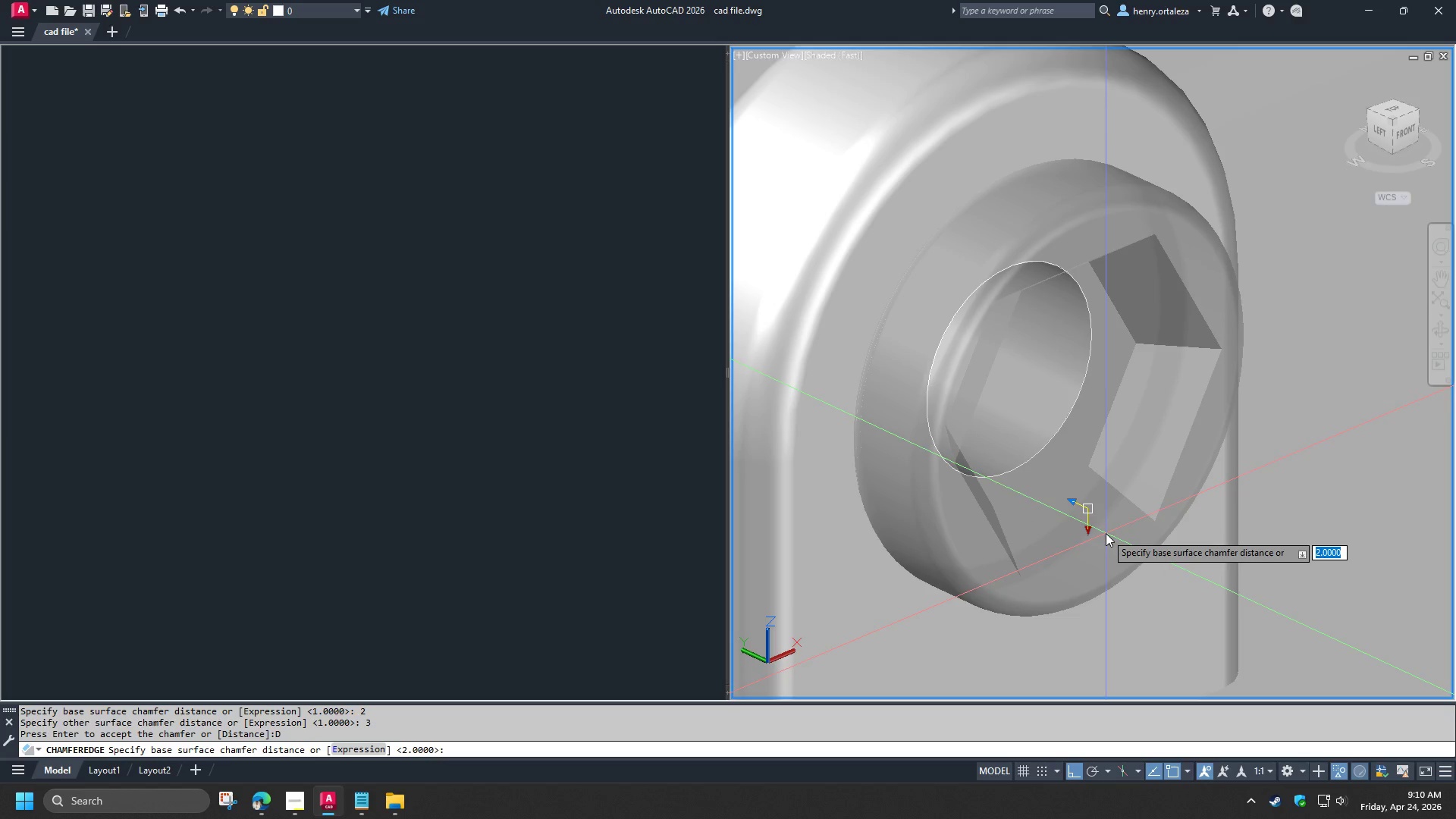 
key(1)
 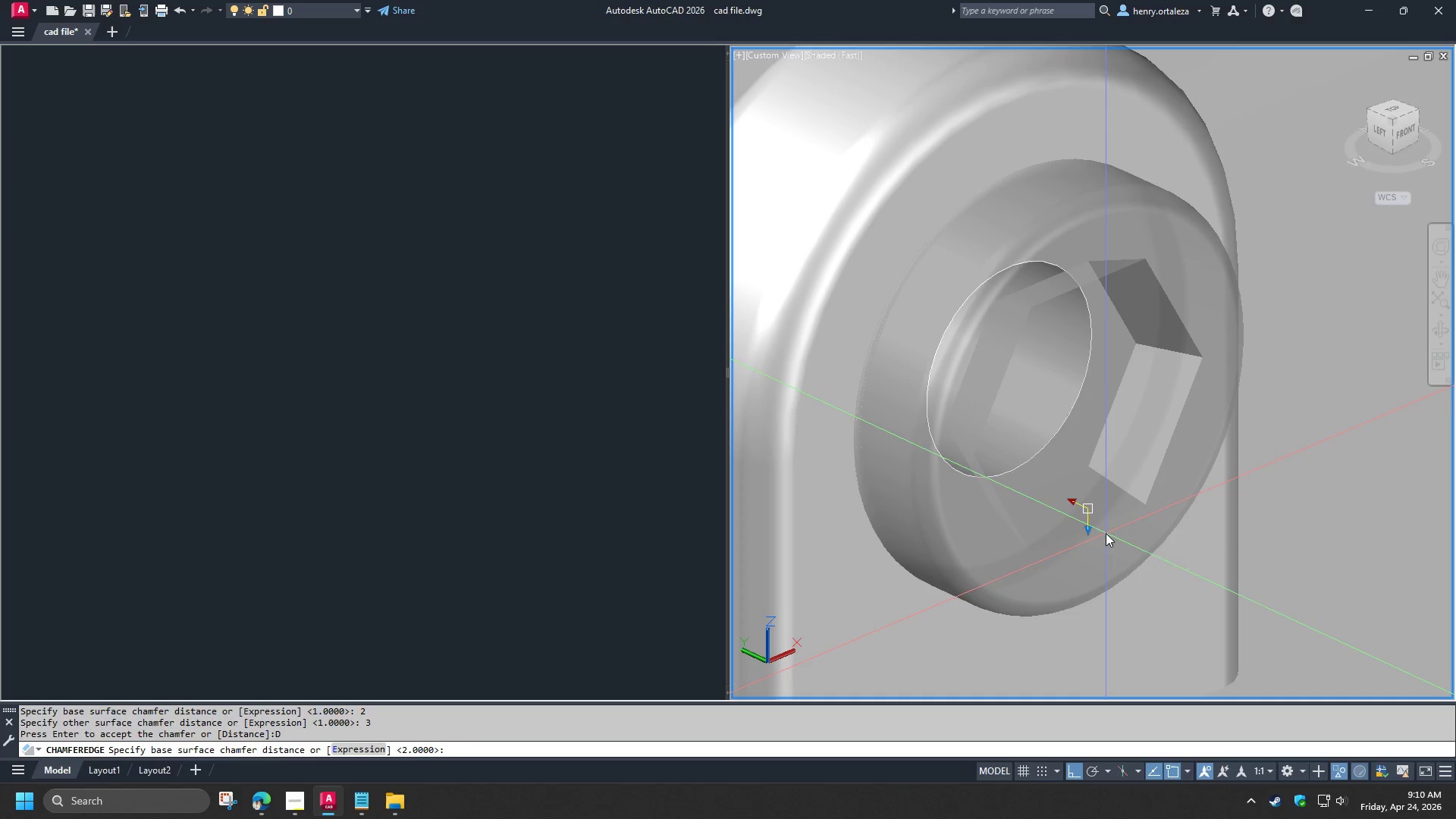 
key(Space)
 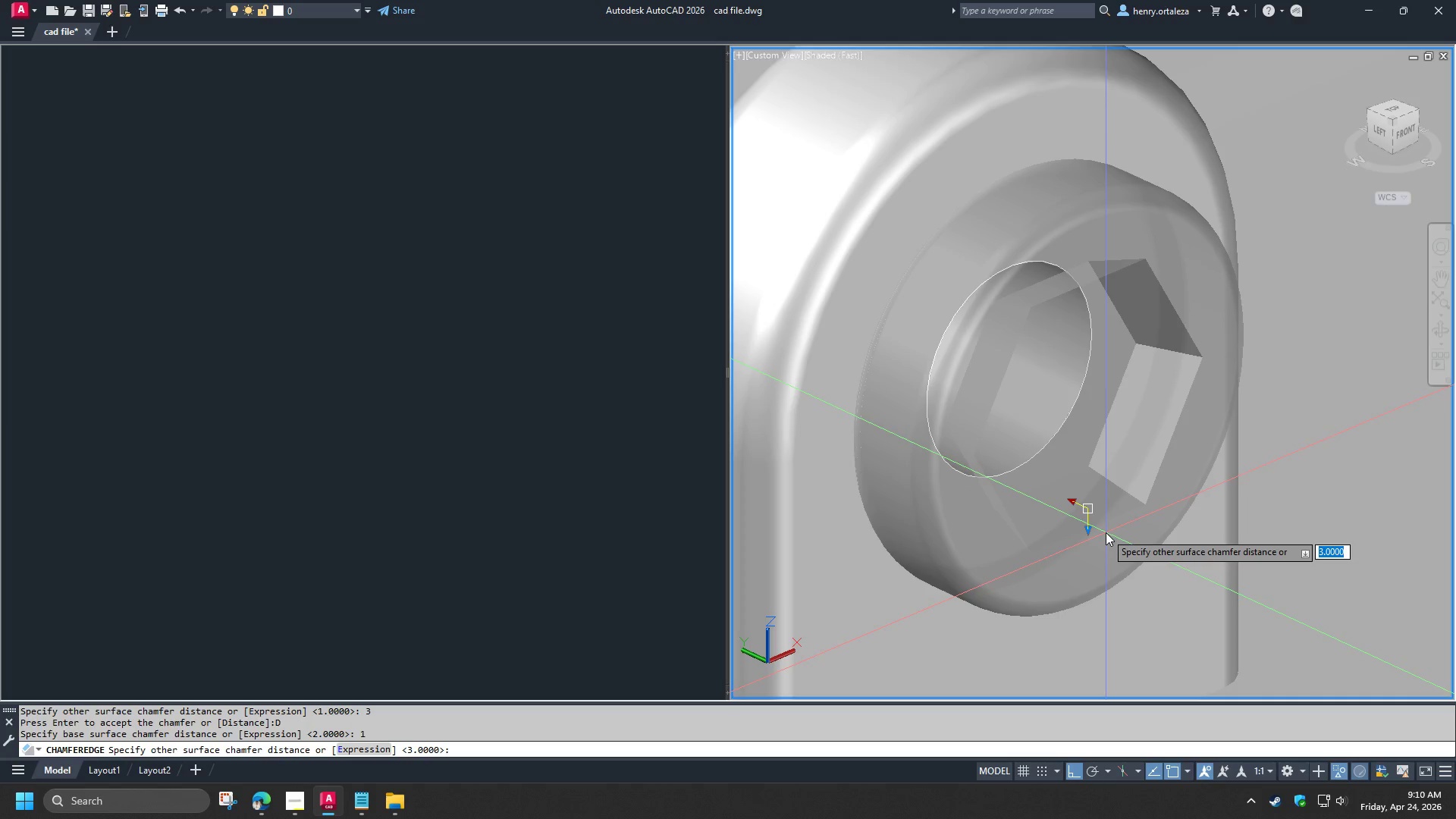 
key(1)
 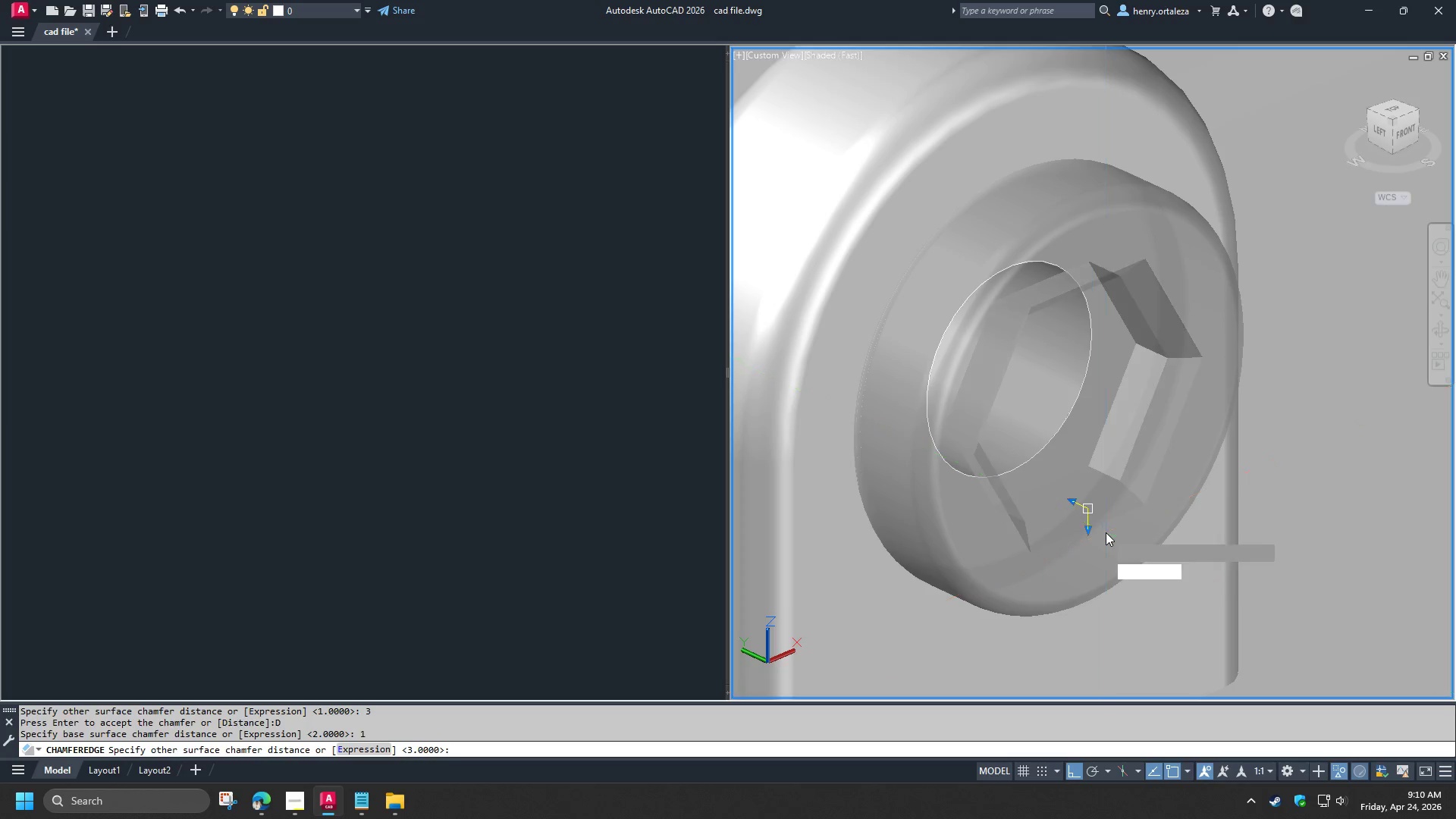 
key(Space)
 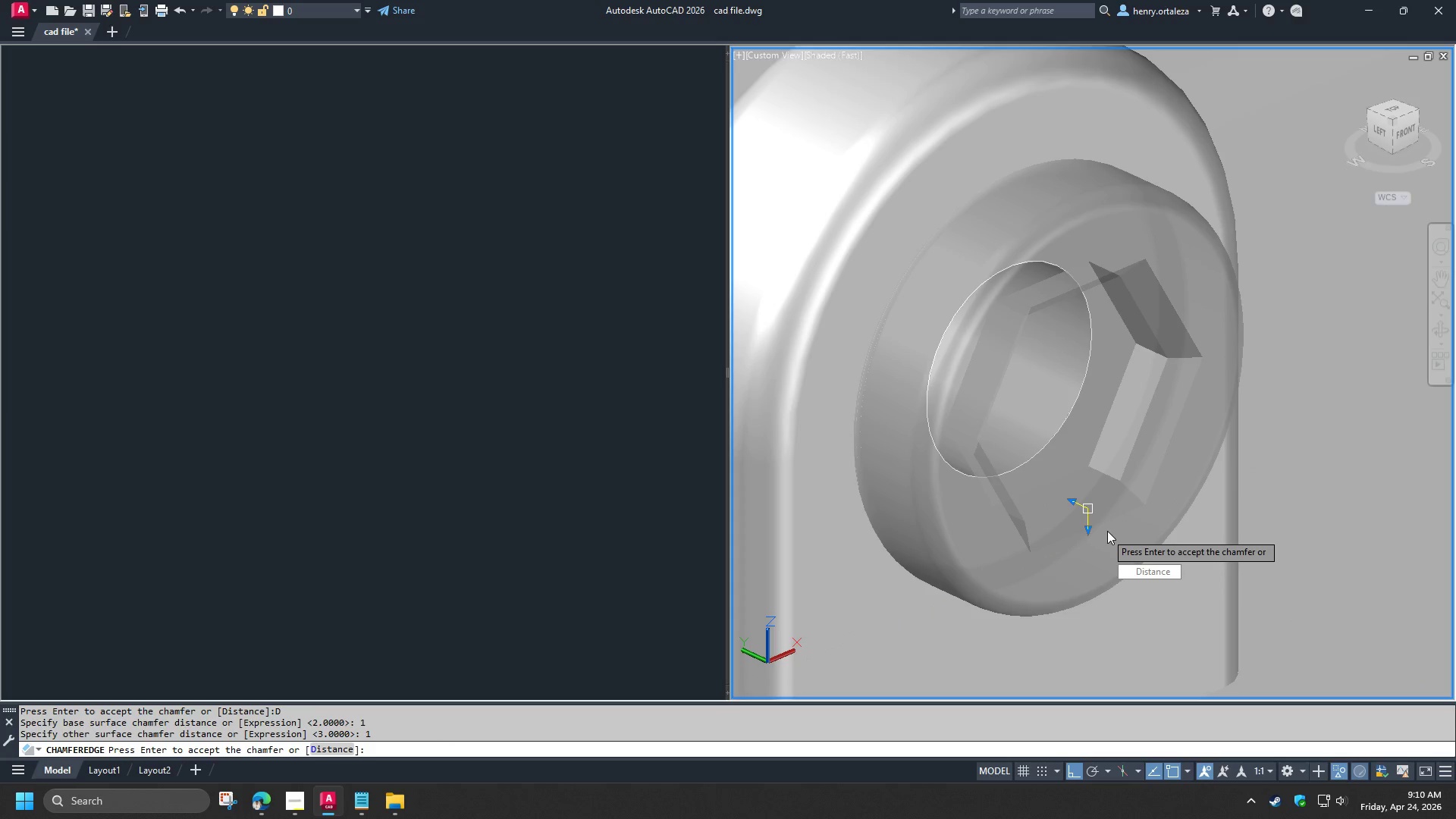 
key(Shift+ShiftLeft)
 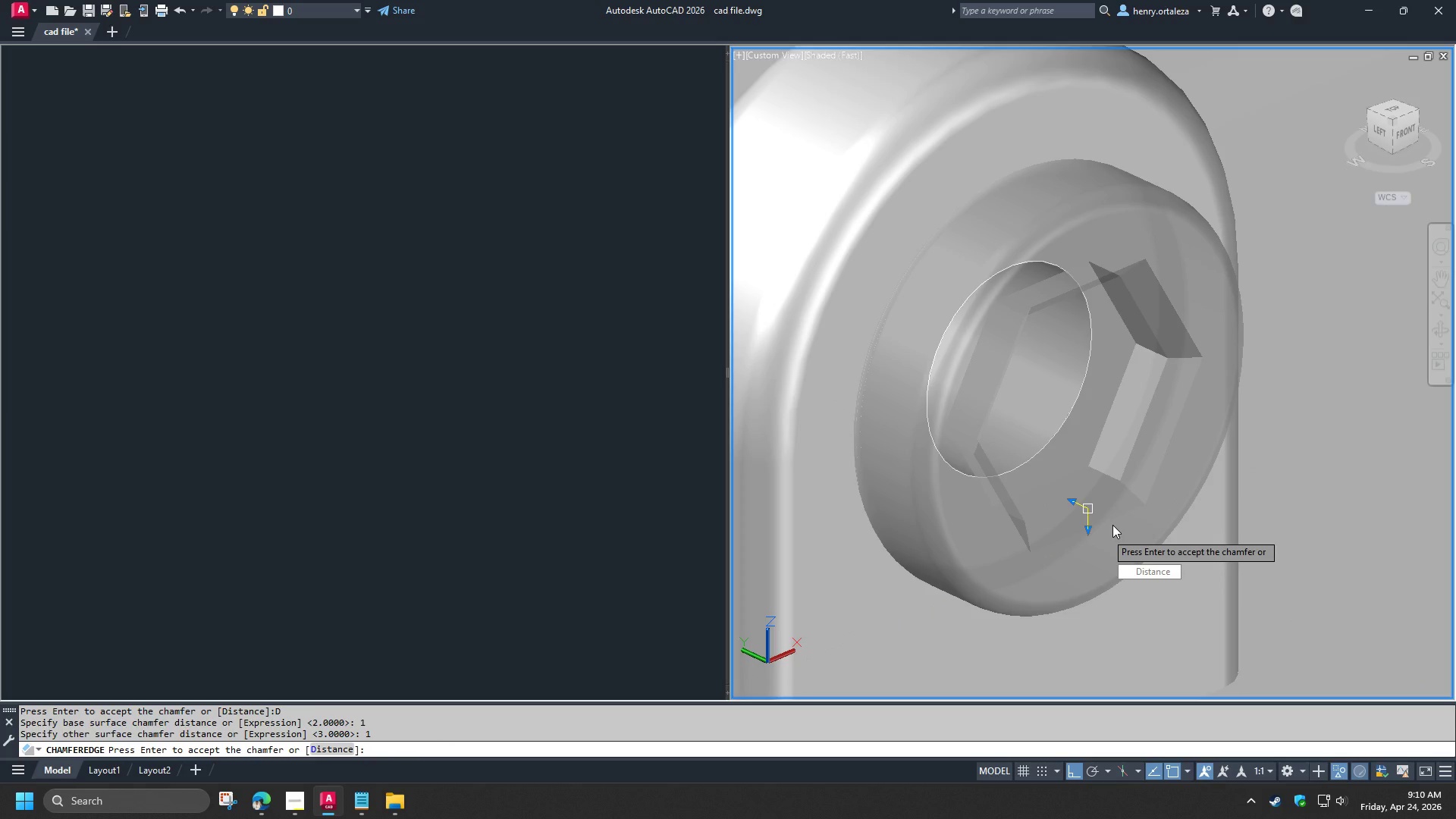 
key(D)
 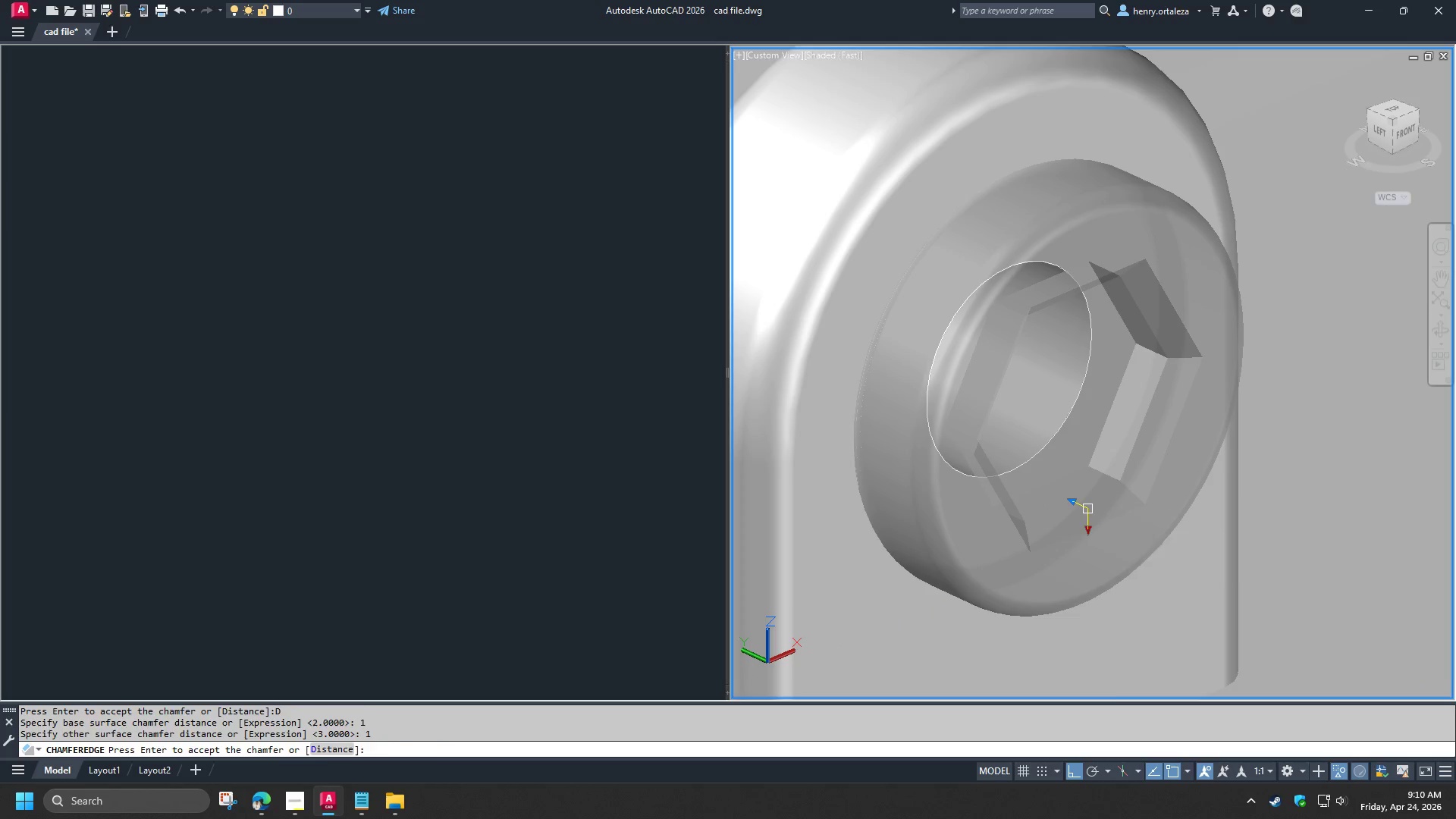 
key(Space)
 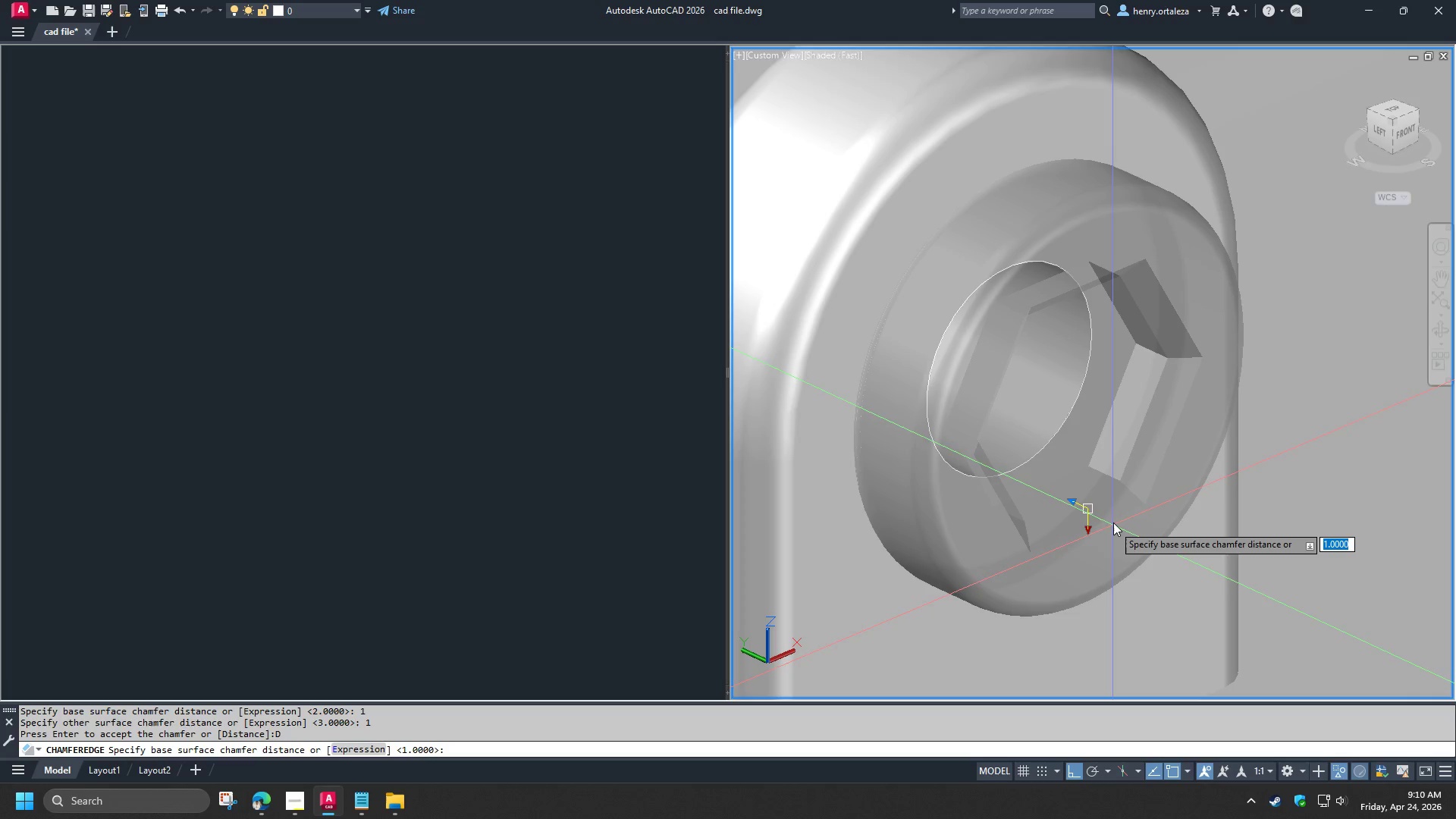 
key(NumpadDecimal)
 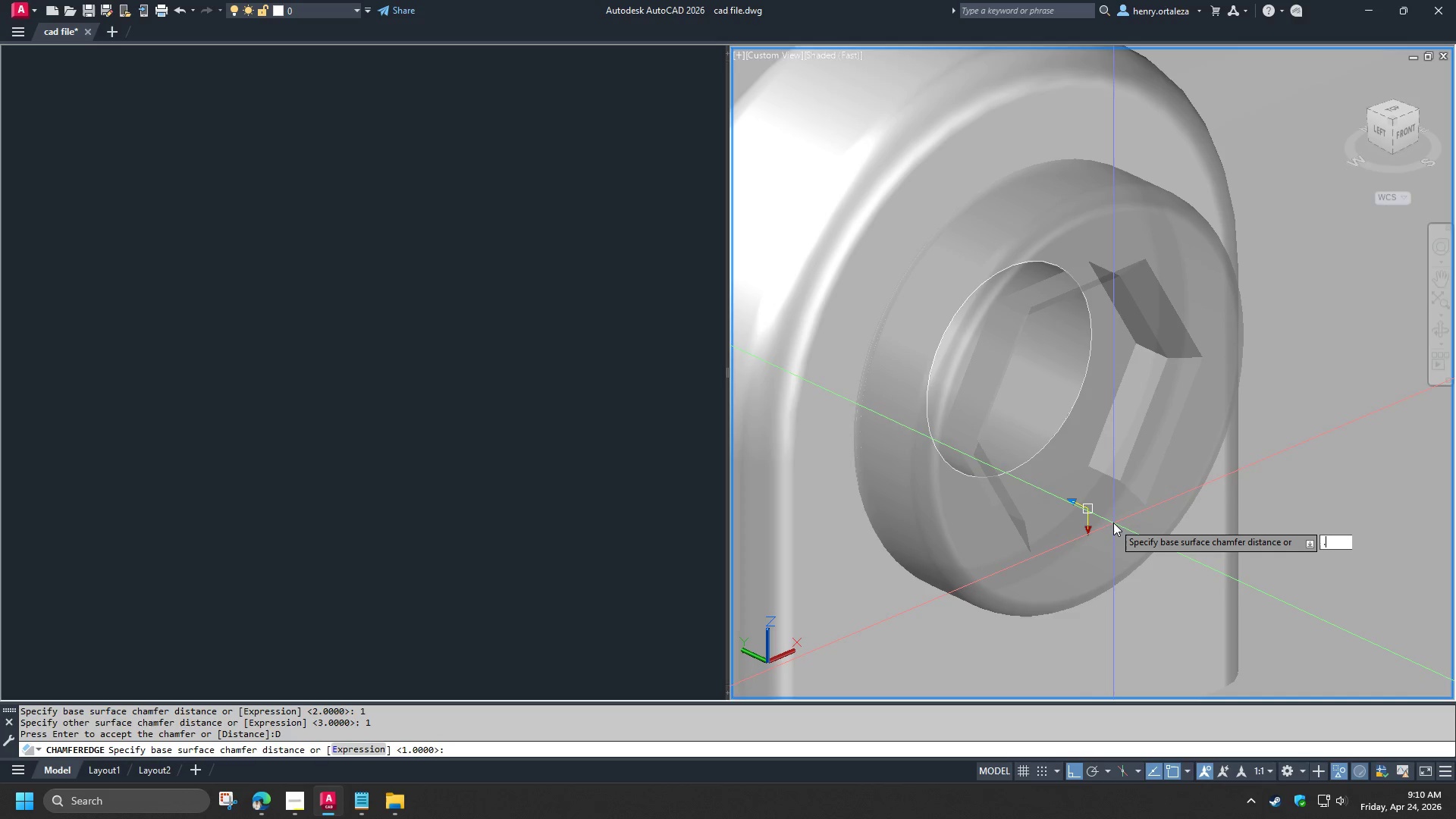 
key(Numpad5)
 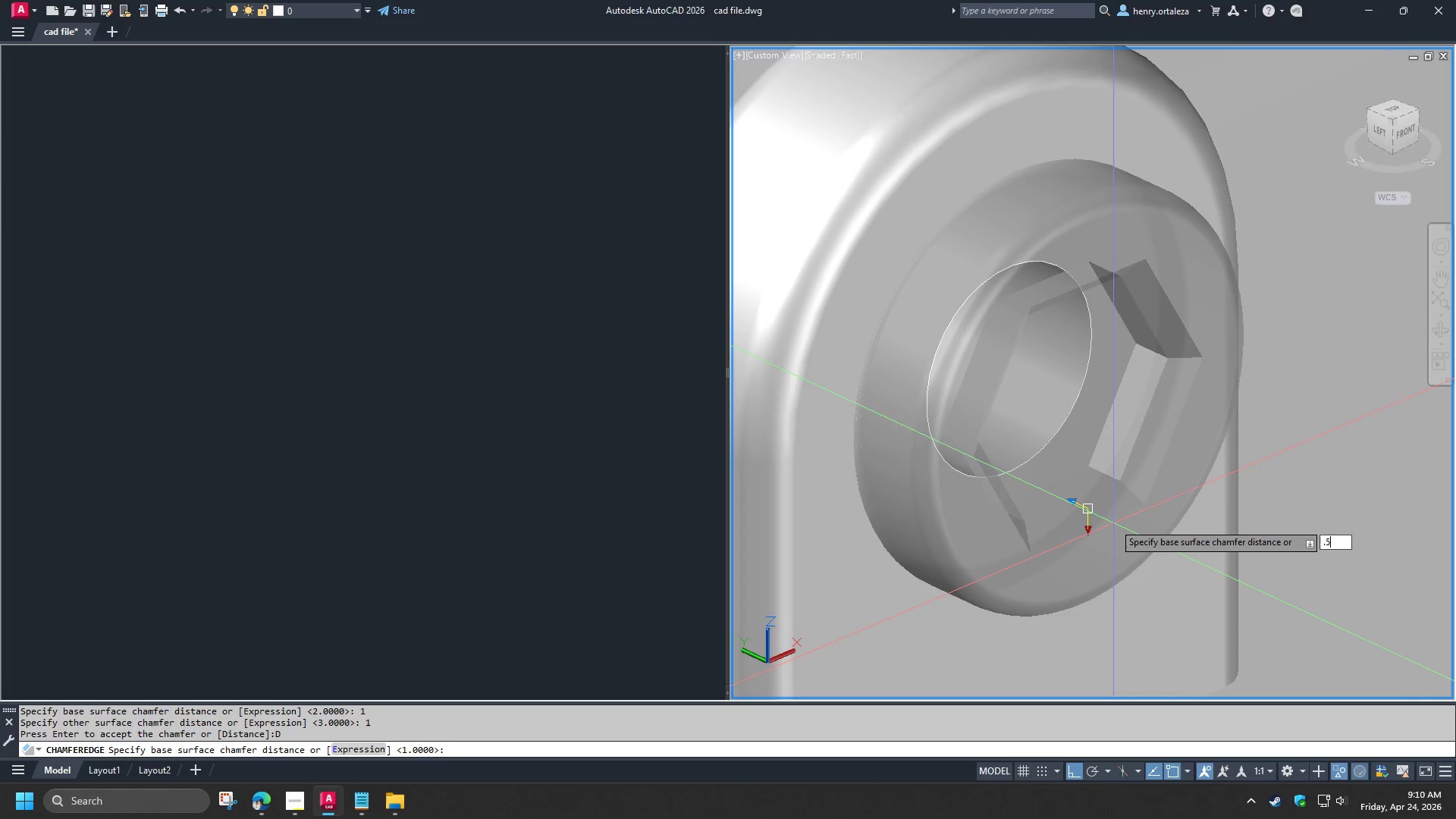 
key(NumpadEnter)
 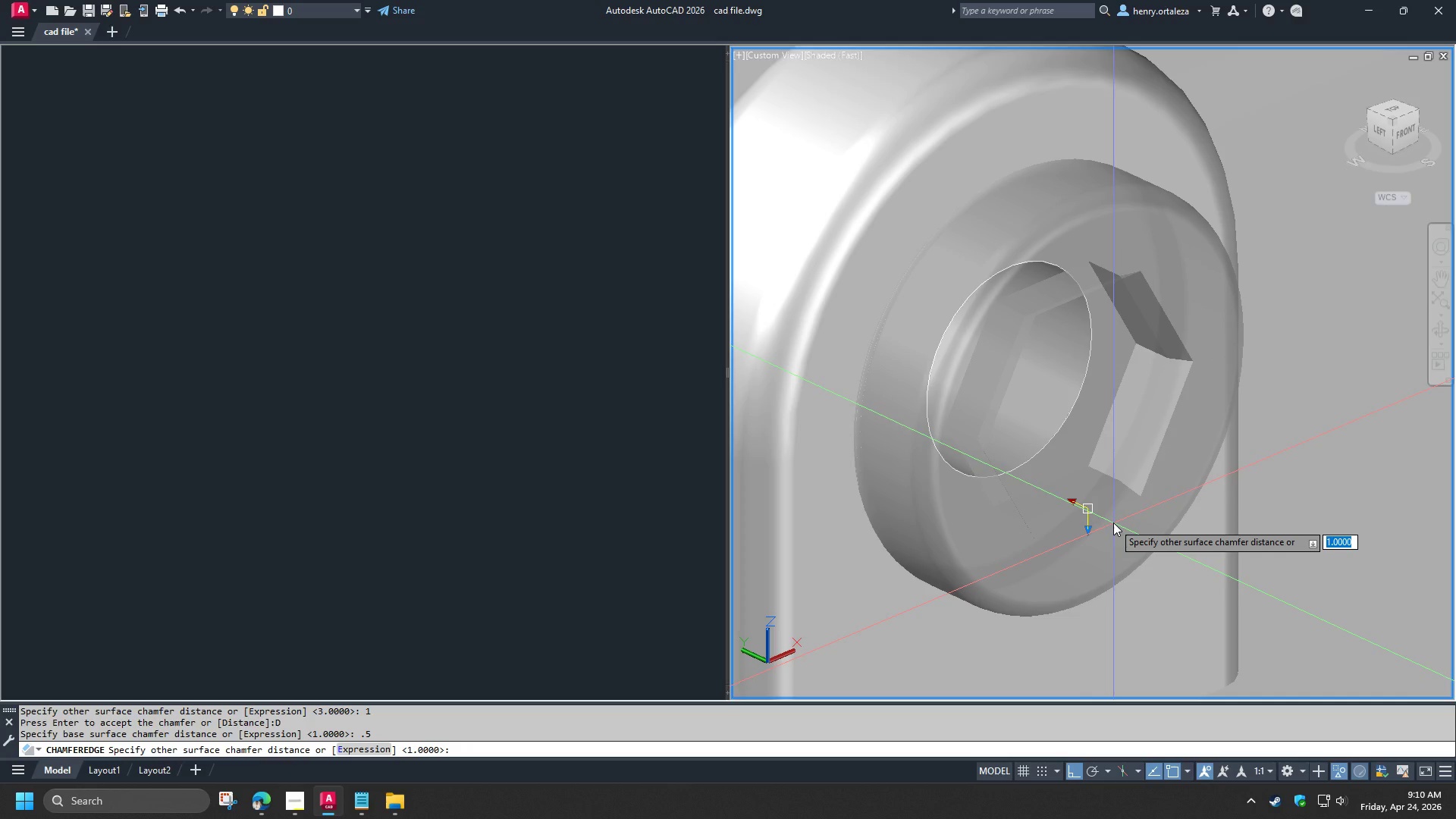 
key(NumpadDecimal)
 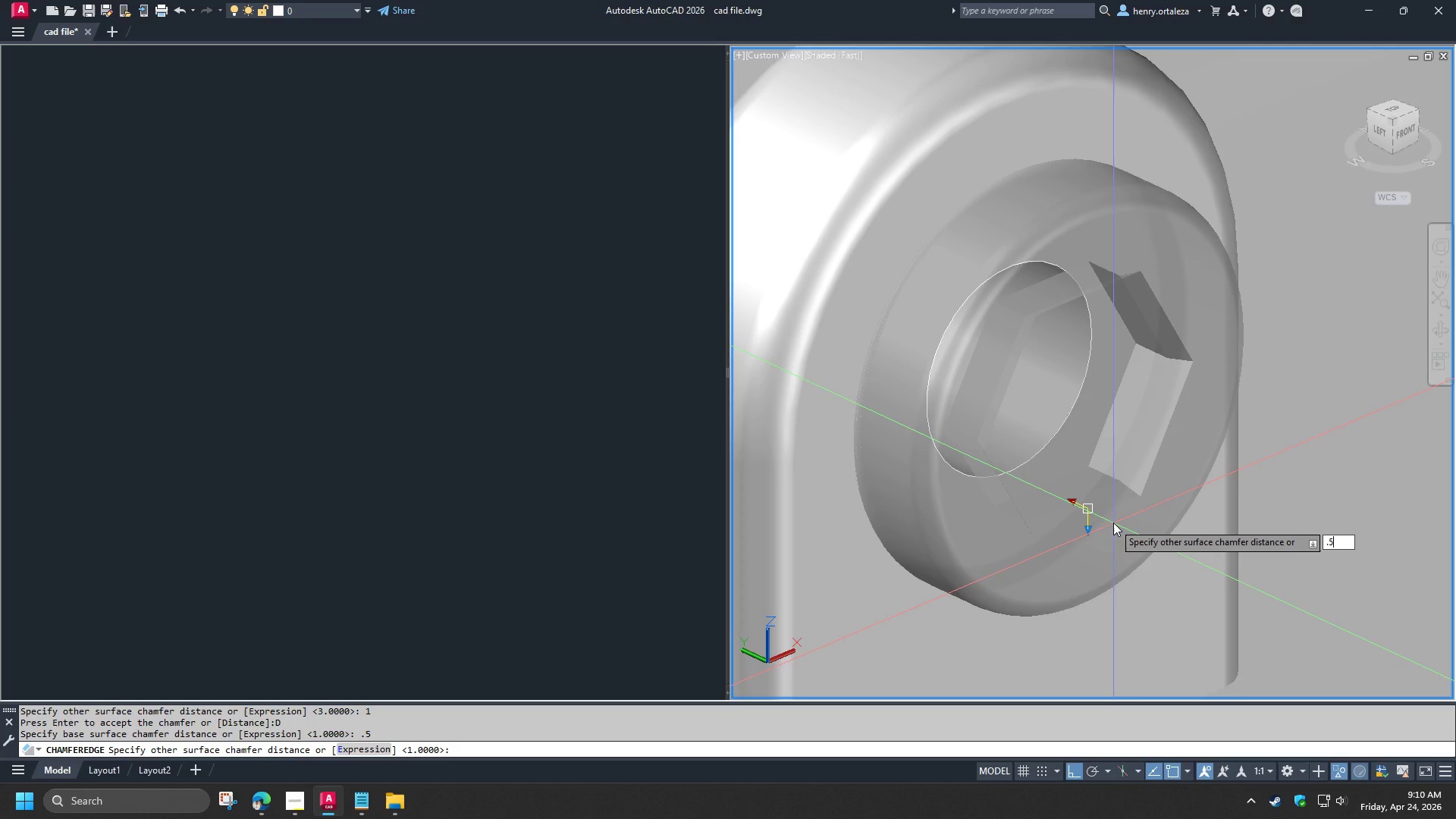 
key(Numpad5)
 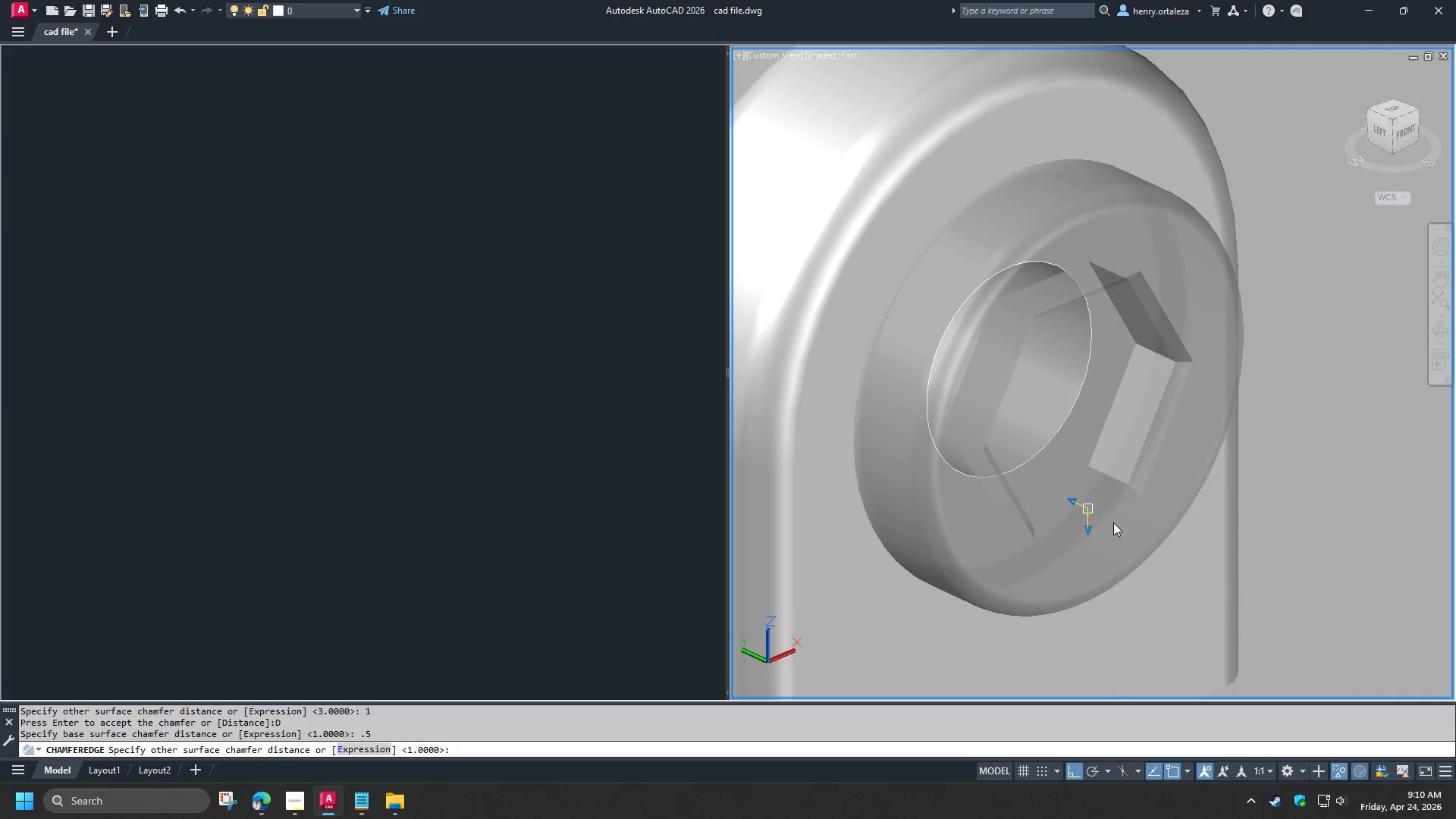 
key(NumpadEnter)
 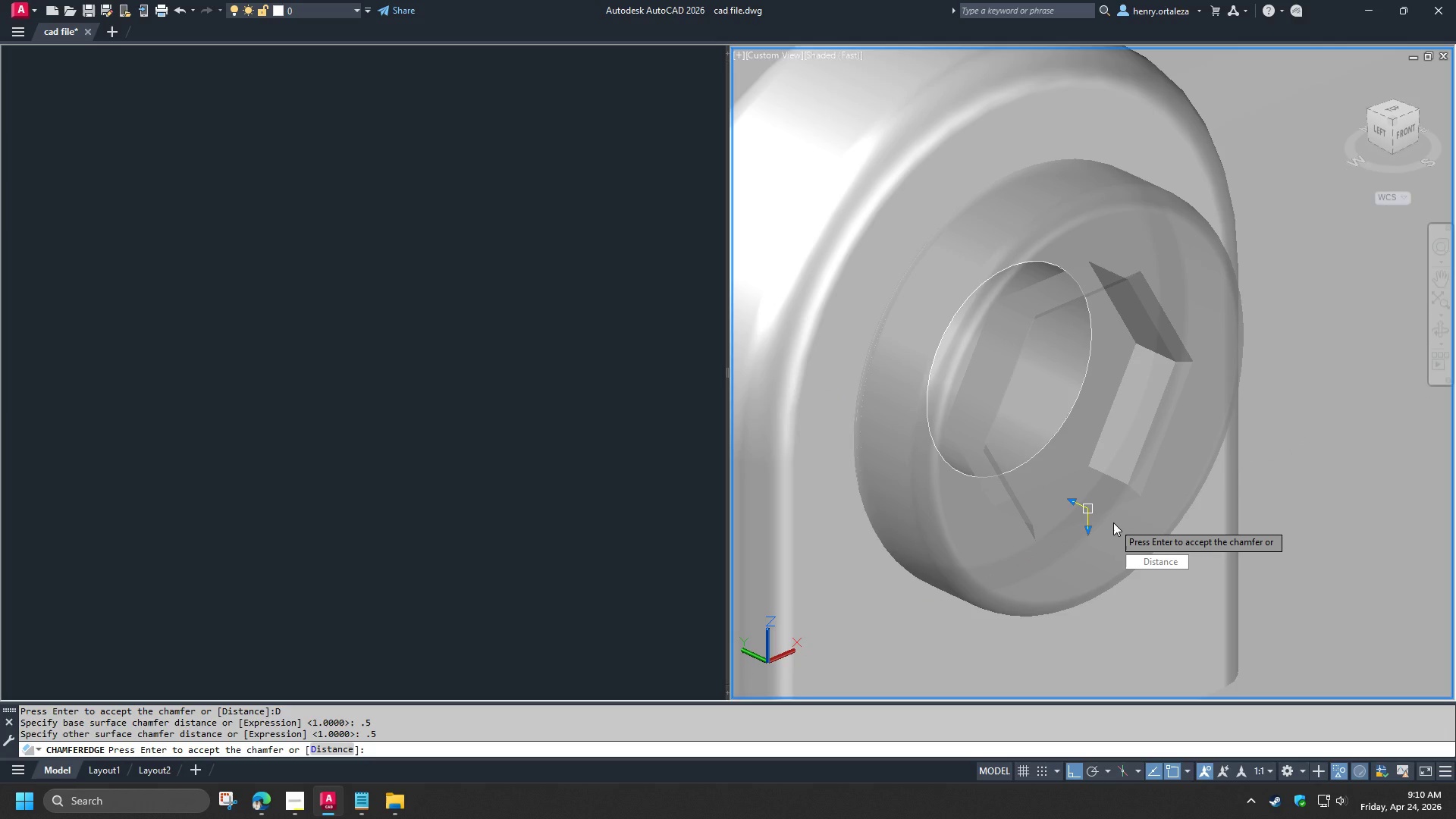 
key(Space)
 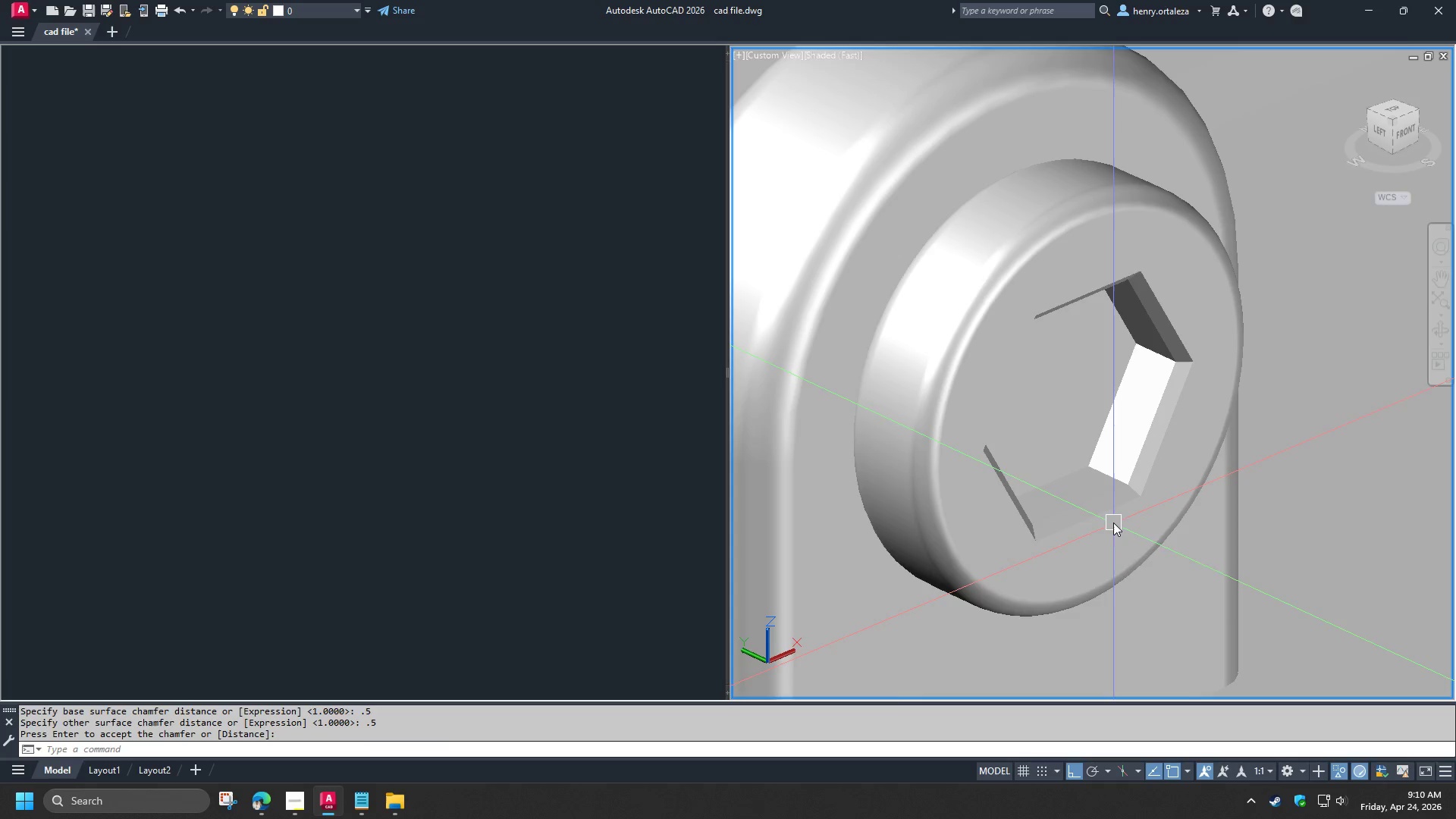 
hold_key(key=ShiftLeft, duration=1.5)
 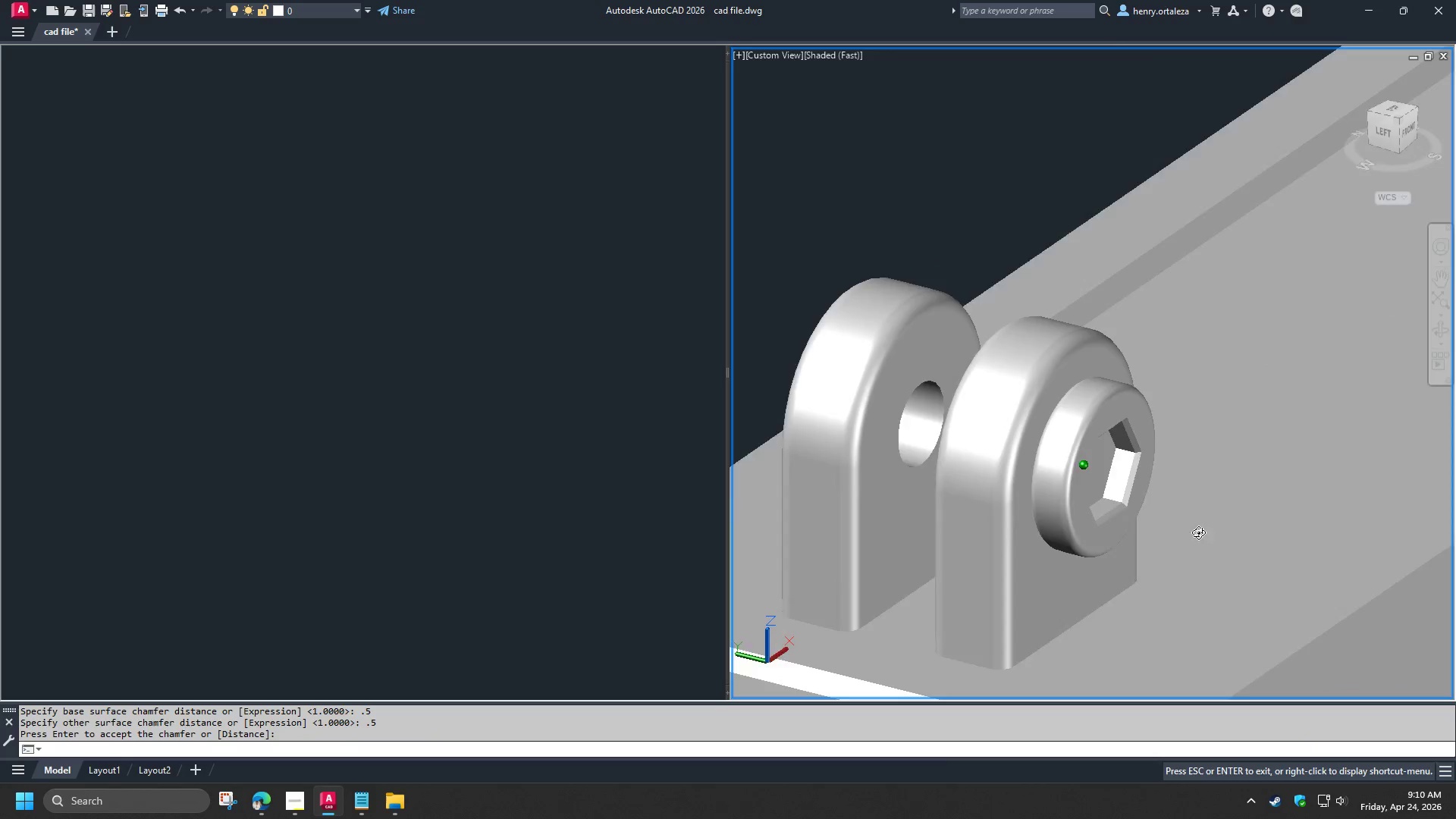 
scroll: coordinate [1122, 519], scroll_direction: down, amount: 2.0
 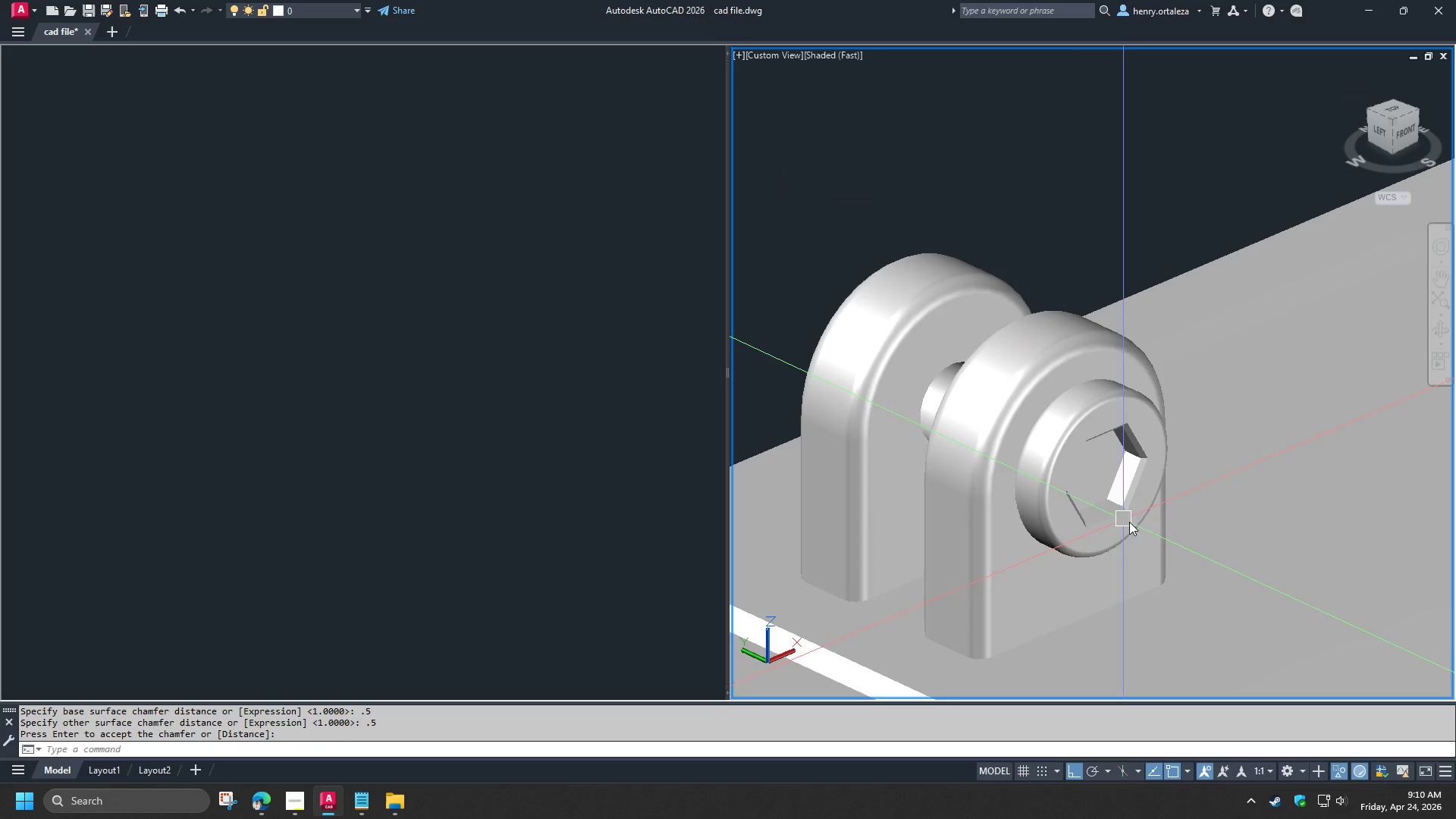 
hold_key(key=ShiftLeft, duration=0.95)
 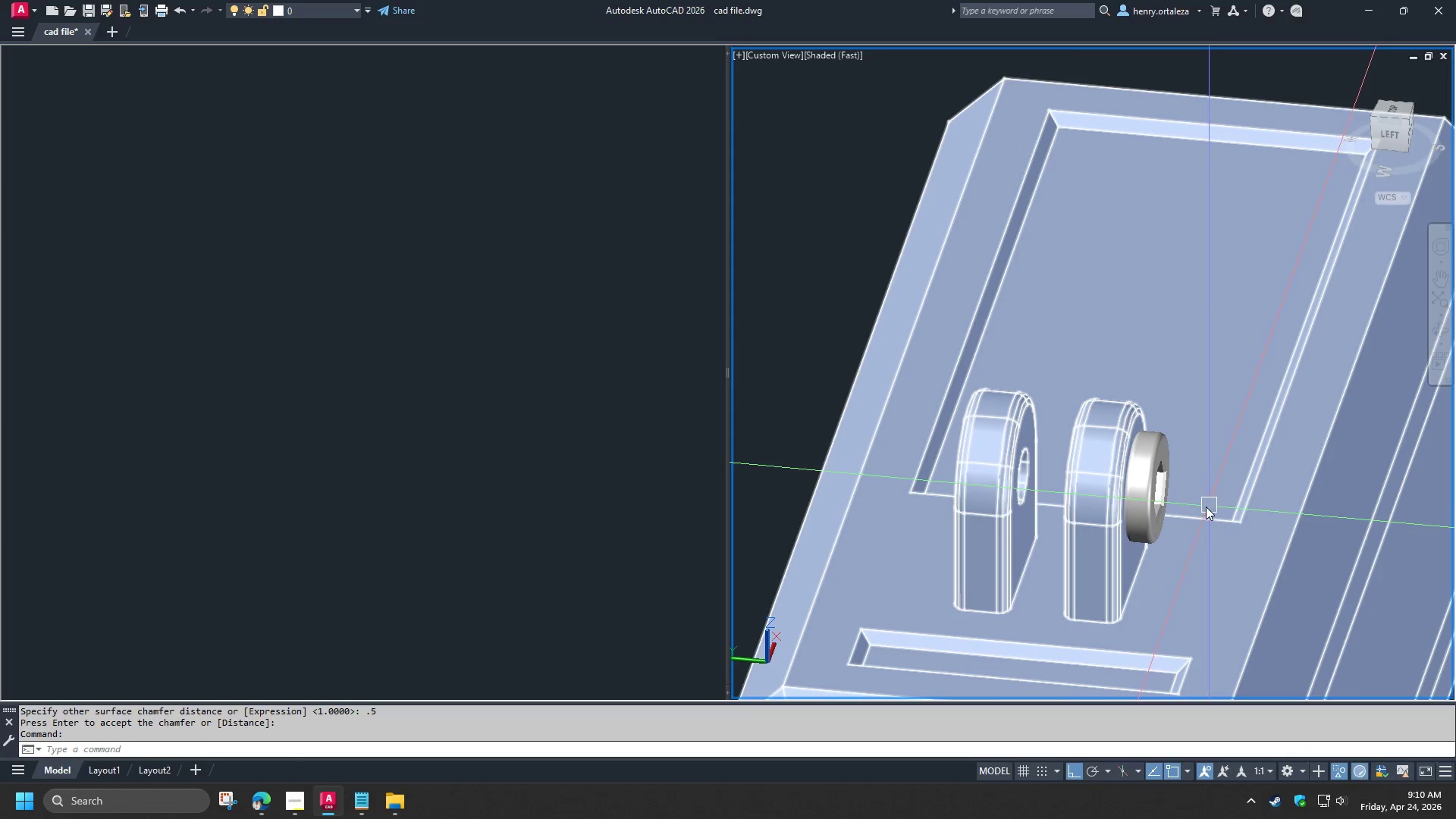 
hold_key(key=ShiftLeft, duration=1.55)
scroll: coordinate [1221, 516], scroll_direction: down, amount: 1.0
 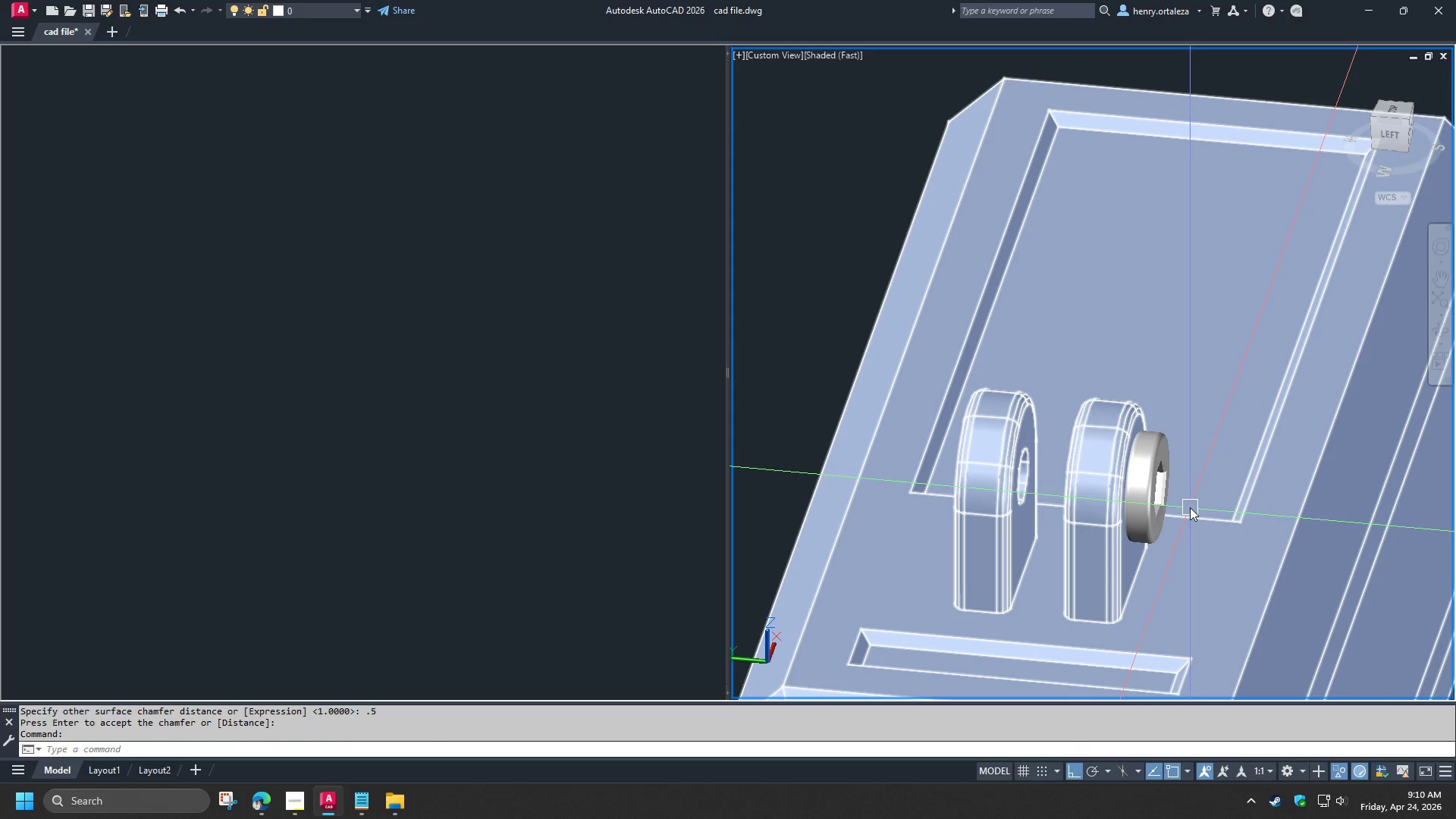 
hold_key(key=ShiftLeft, duration=0.73)
 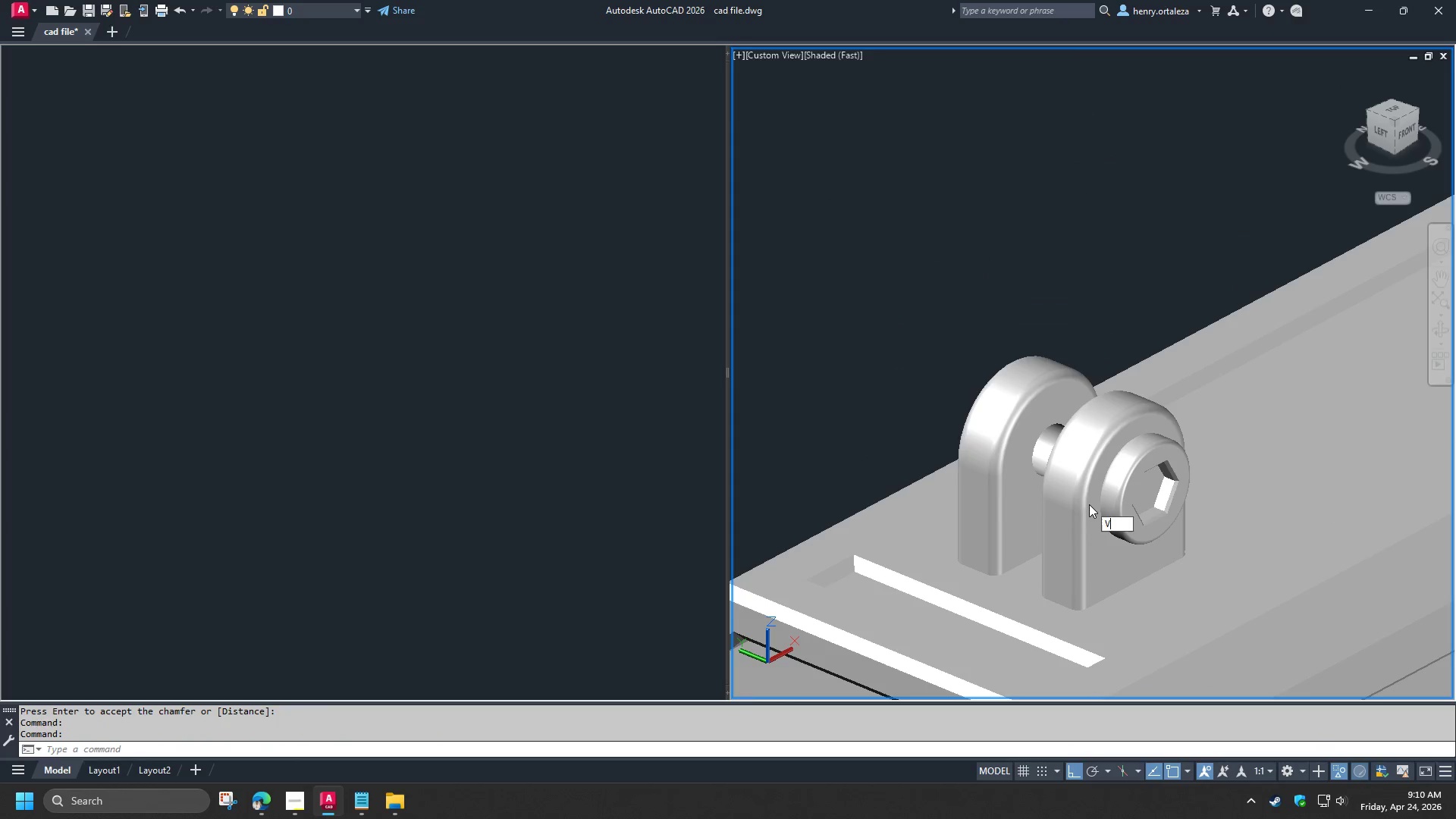 
type(VS 2 )
 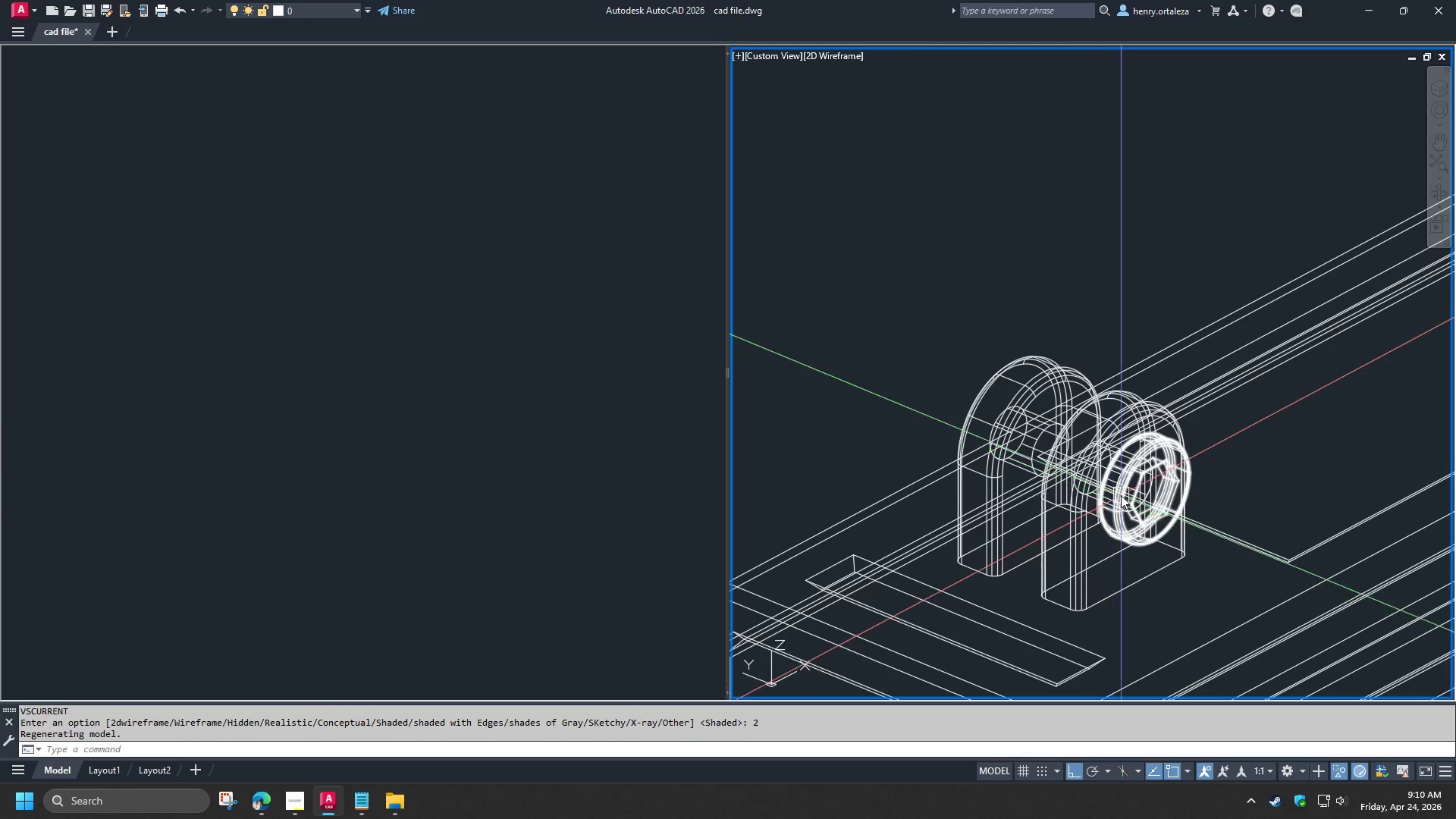 
scroll: coordinate [1121, 491], scroll_direction: up, amount: 4.0
 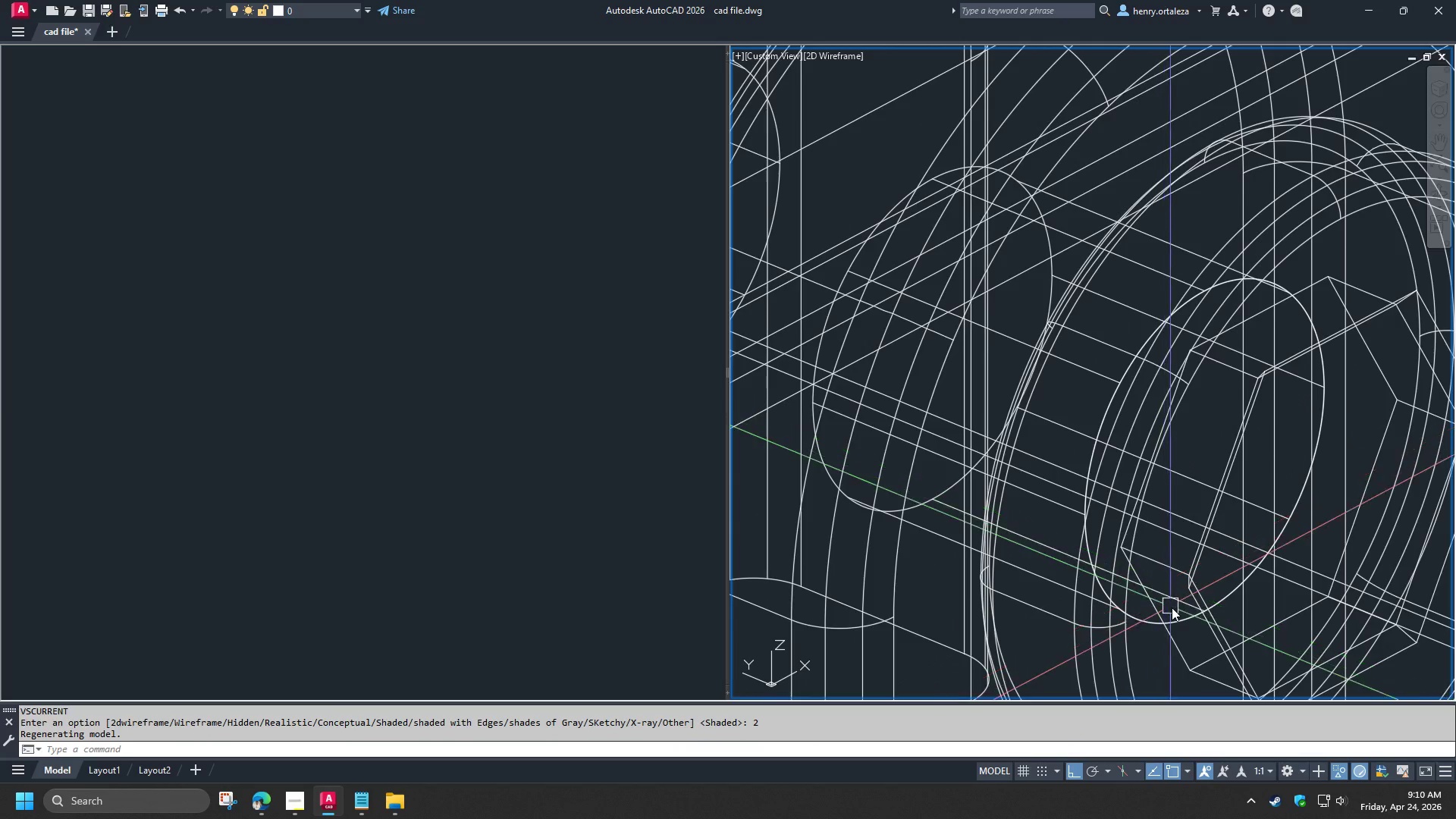 
hold_key(key=ControlLeft, duration=0.58)
 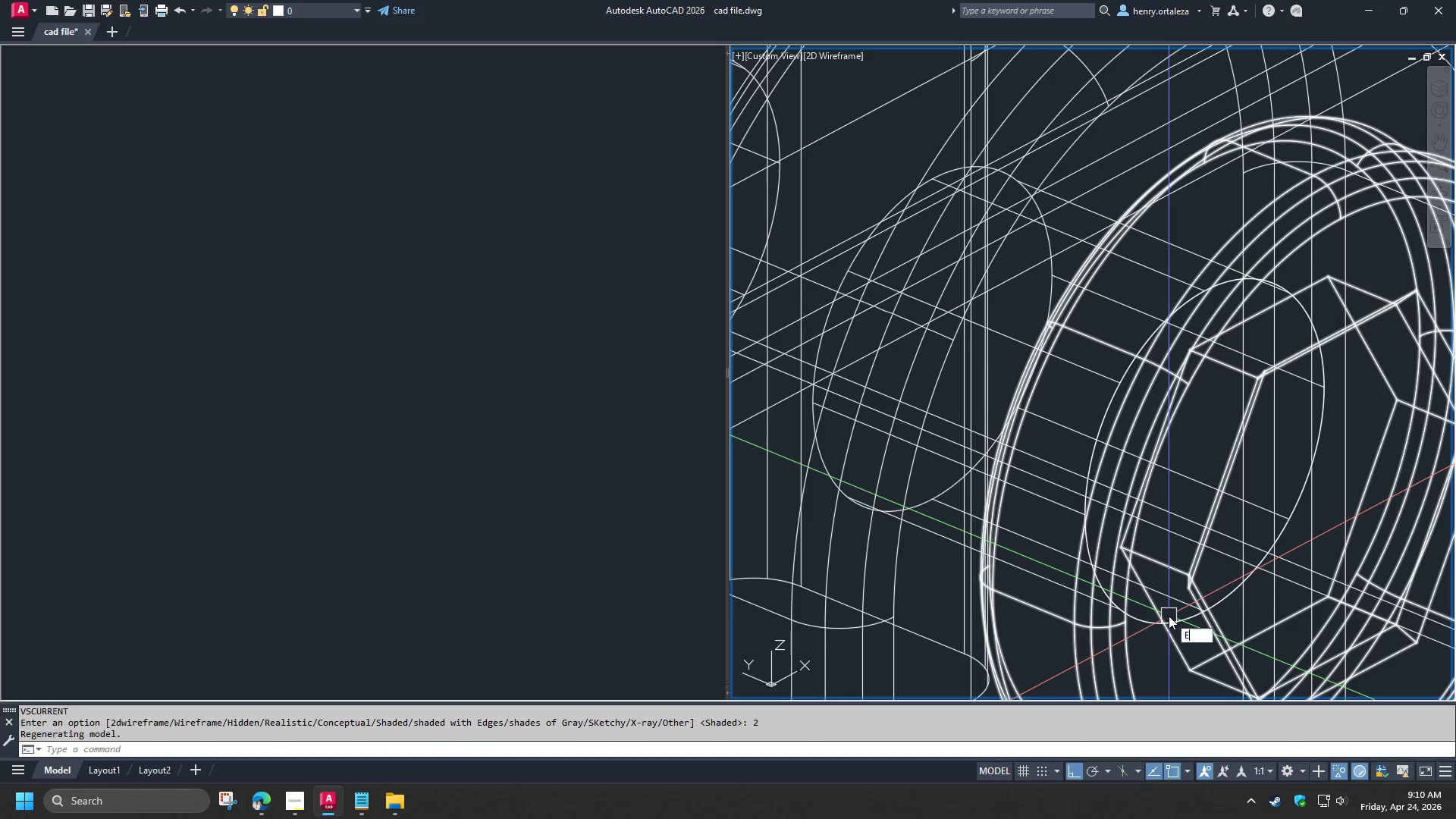 
type(EXT )
 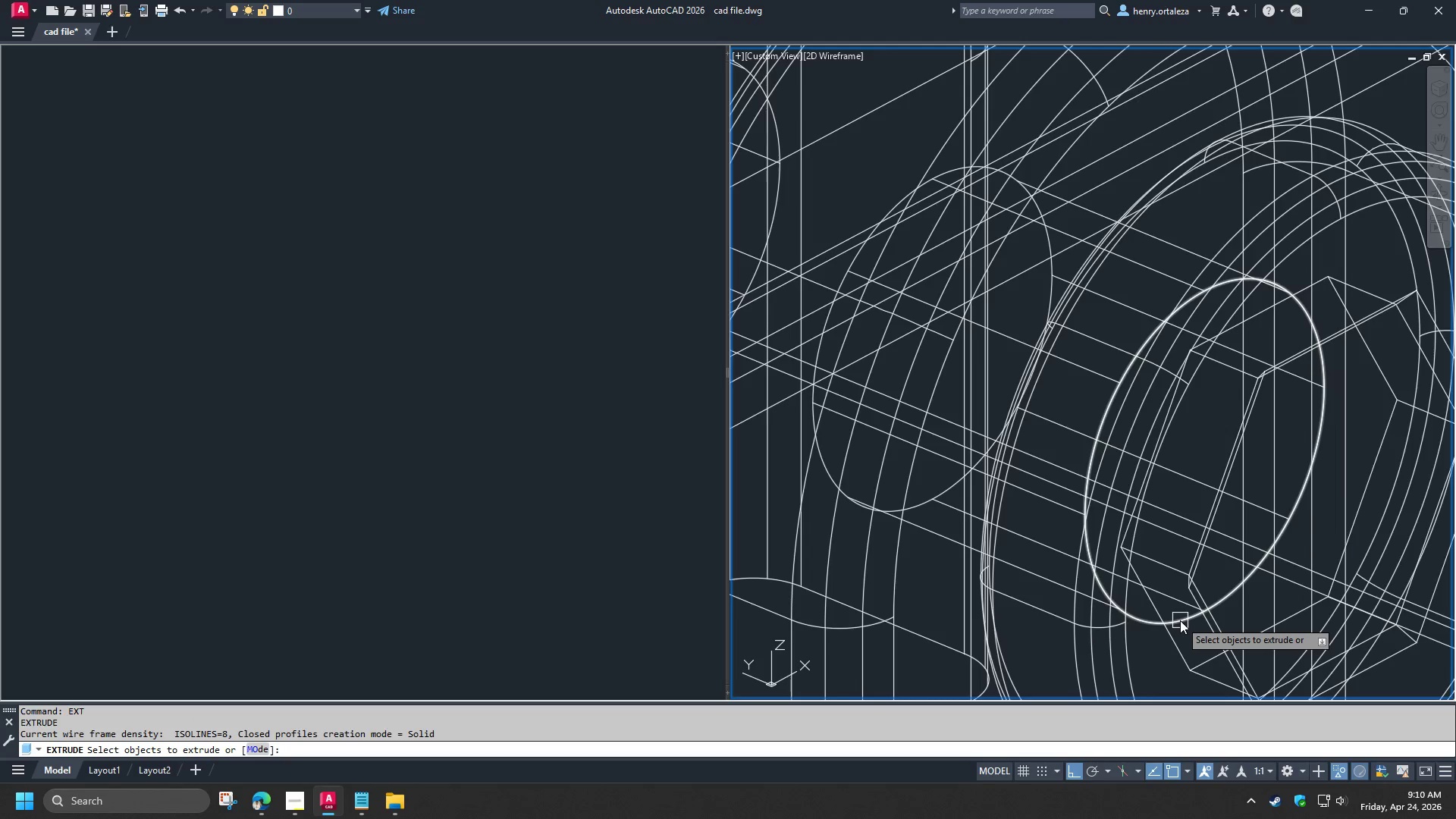 
left_click([1180, 620])
 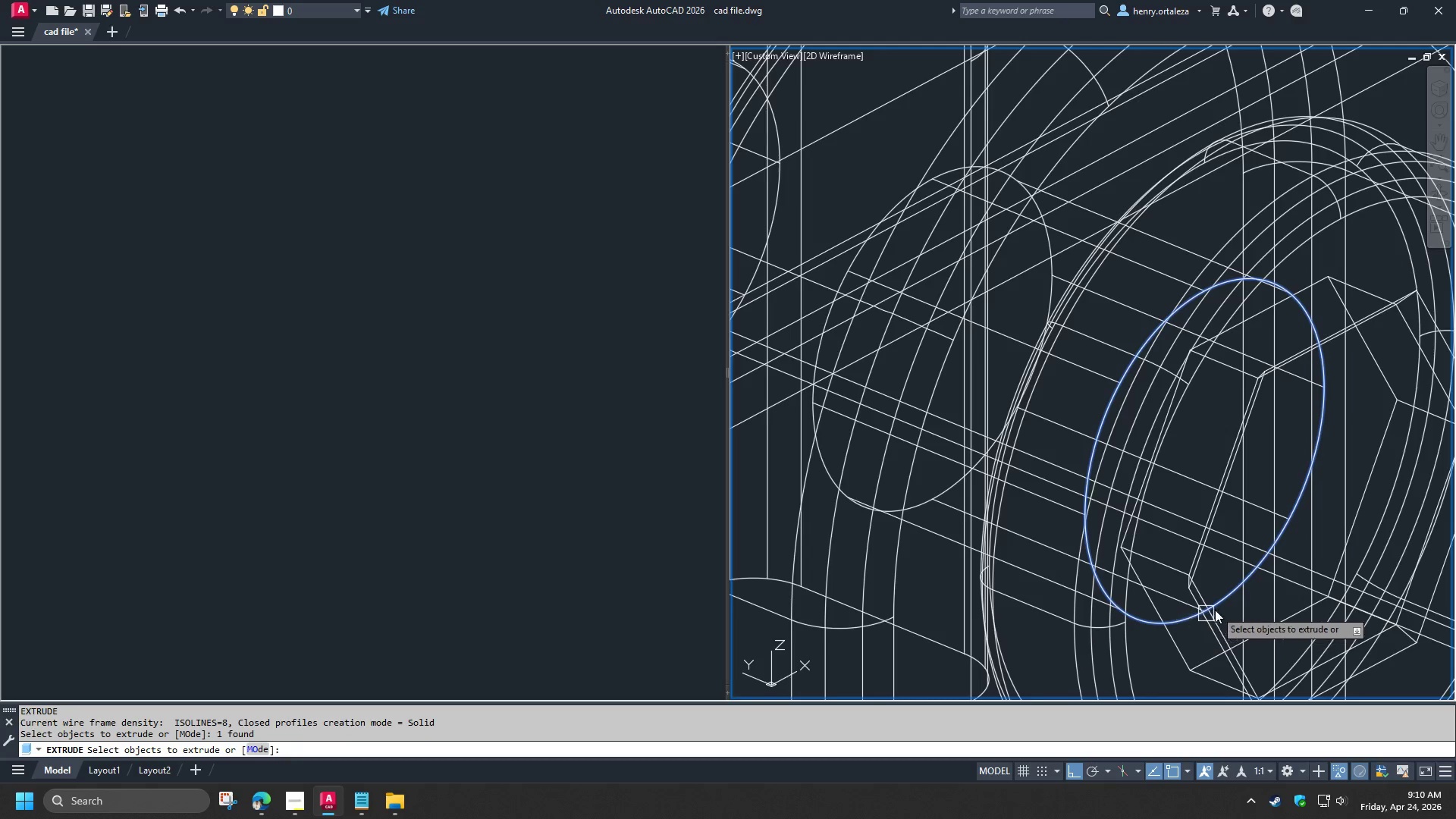 
scroll: coordinate [1215, 610], scroll_direction: down, amount: 3.0
 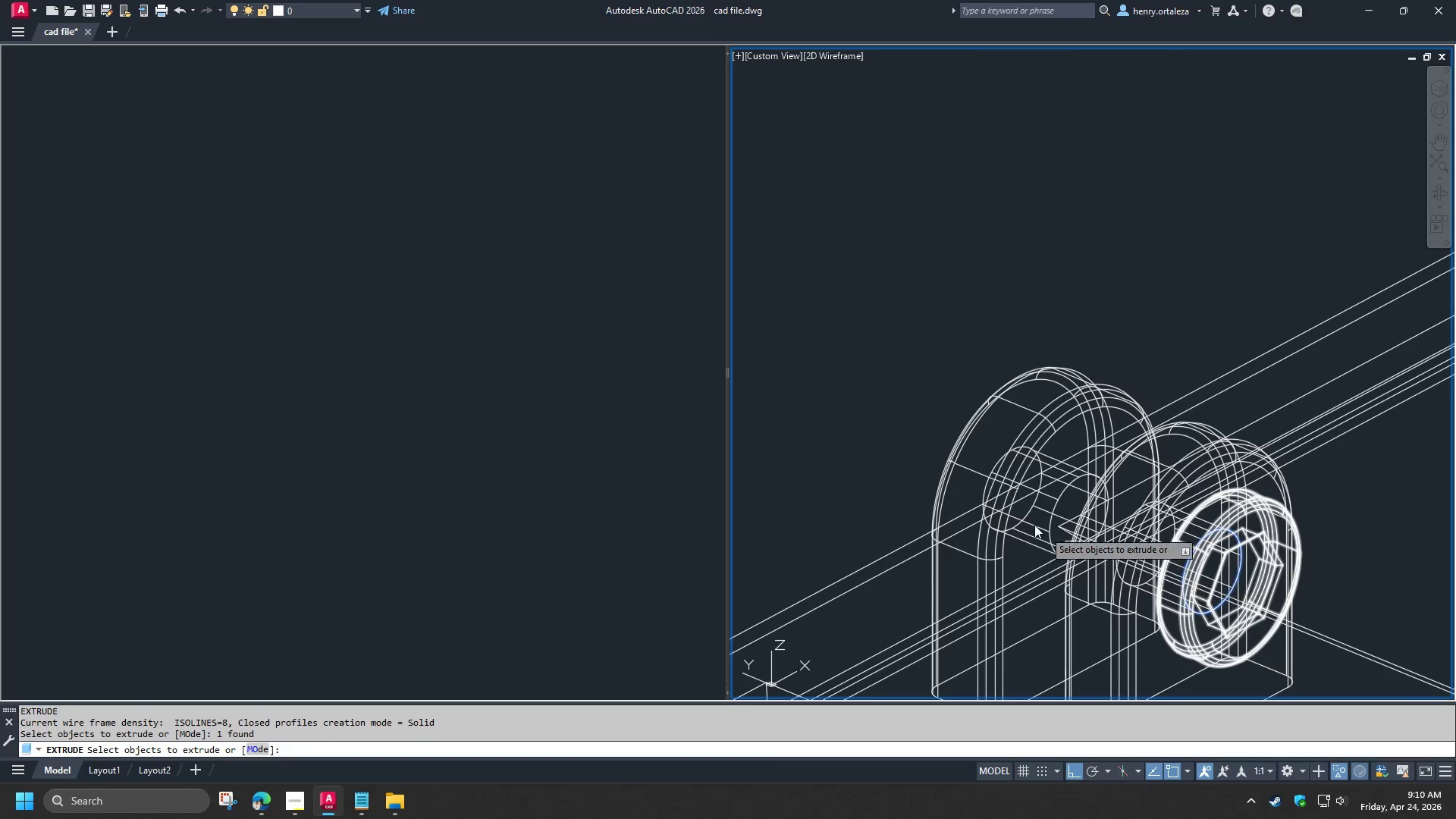 
key(Space)
 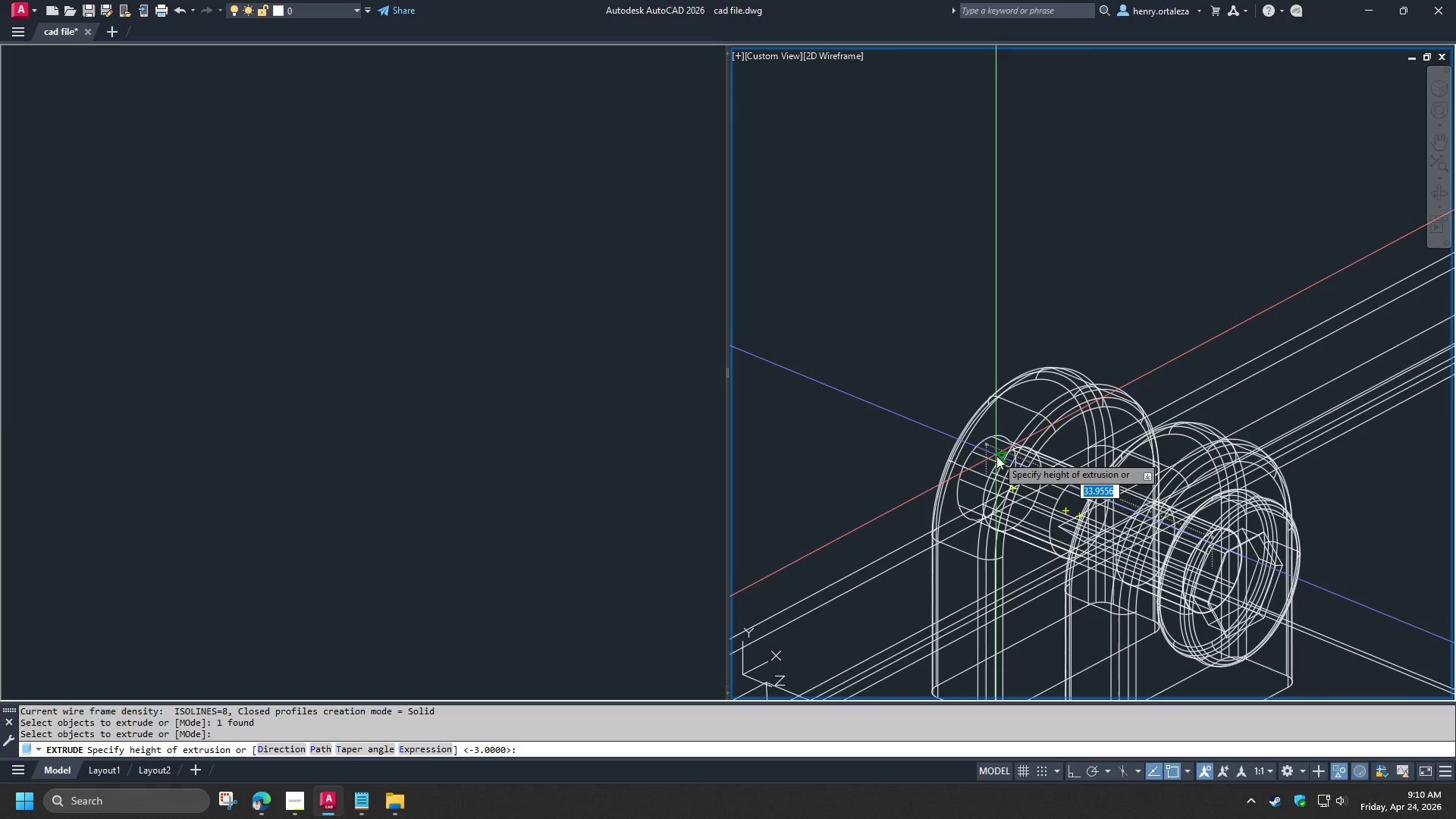 
left_click([997, 456])
 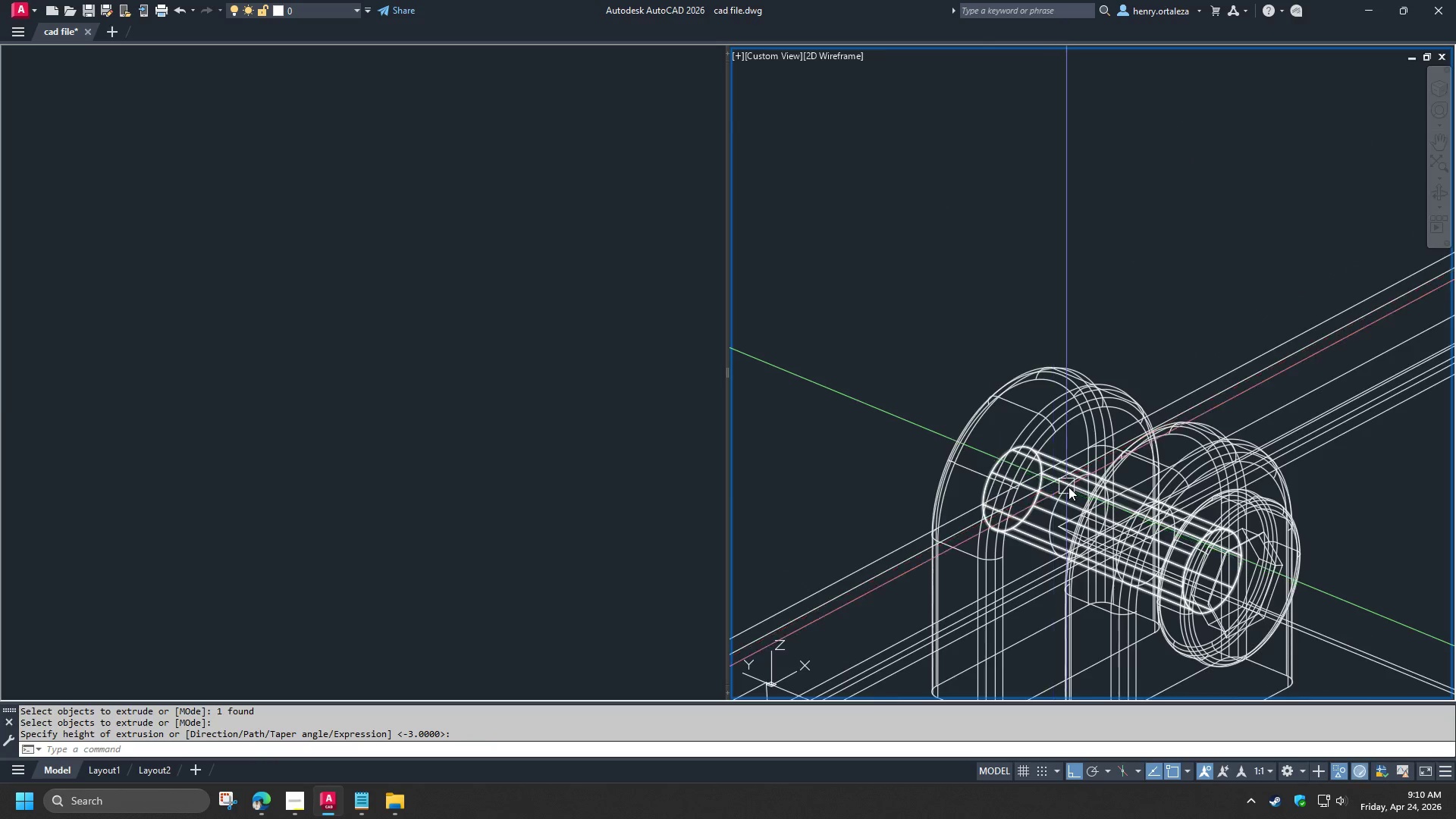 
hold_key(key=ShiftLeft, duration=1.5)
 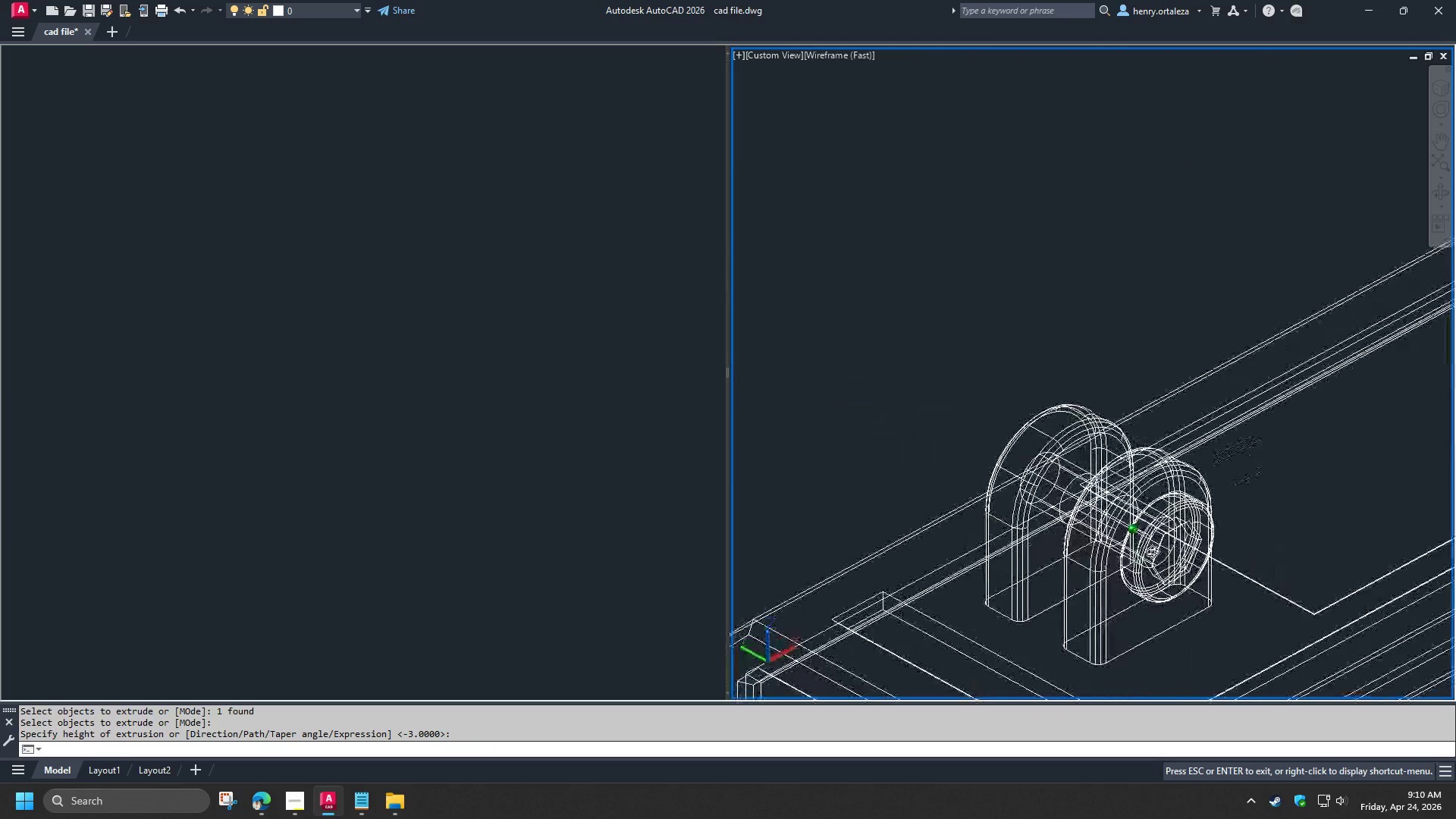 
scroll: coordinate [1068, 487], scroll_direction: down, amount: 1.0
 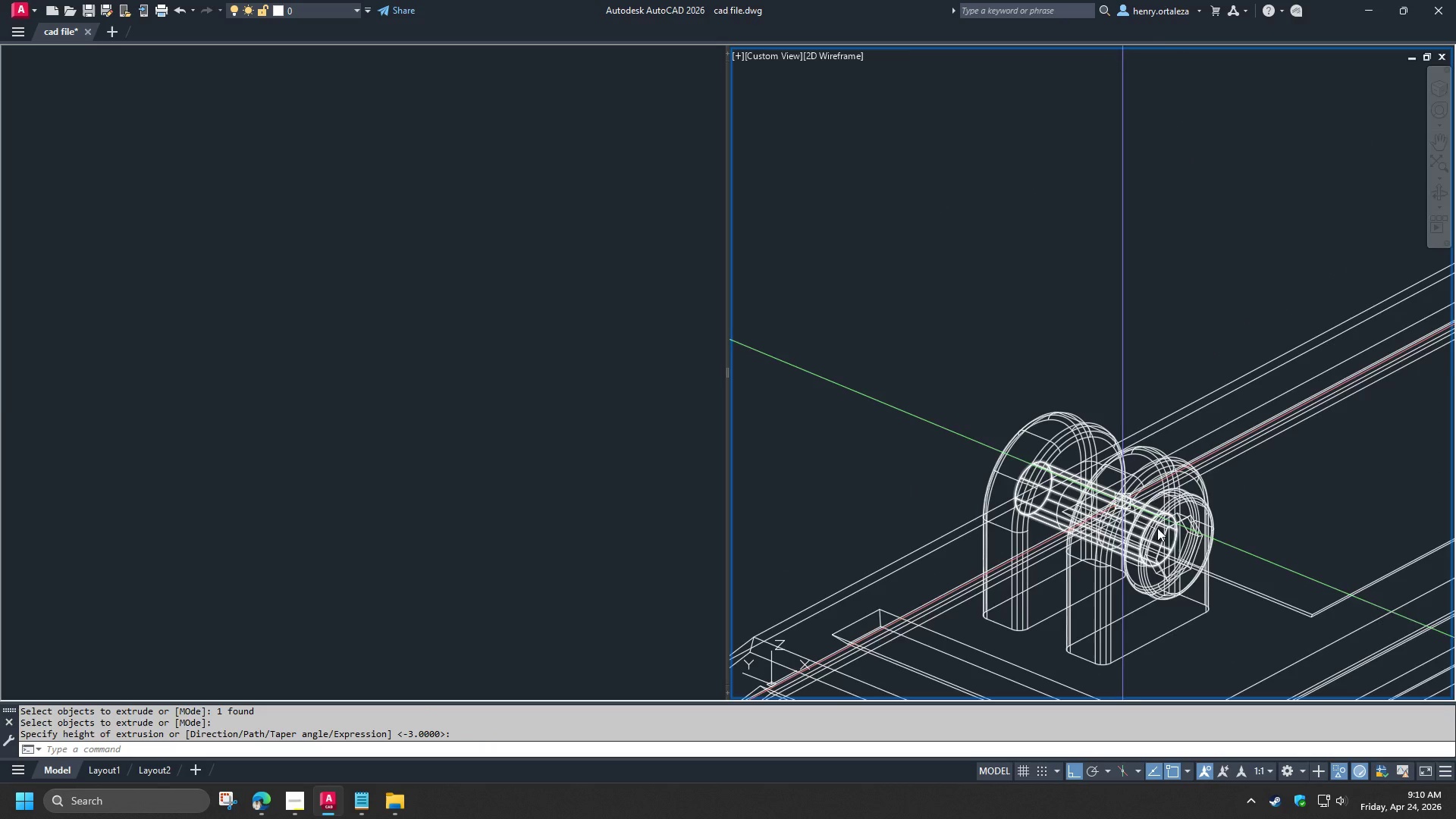 
hold_key(key=ShiftLeft, duration=0.94)
 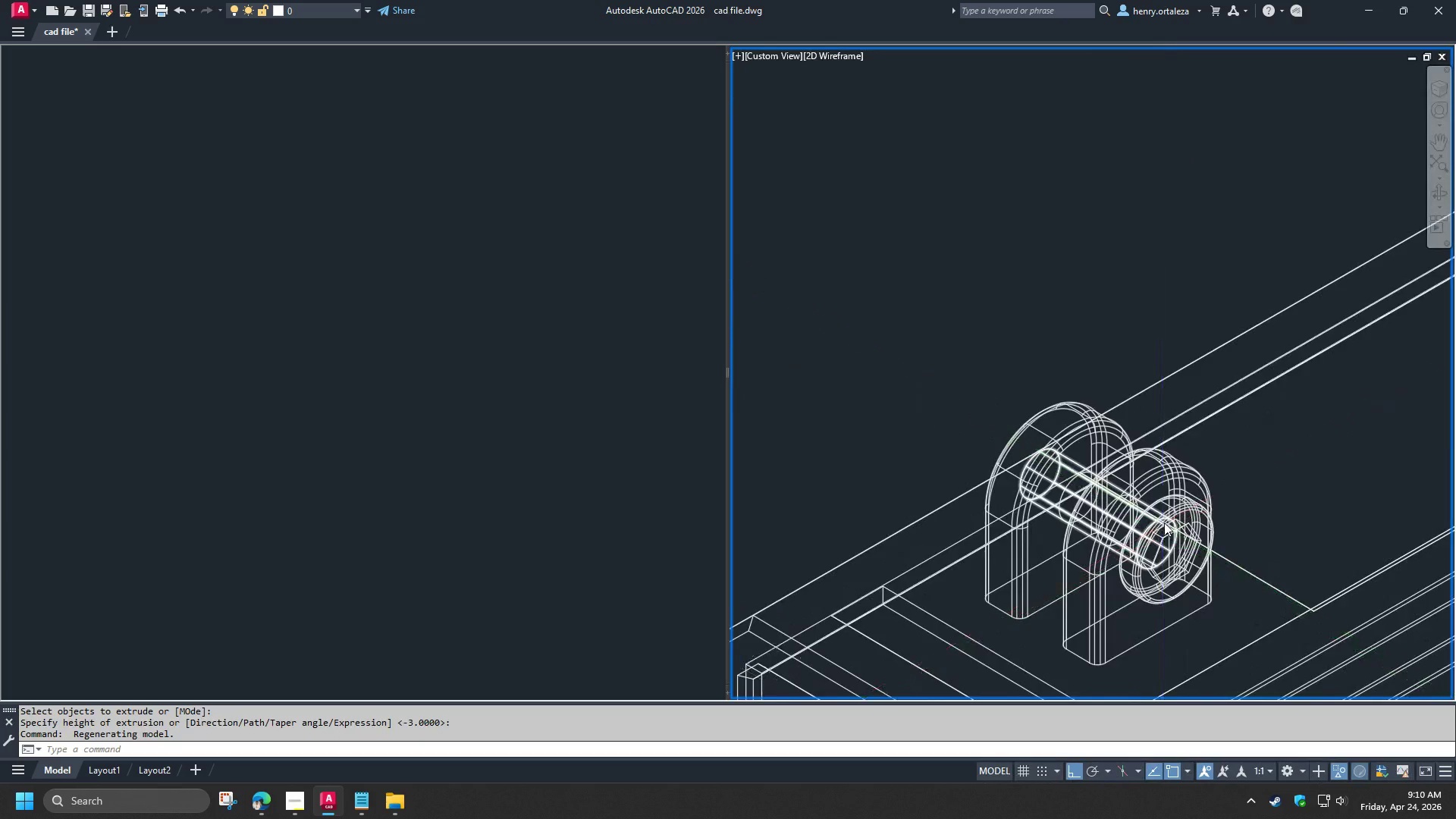 
scroll: coordinate [1198, 498], scroll_direction: up, amount: 2.0
 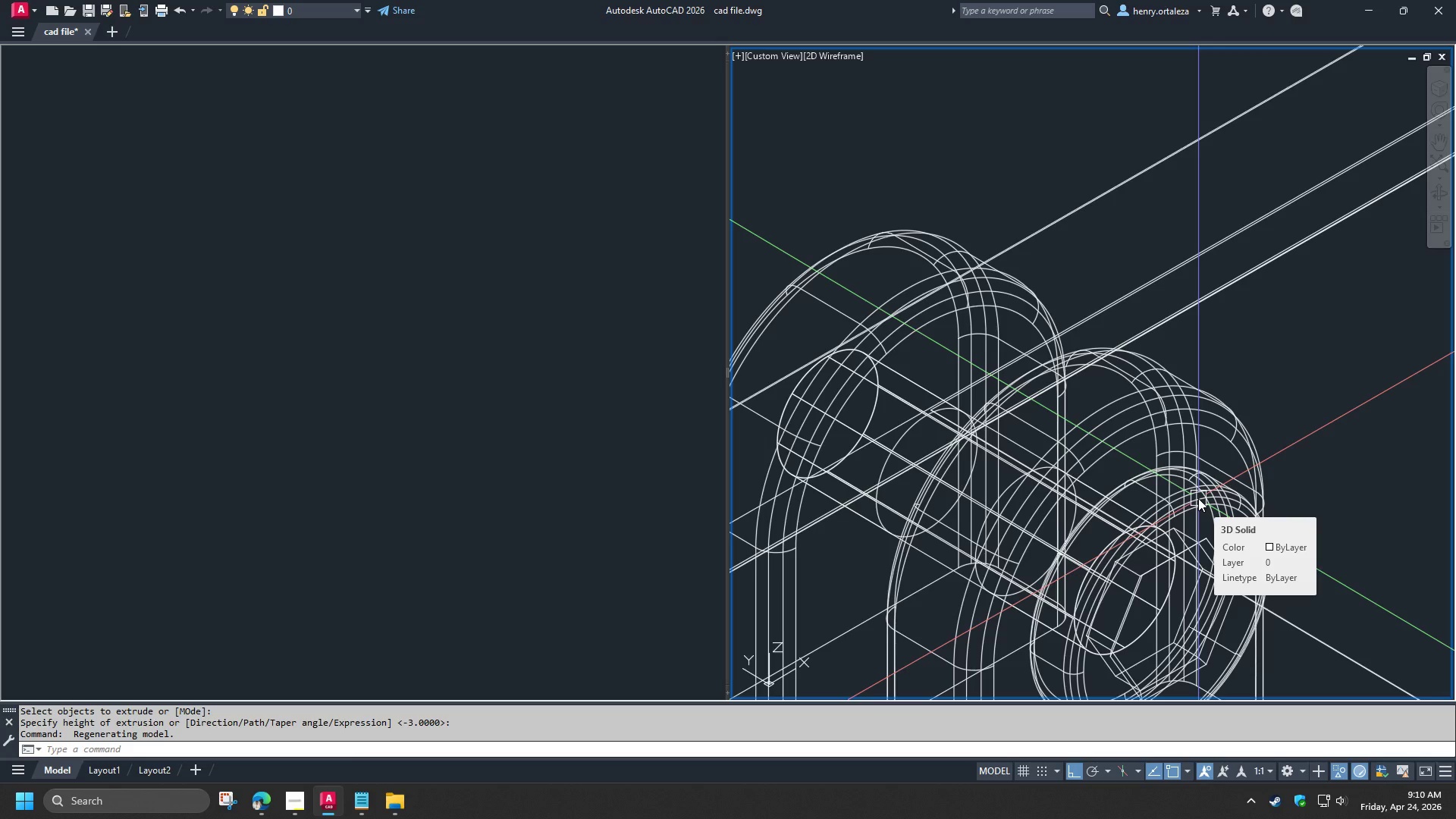 
scroll: coordinate [1198, 498], scroll_direction: down, amount: 3.0
 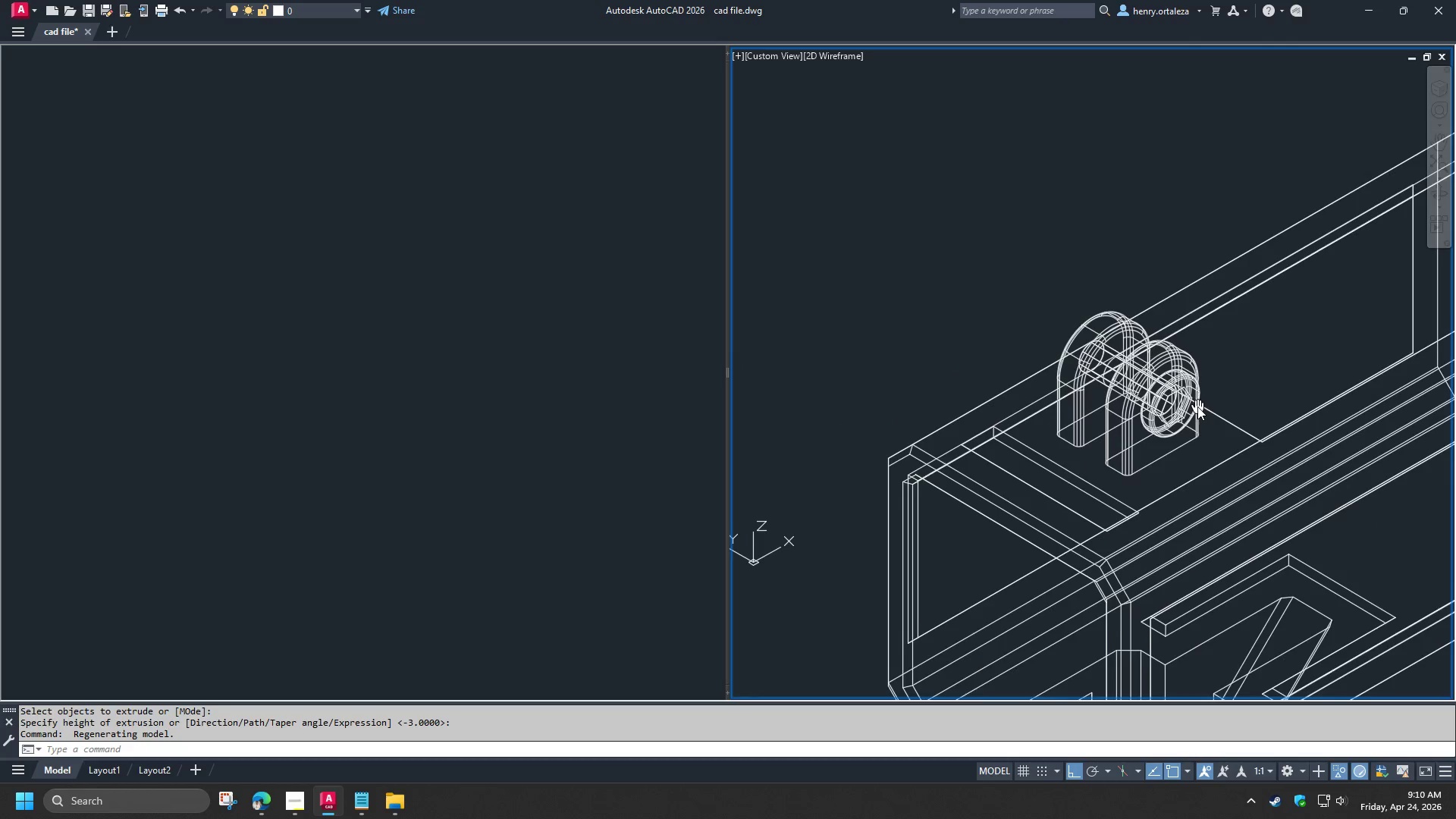 
scroll: coordinate [1175, 443], scroll_direction: up, amount: 2.0
 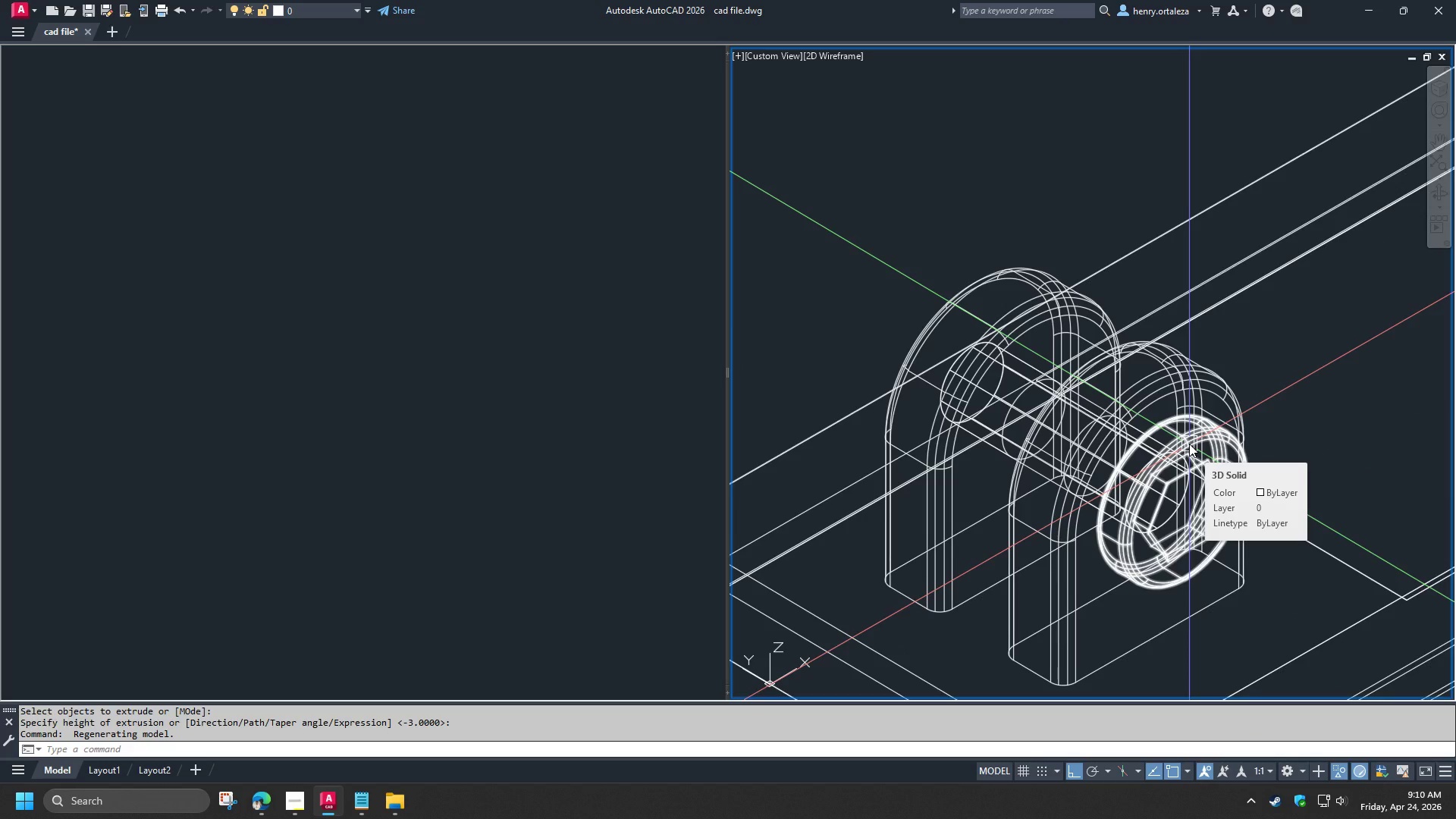 
hold_key(key=ShiftLeft, duration=1.5)
 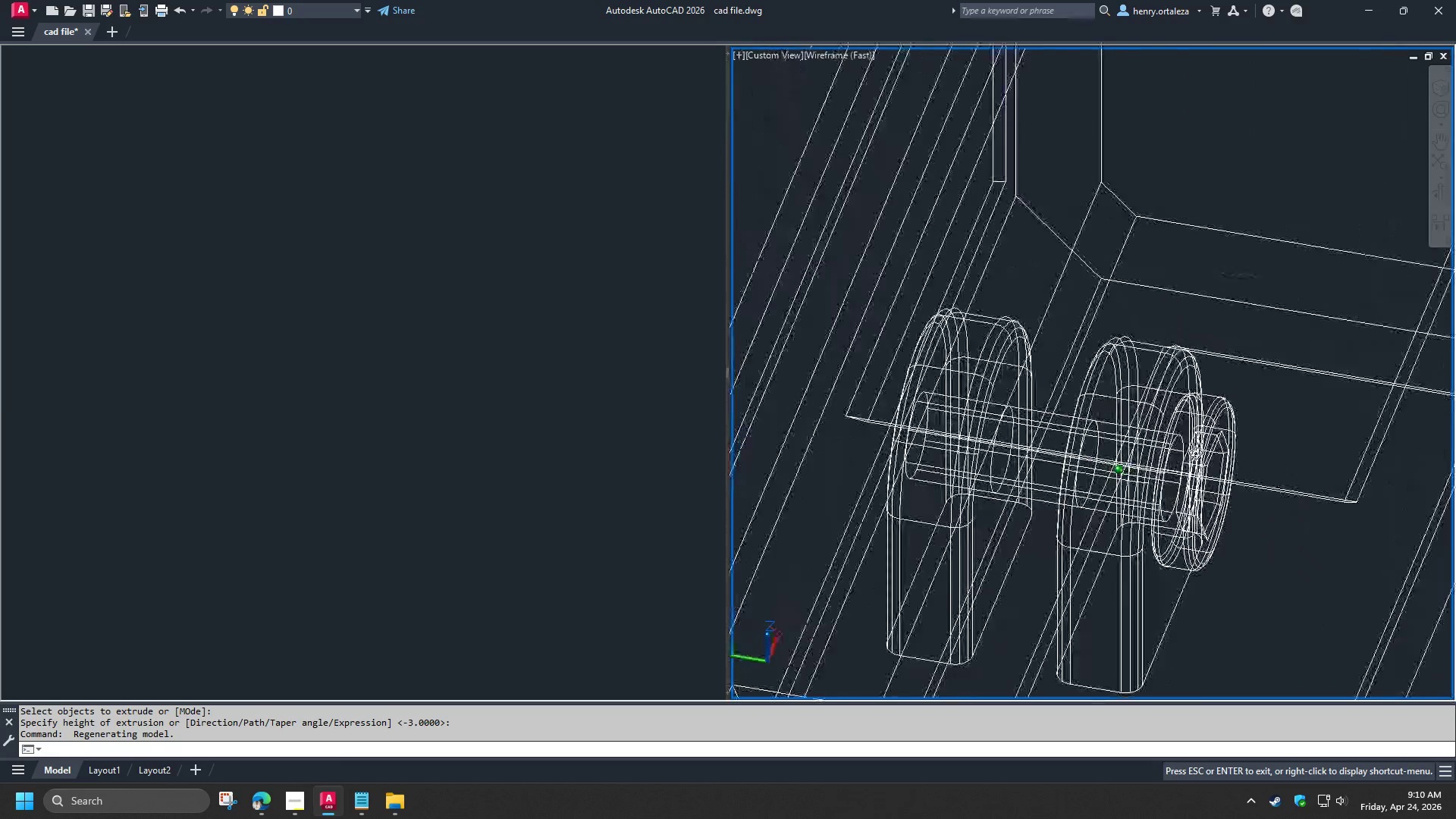 
hold_key(key=ShiftLeft, duration=1.12)
 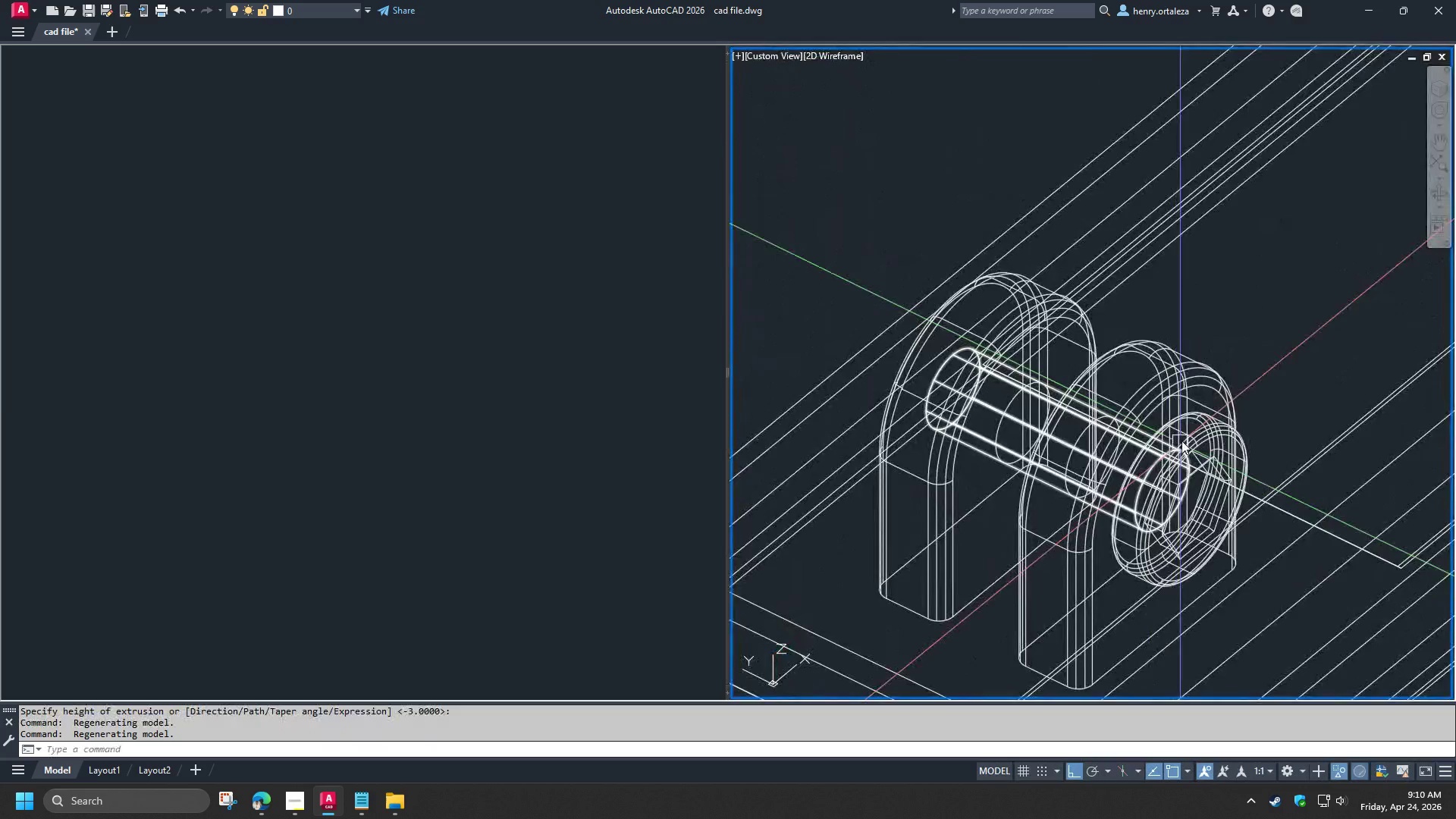 
scroll: coordinate [1181, 441], scroll_direction: up, amount: 1.0
 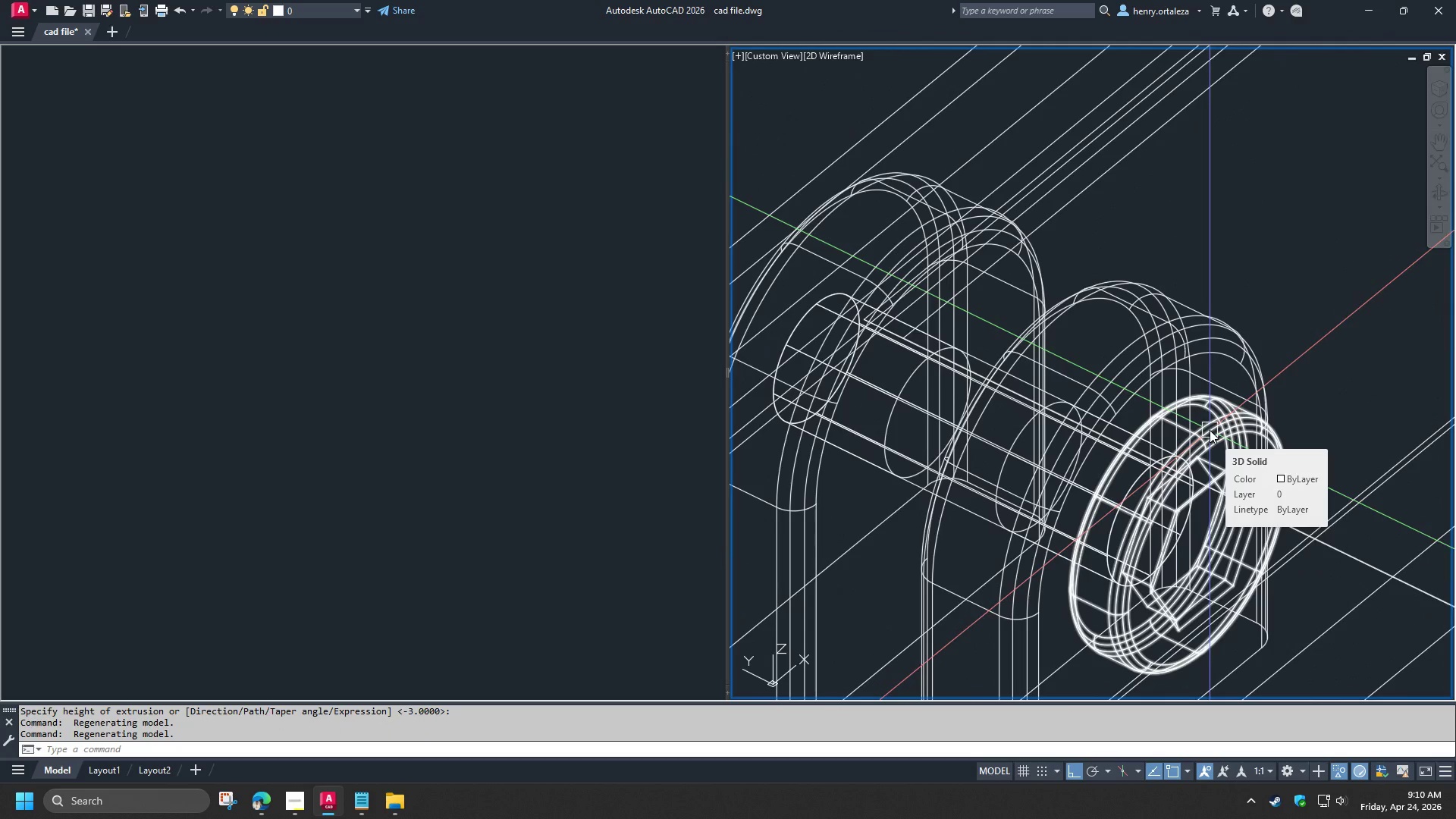 
left_click([1210, 430])
 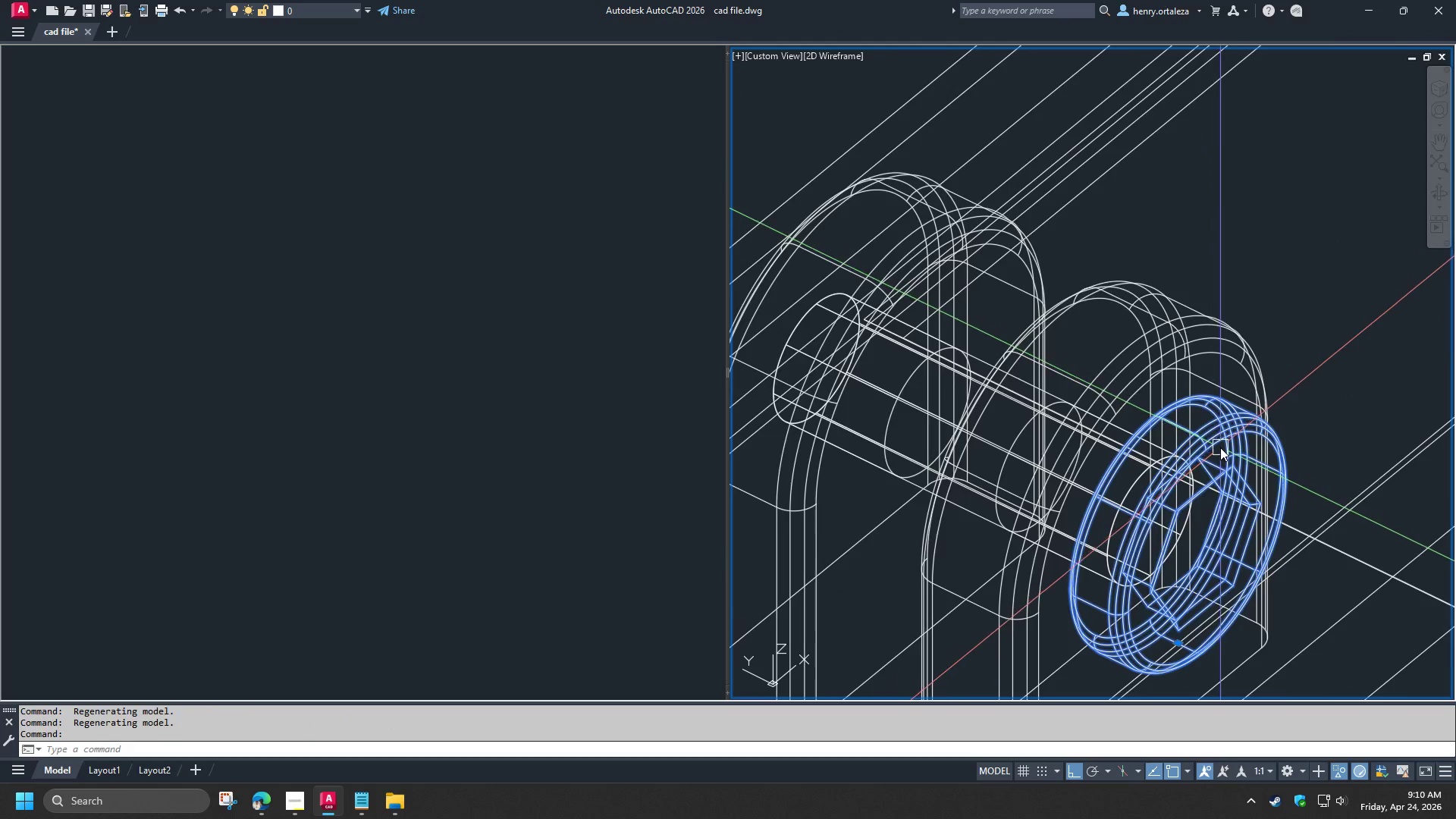 
scroll: coordinate [1220, 447], scroll_direction: down, amount: 1.0
 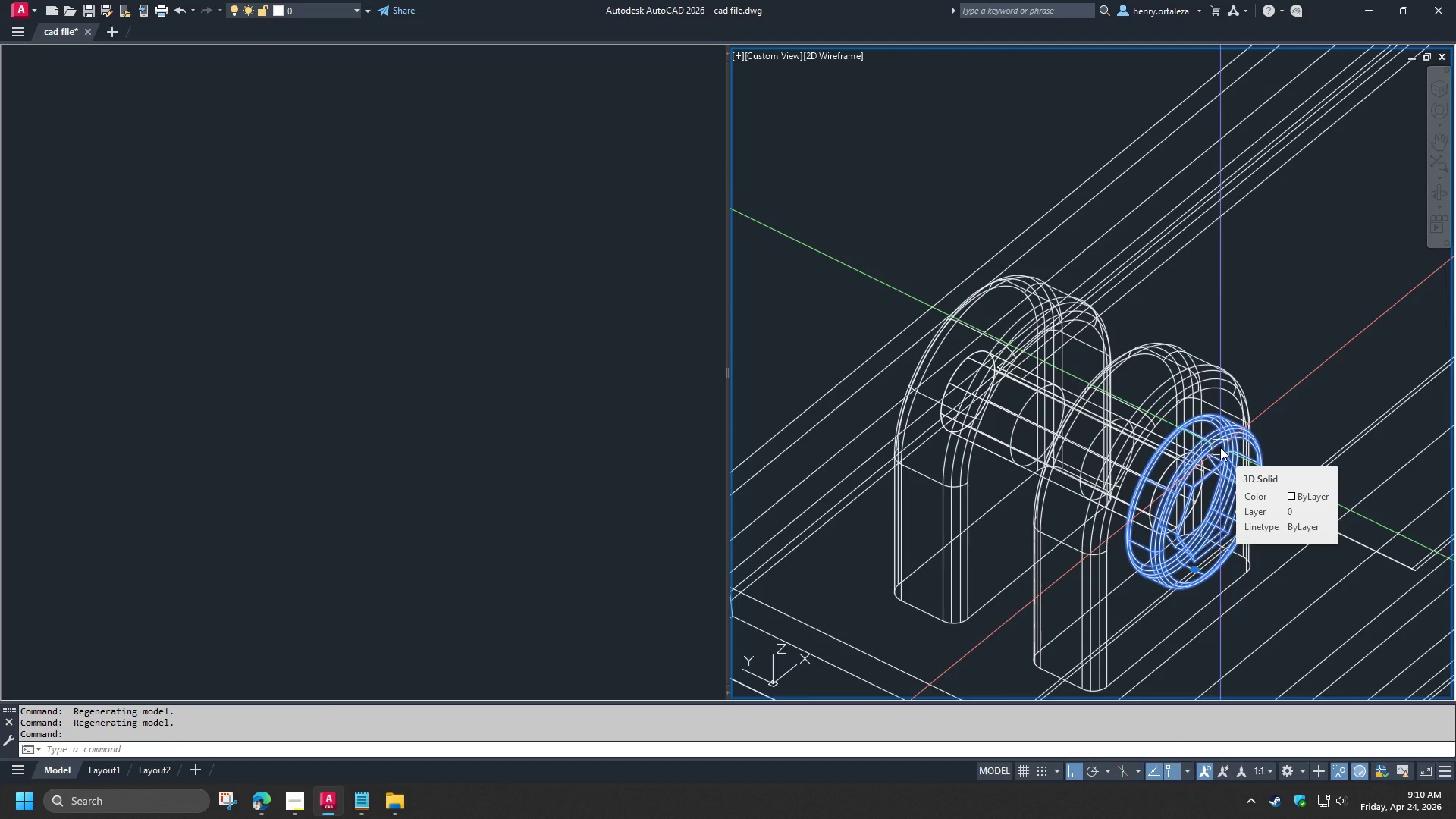 
key(C)
 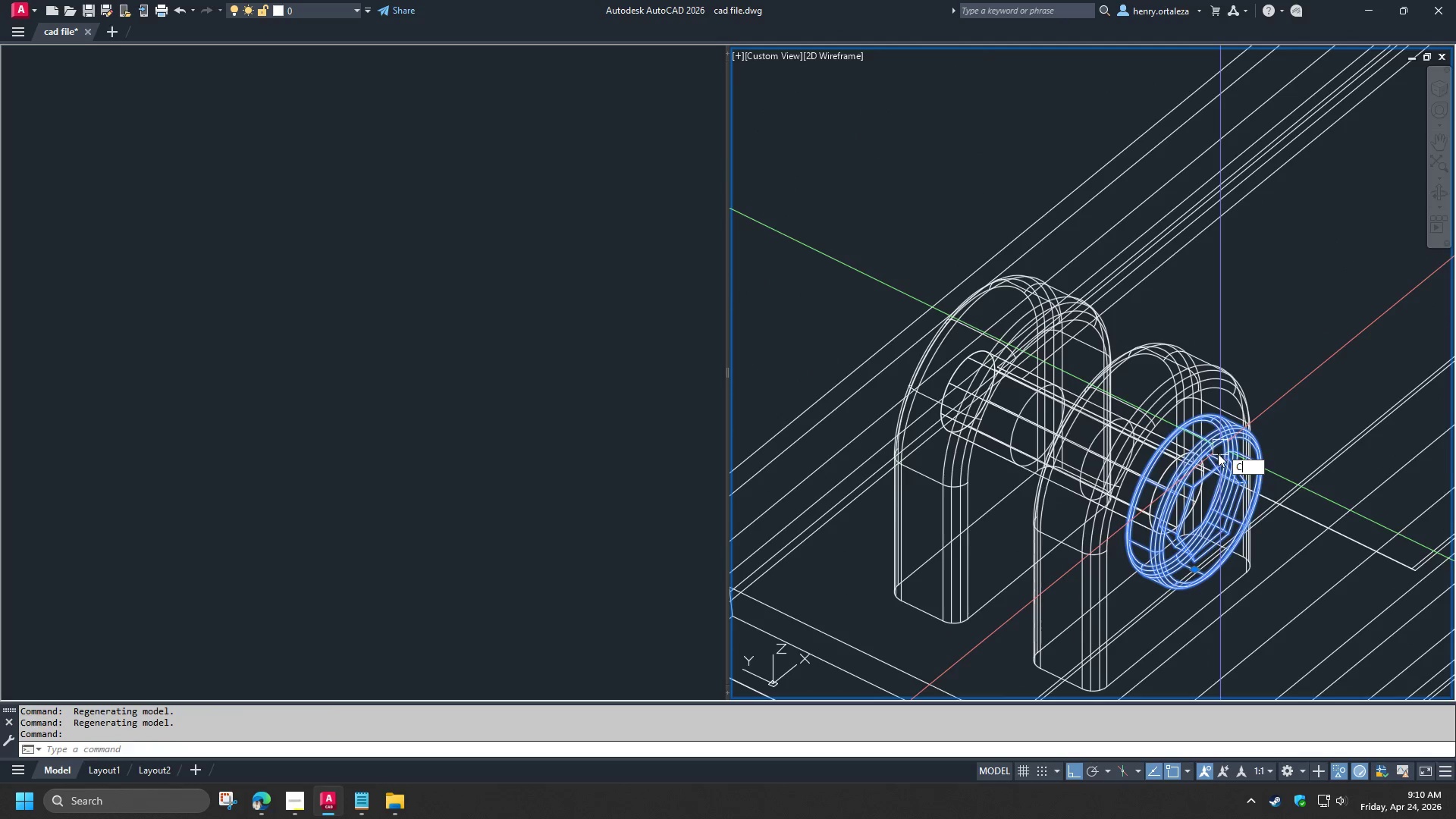 
key(O)
 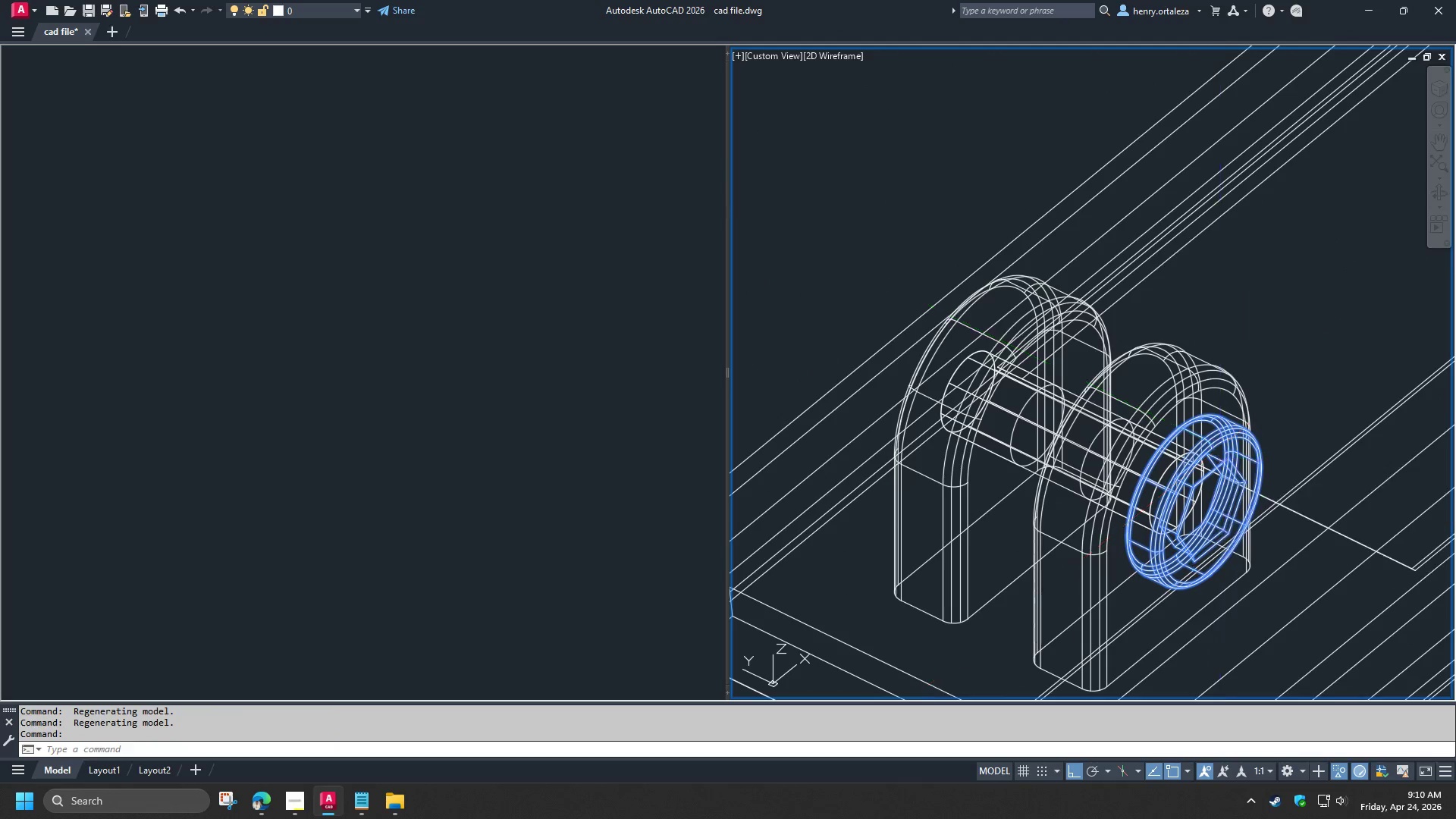 
key(Space)
 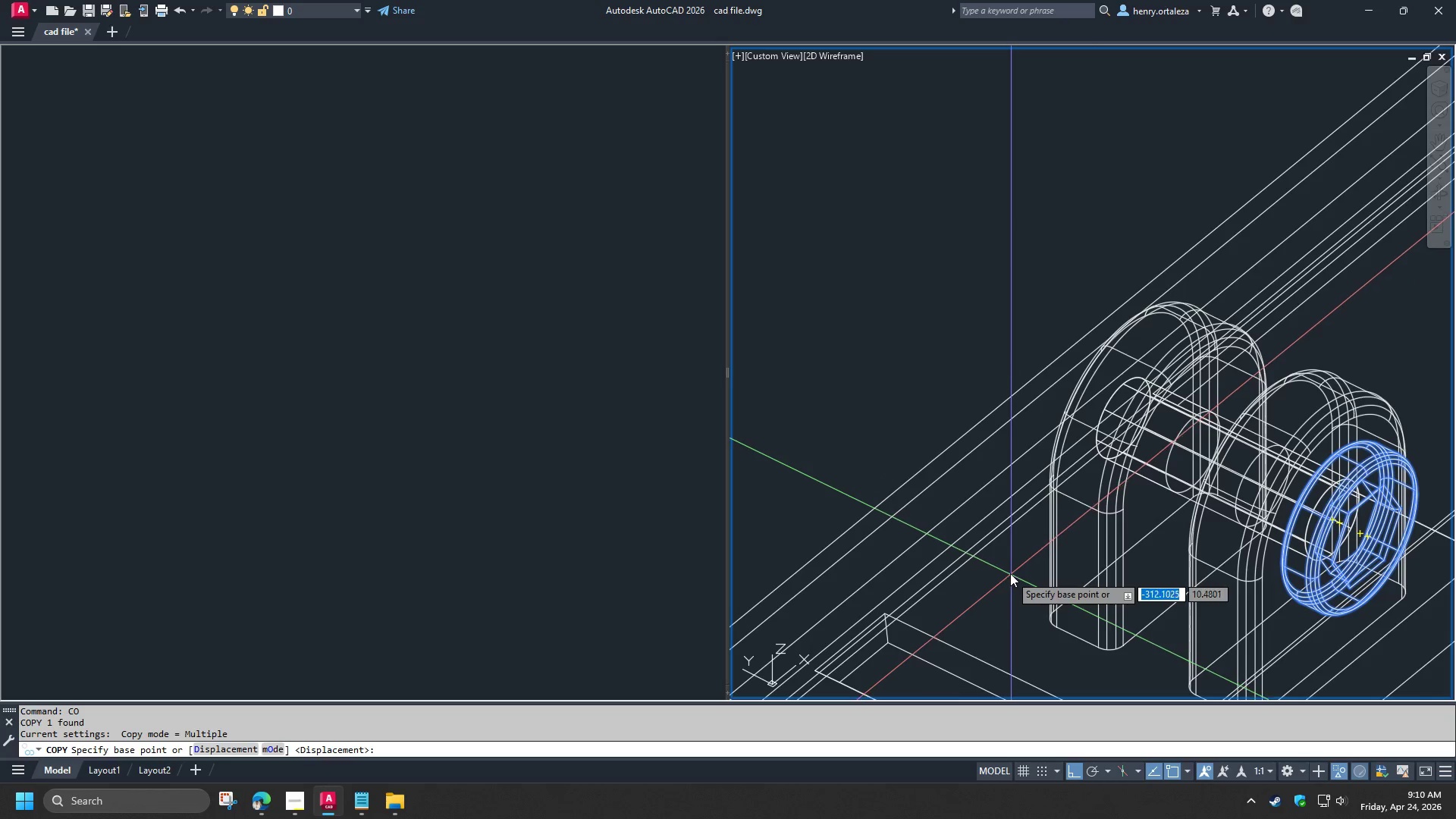 
left_click_drag(start_coordinate=[1023, 291], to_coordinate=[1015, 290])
 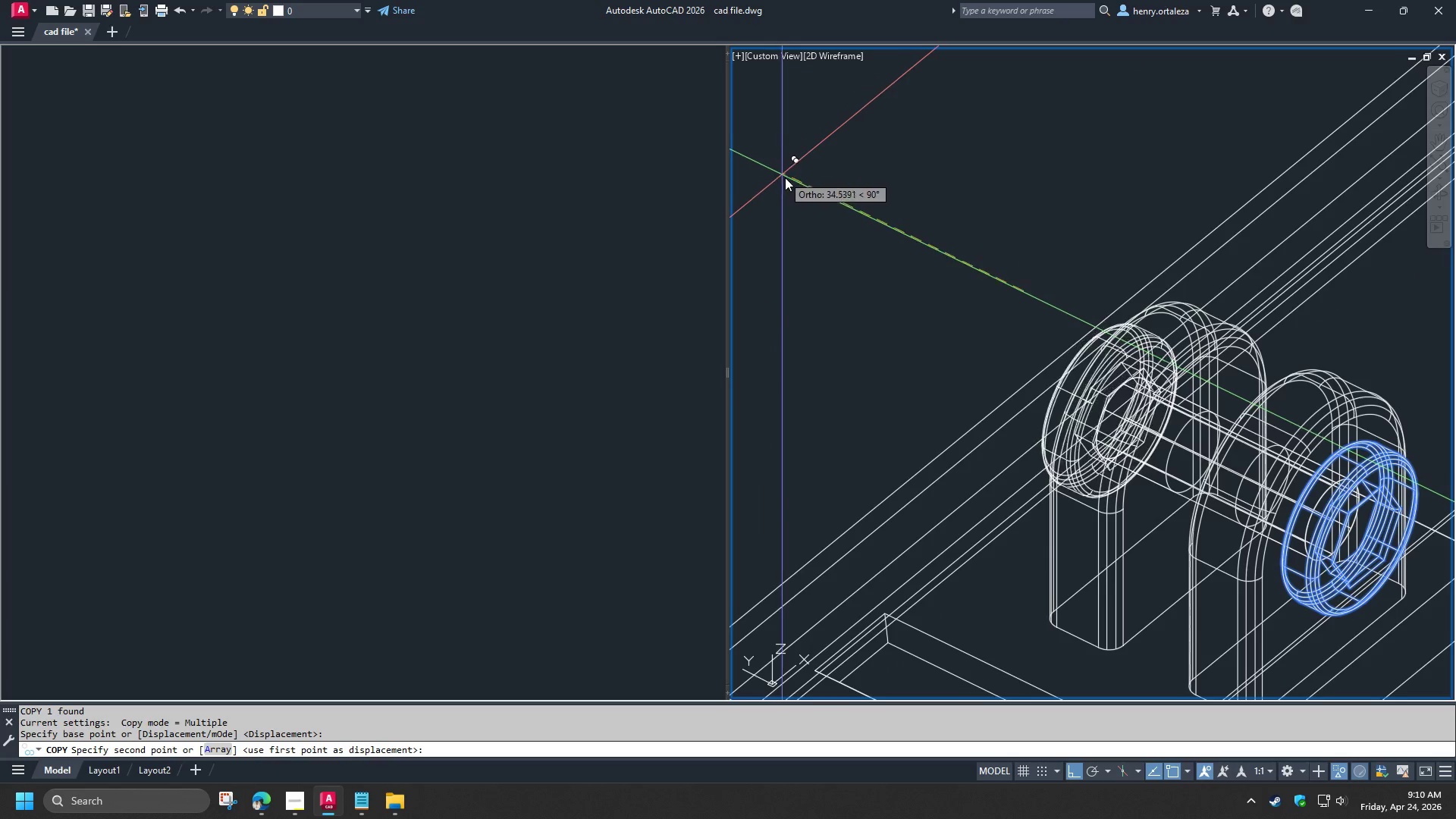 
hold_key(key=ShiftLeft, duration=0.64)
 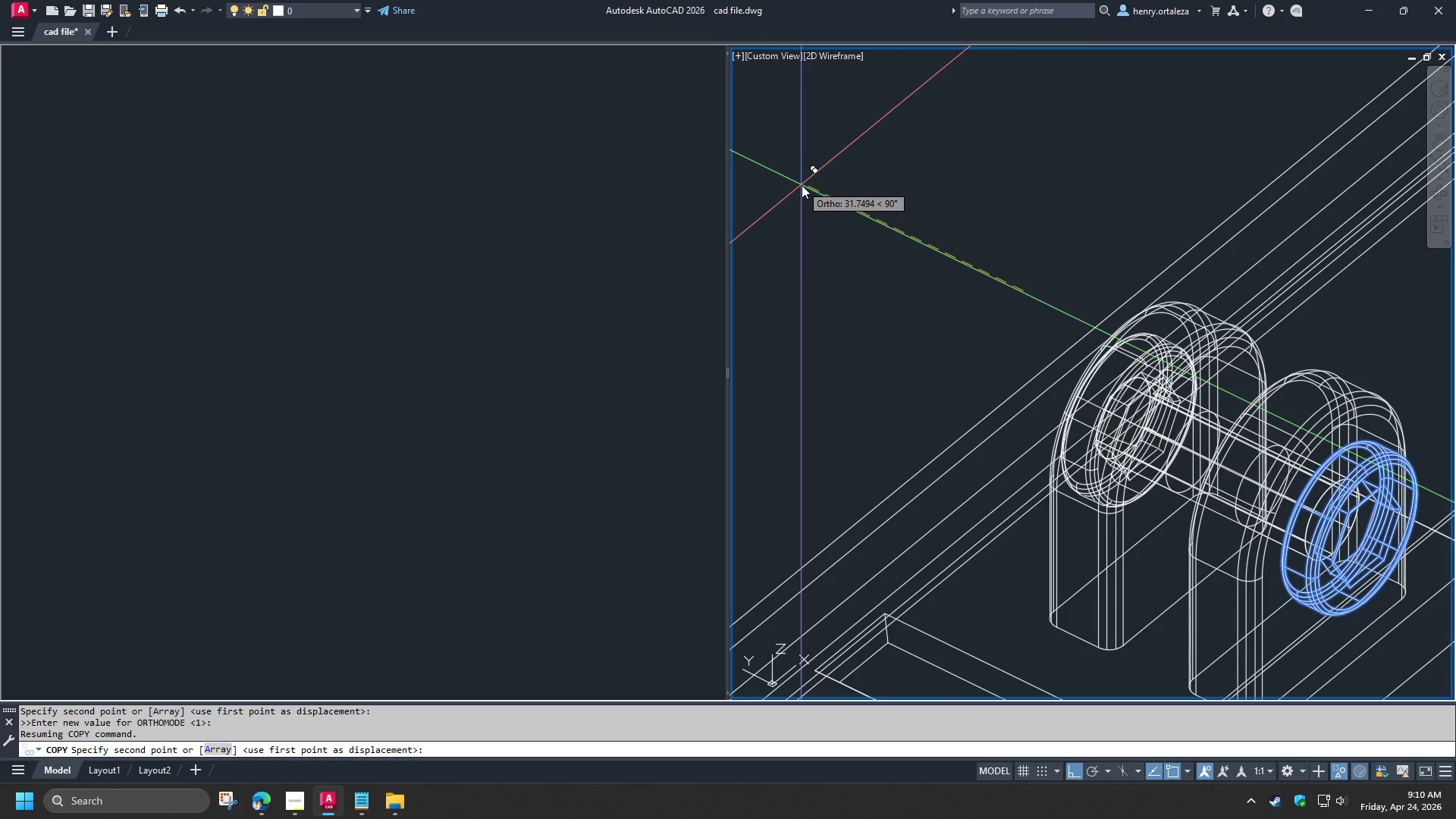 
hold_key(key=ShiftLeft, duration=1.52)
 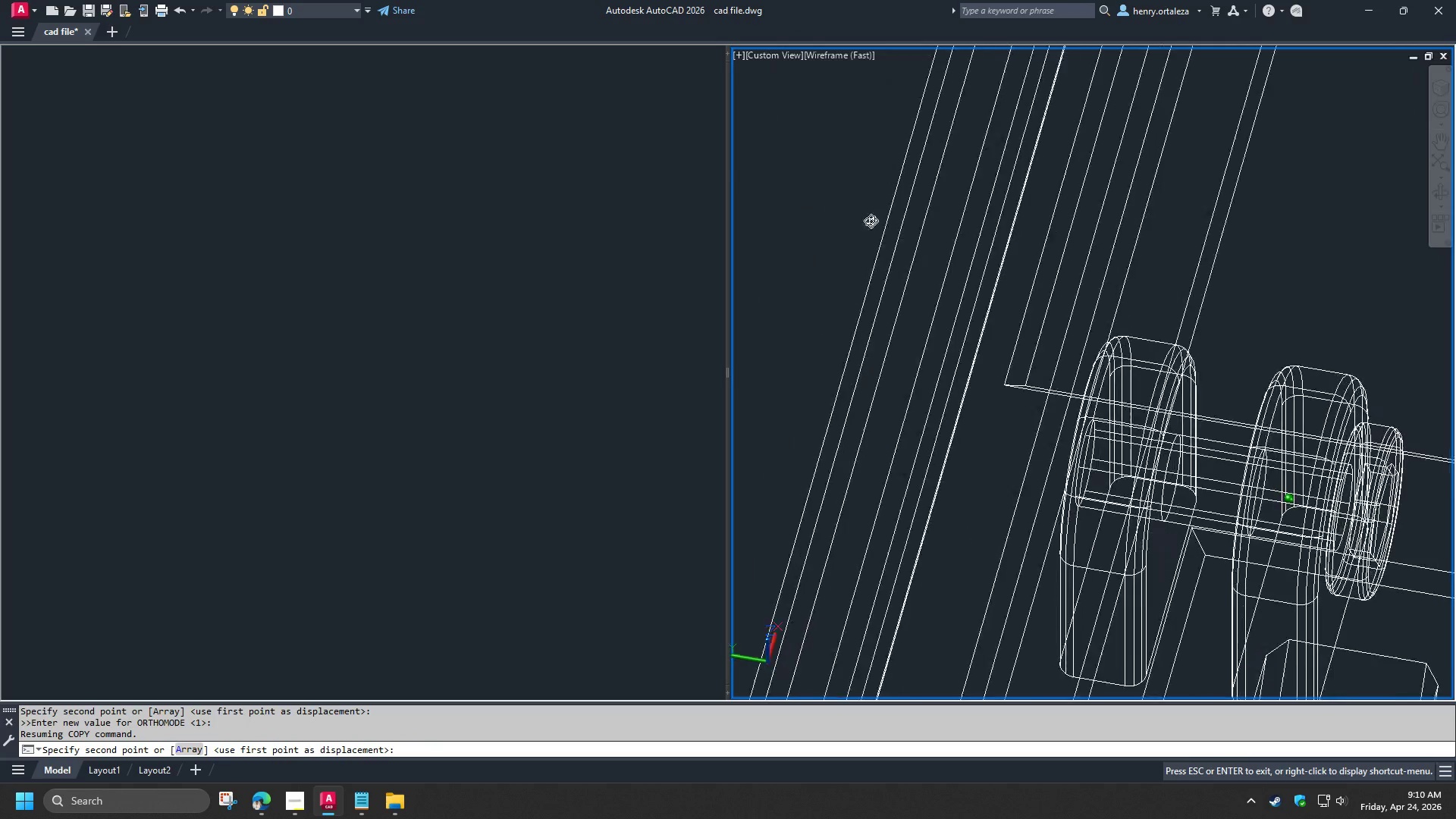 
hold_key(key=ShiftLeft, duration=1.09)
 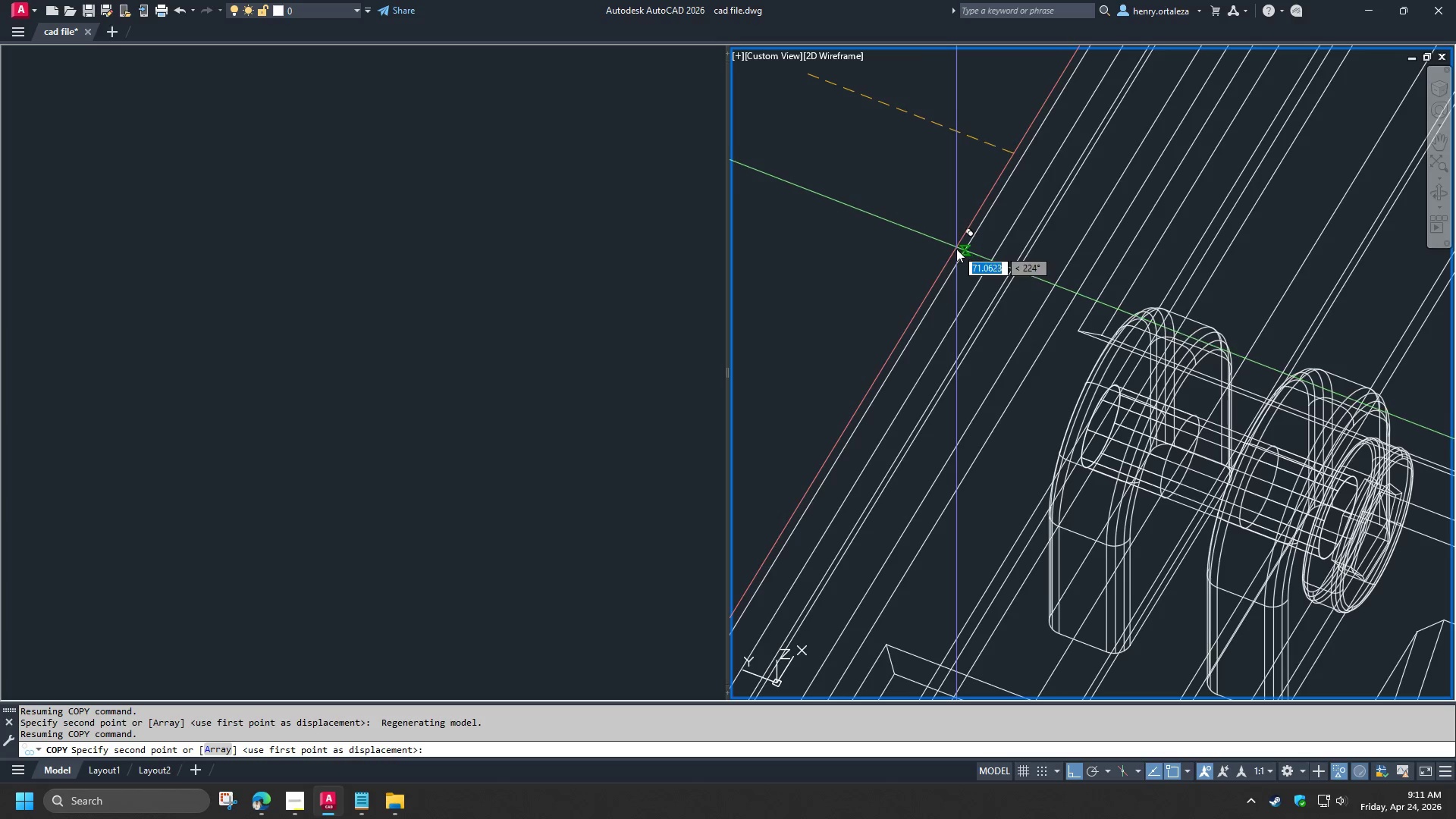 
key(Escape)
 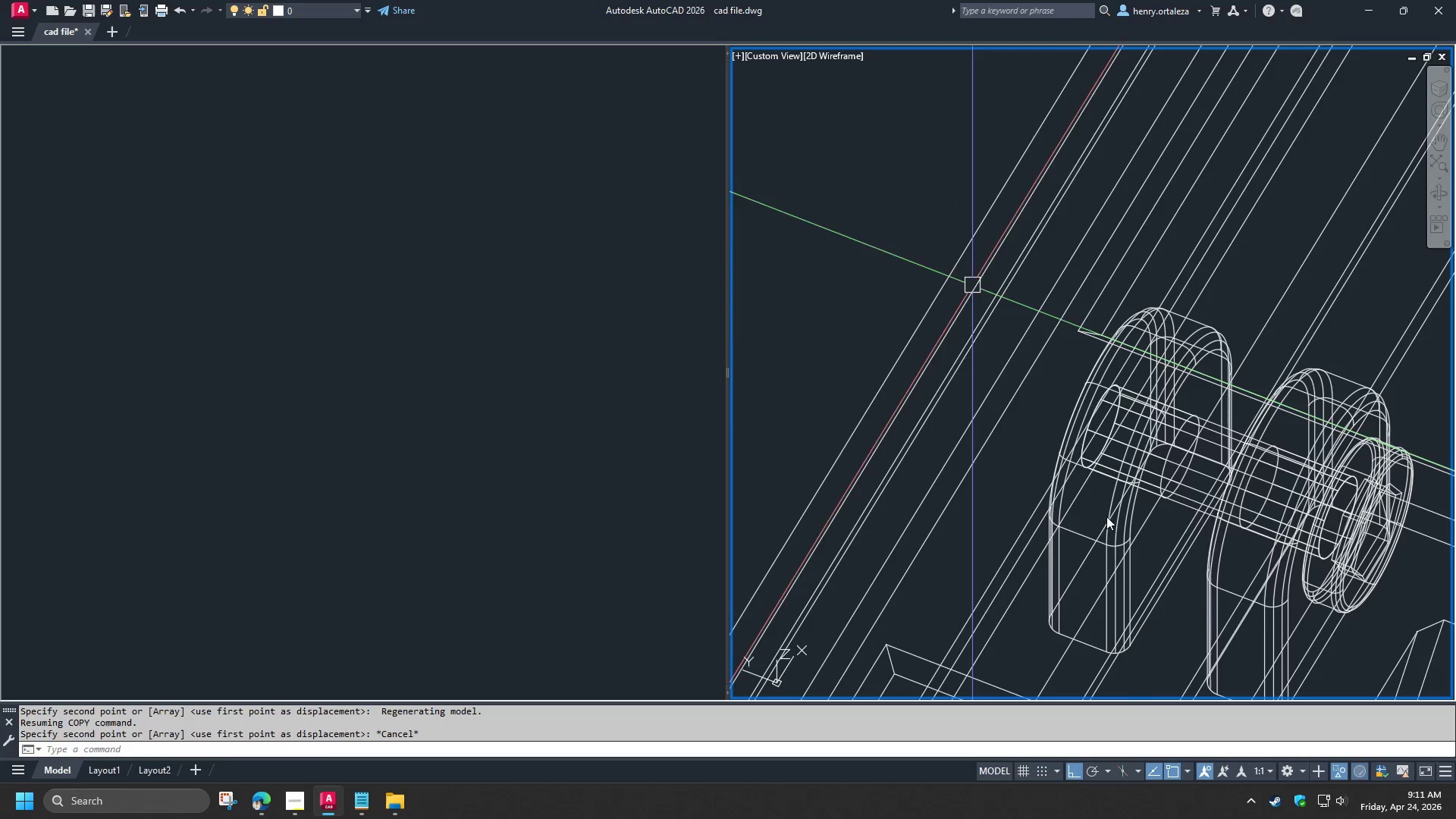 
key(Escape)
 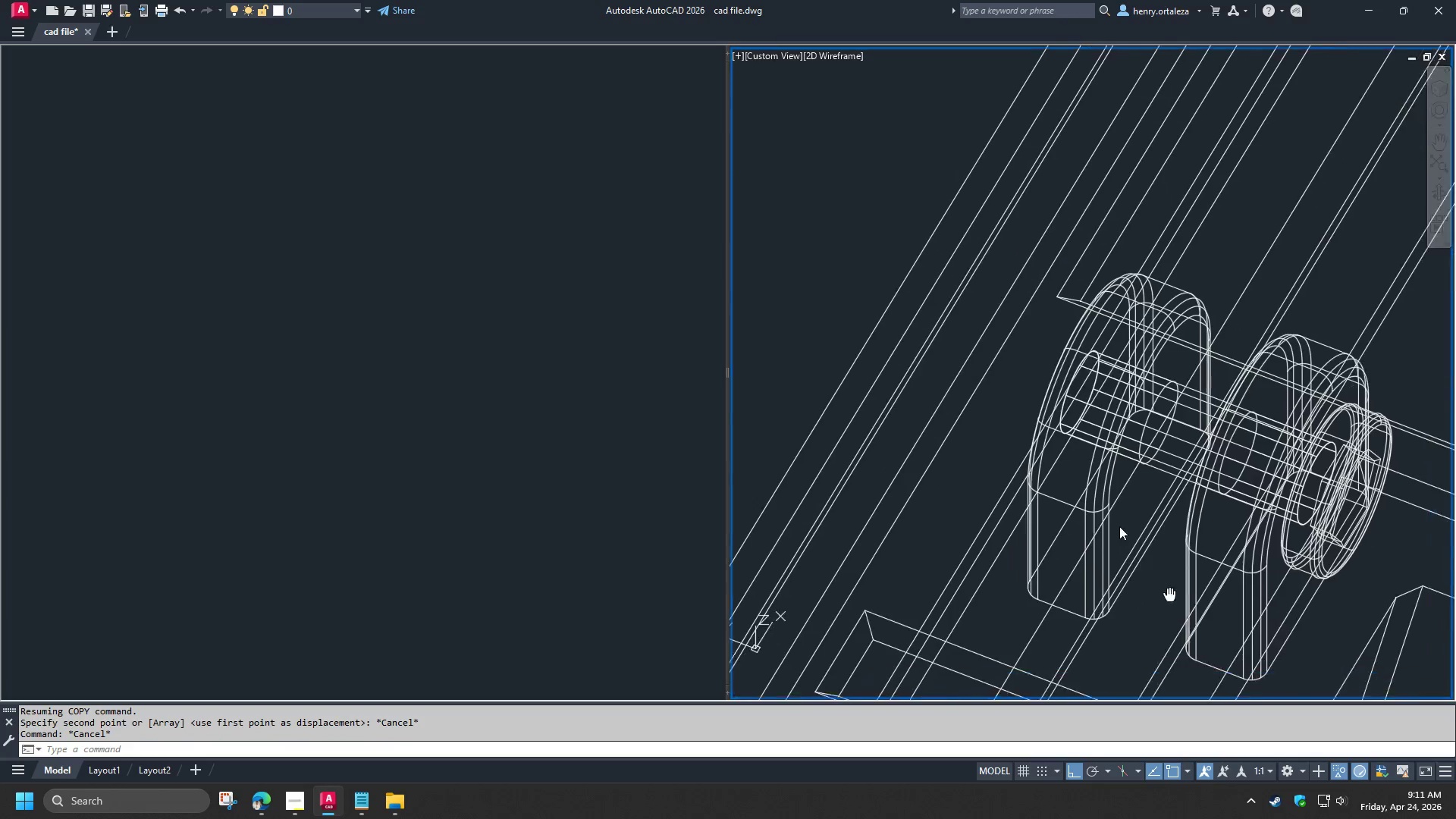 
hold_key(key=ShiftLeft, duration=0.88)
 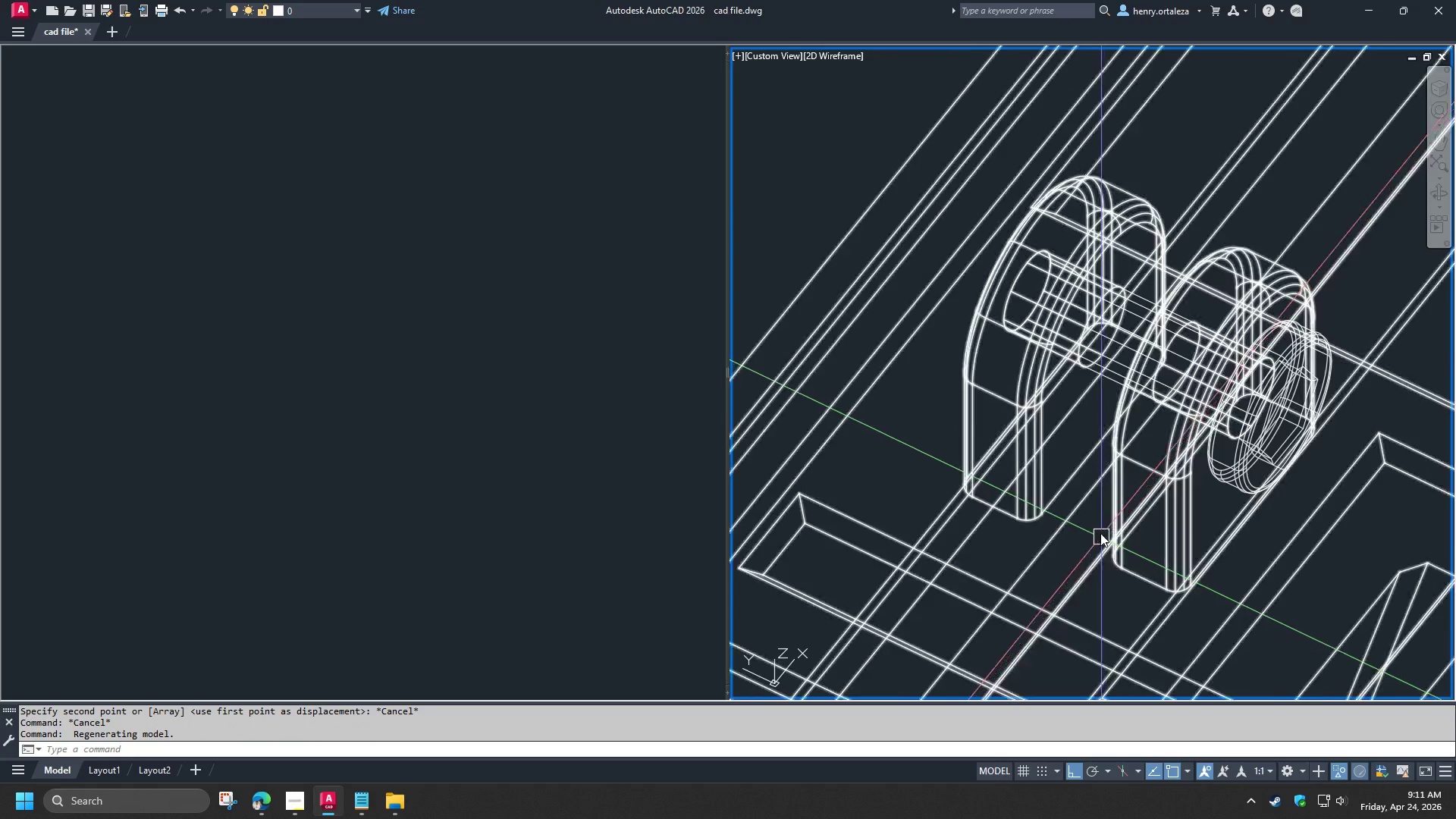 
key(D)
 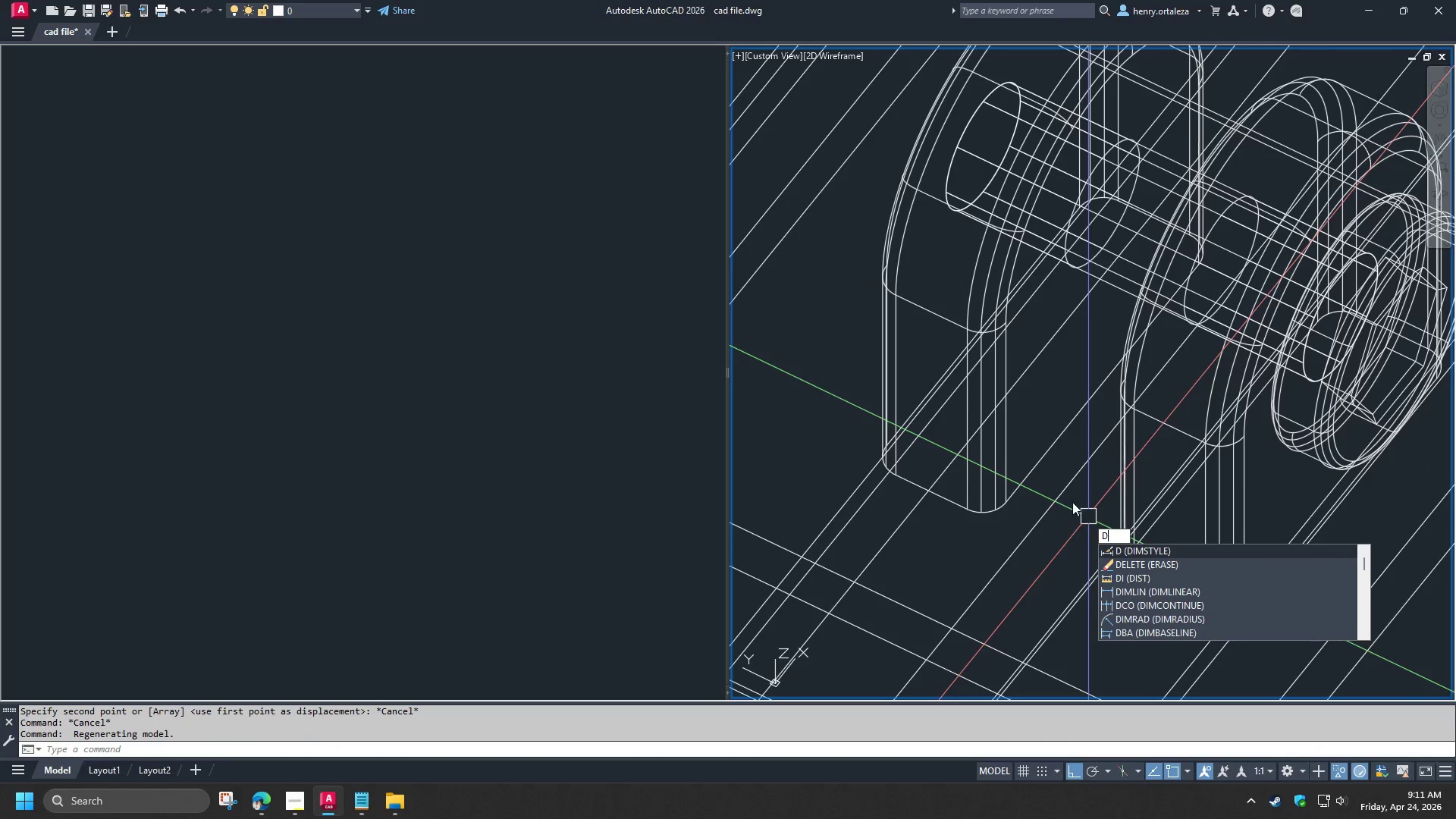 
scroll: coordinate [1100, 533], scroll_direction: up, amount: 1.0
 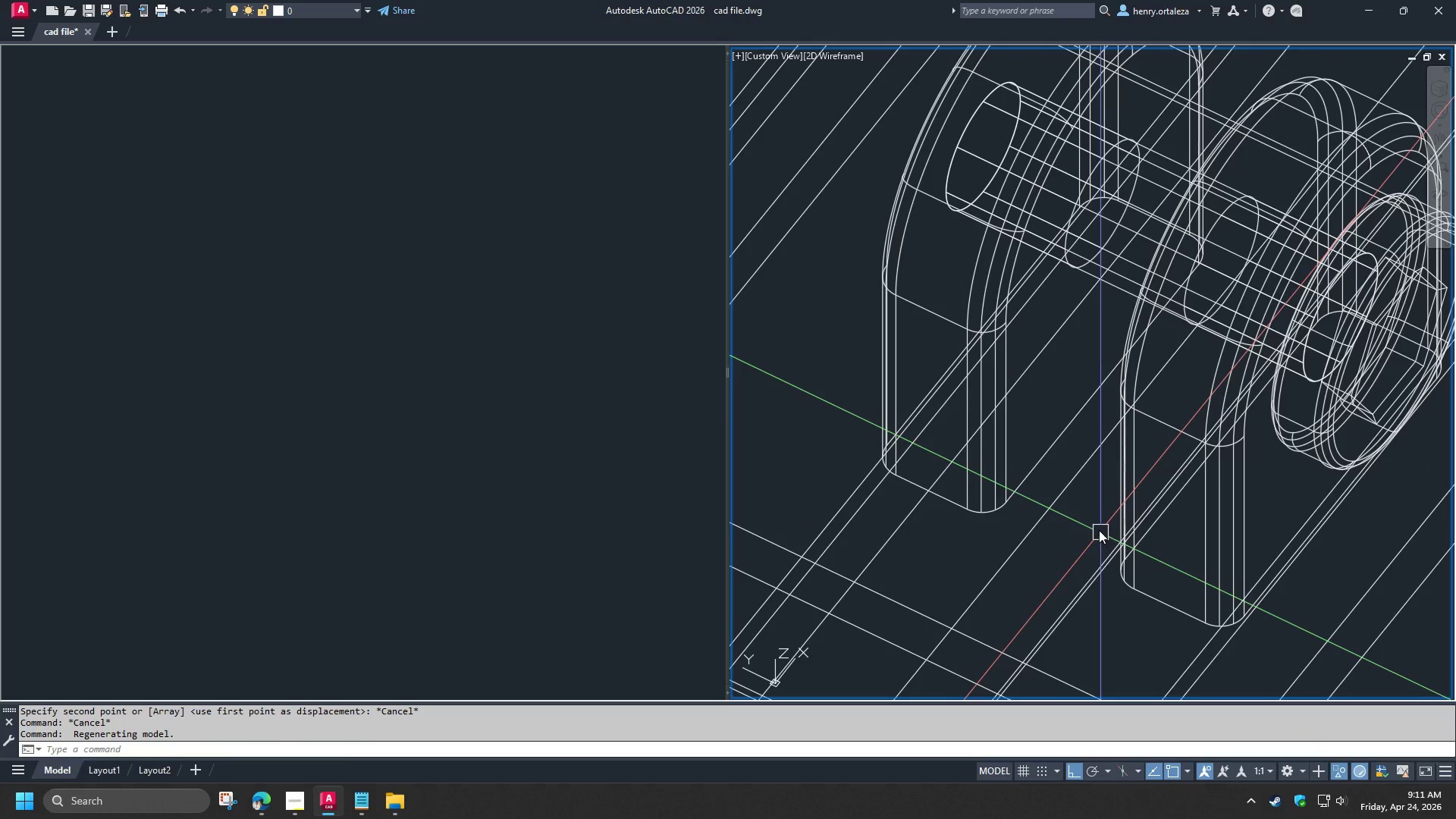 
key(I)
 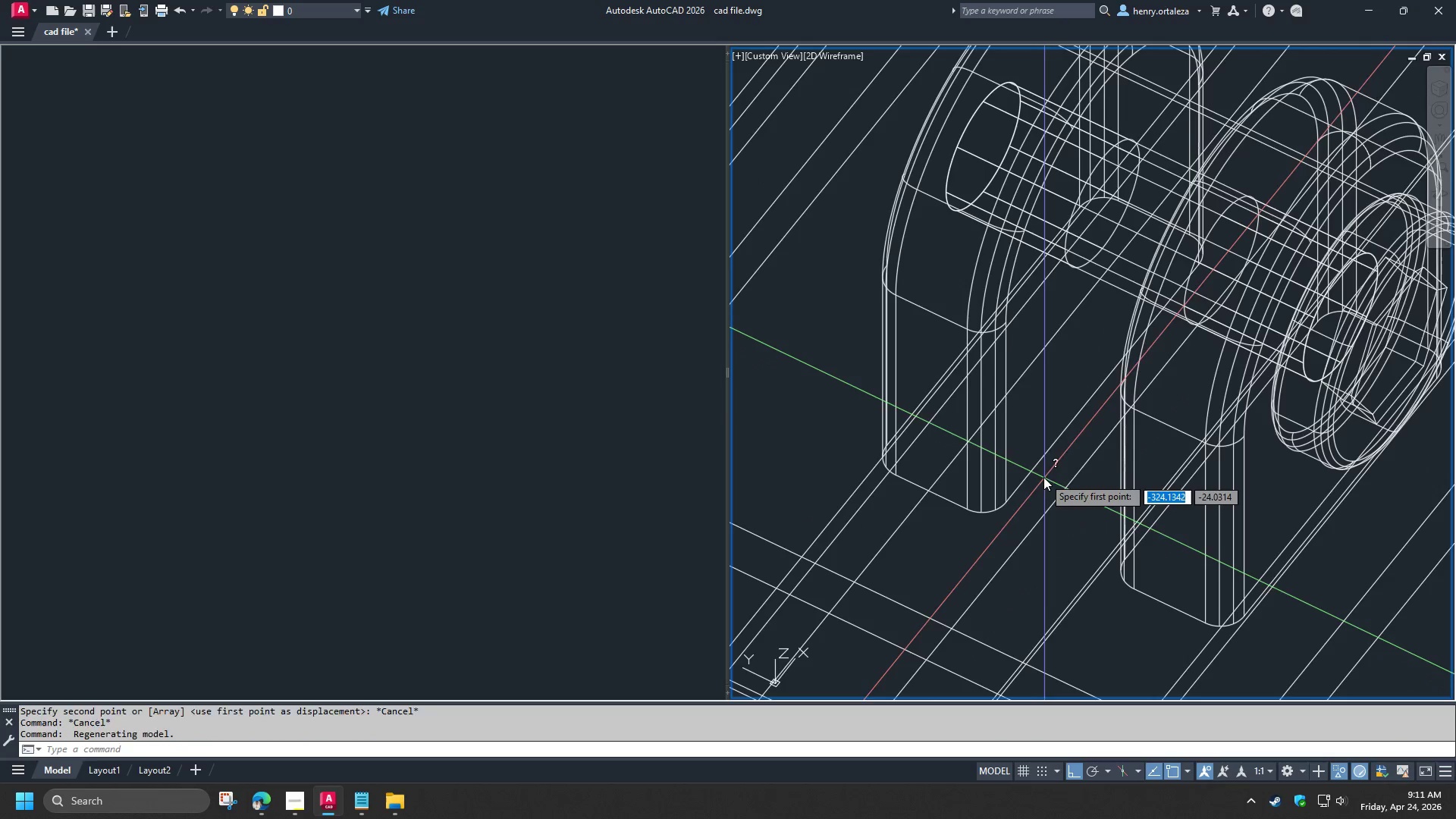 
key(Space)
 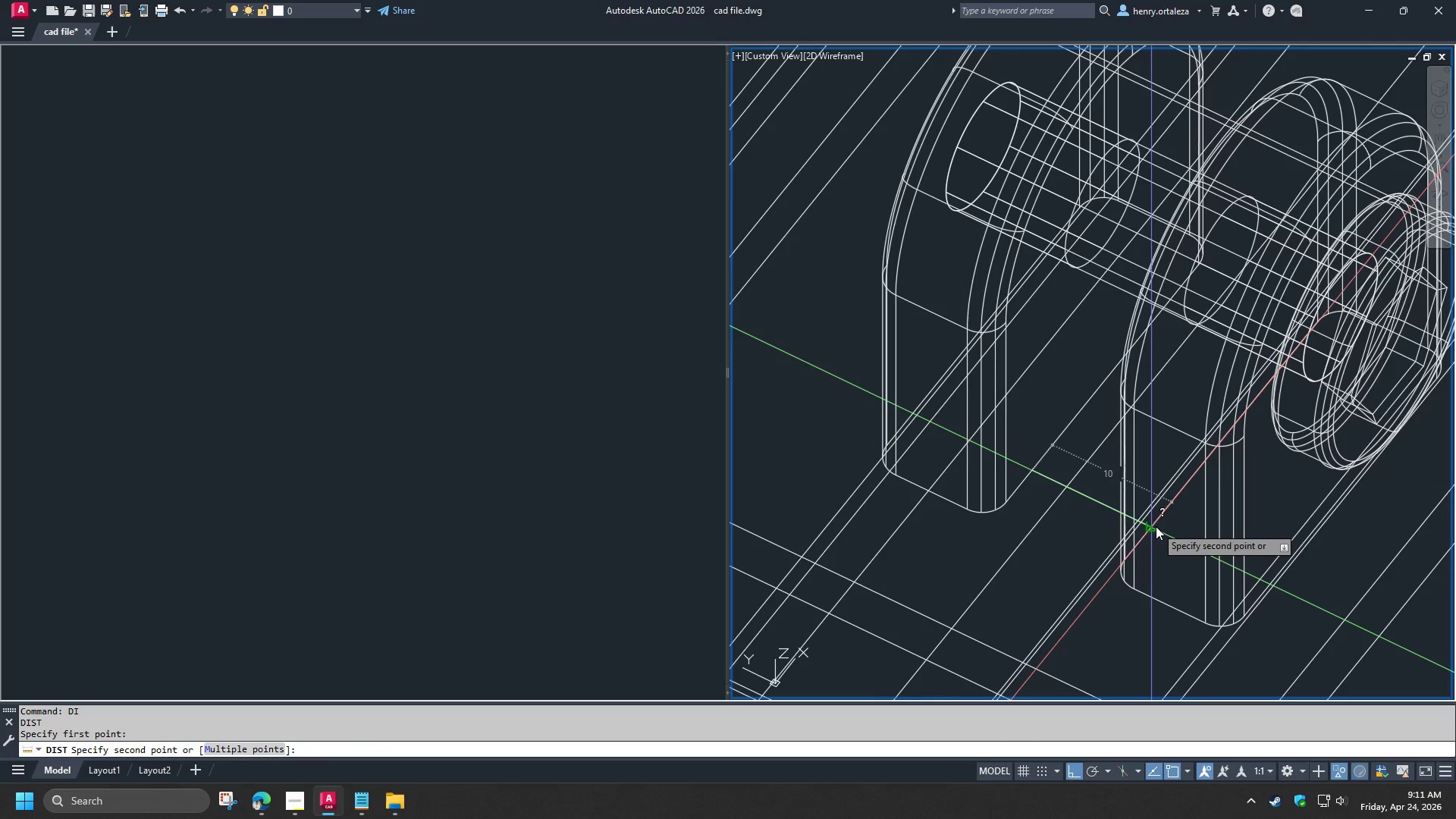 
key(Escape)
 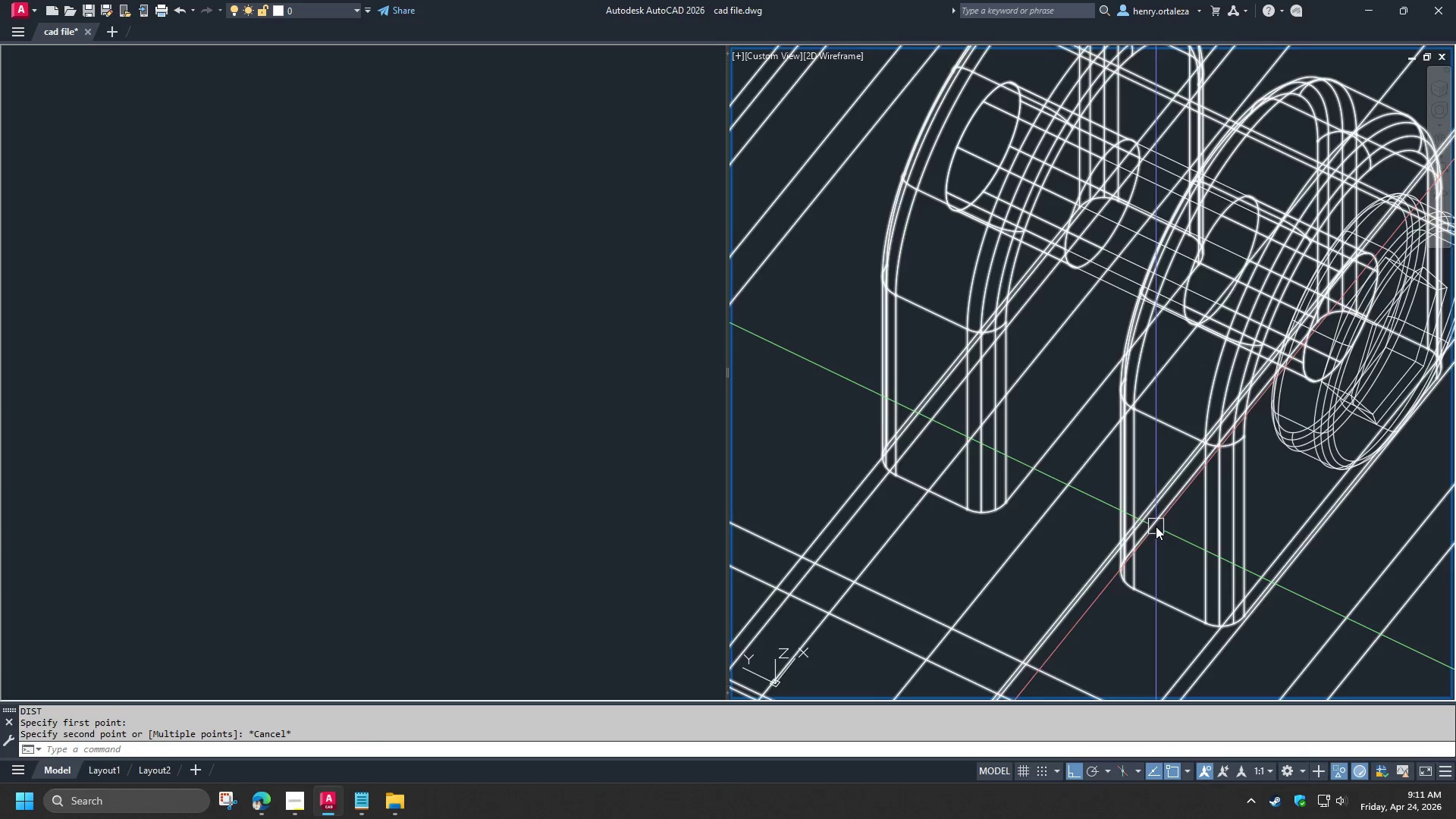 
key(Space)
 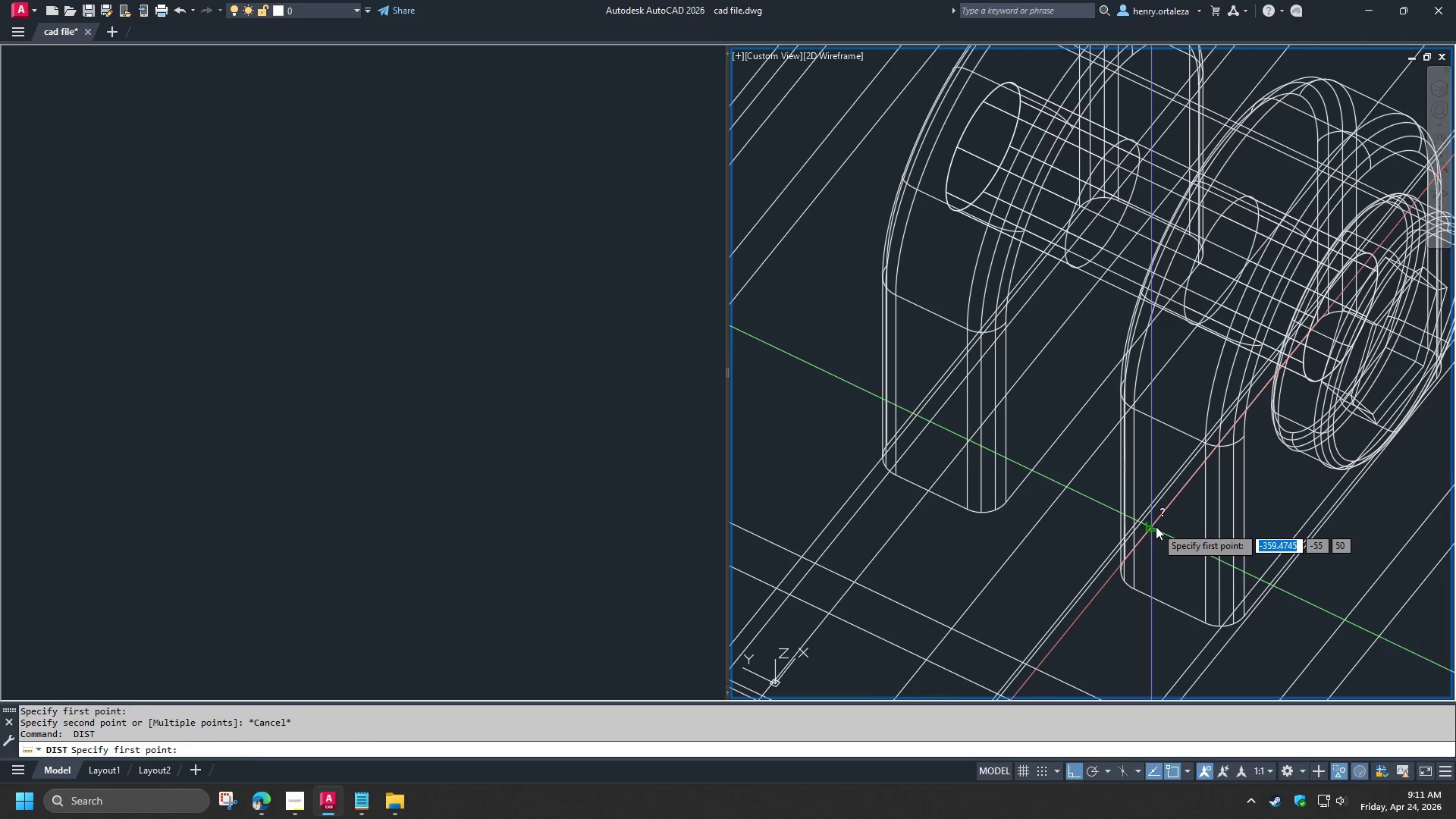 
left_click([1156, 526])
 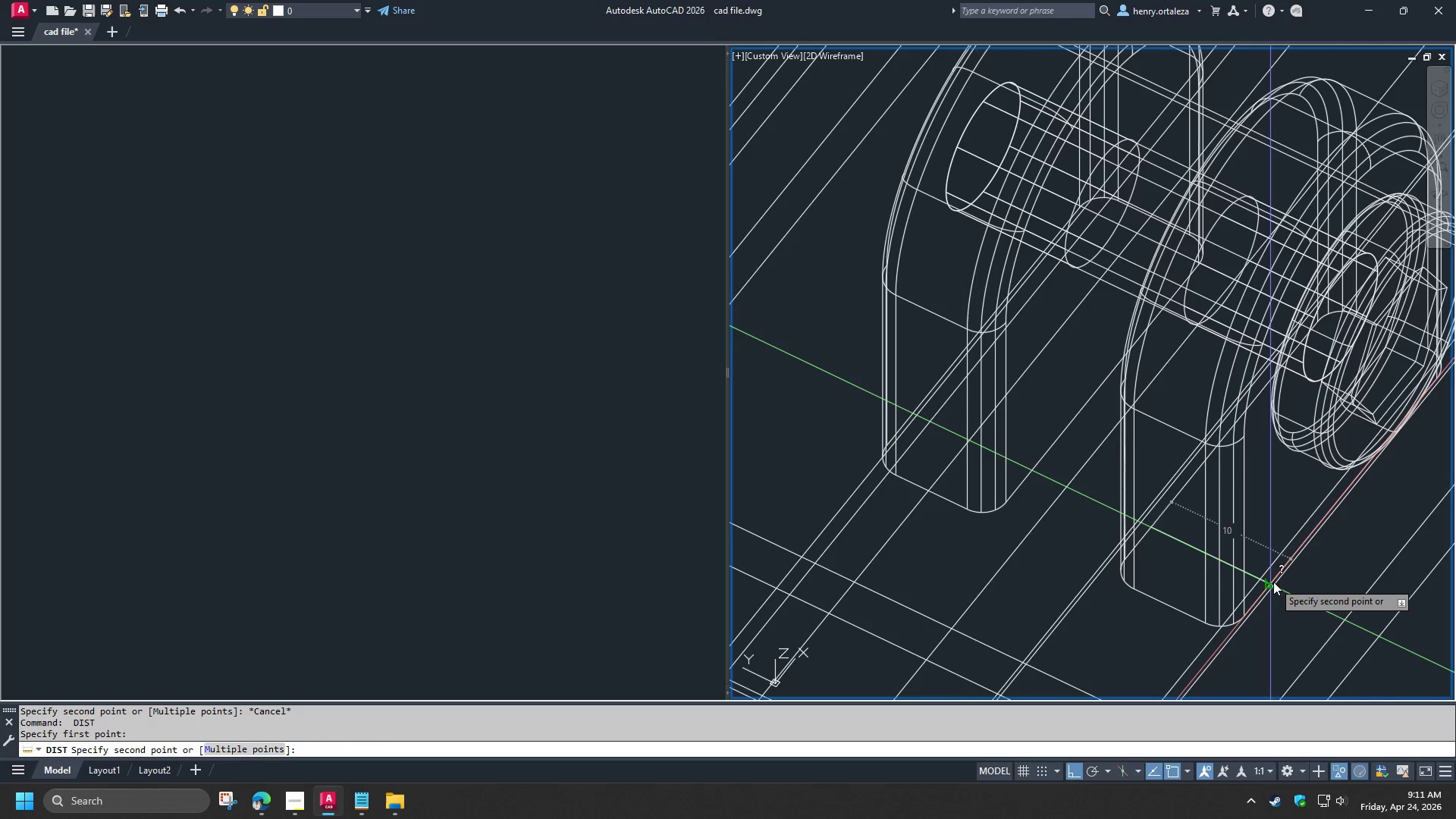 
key(Escape)
 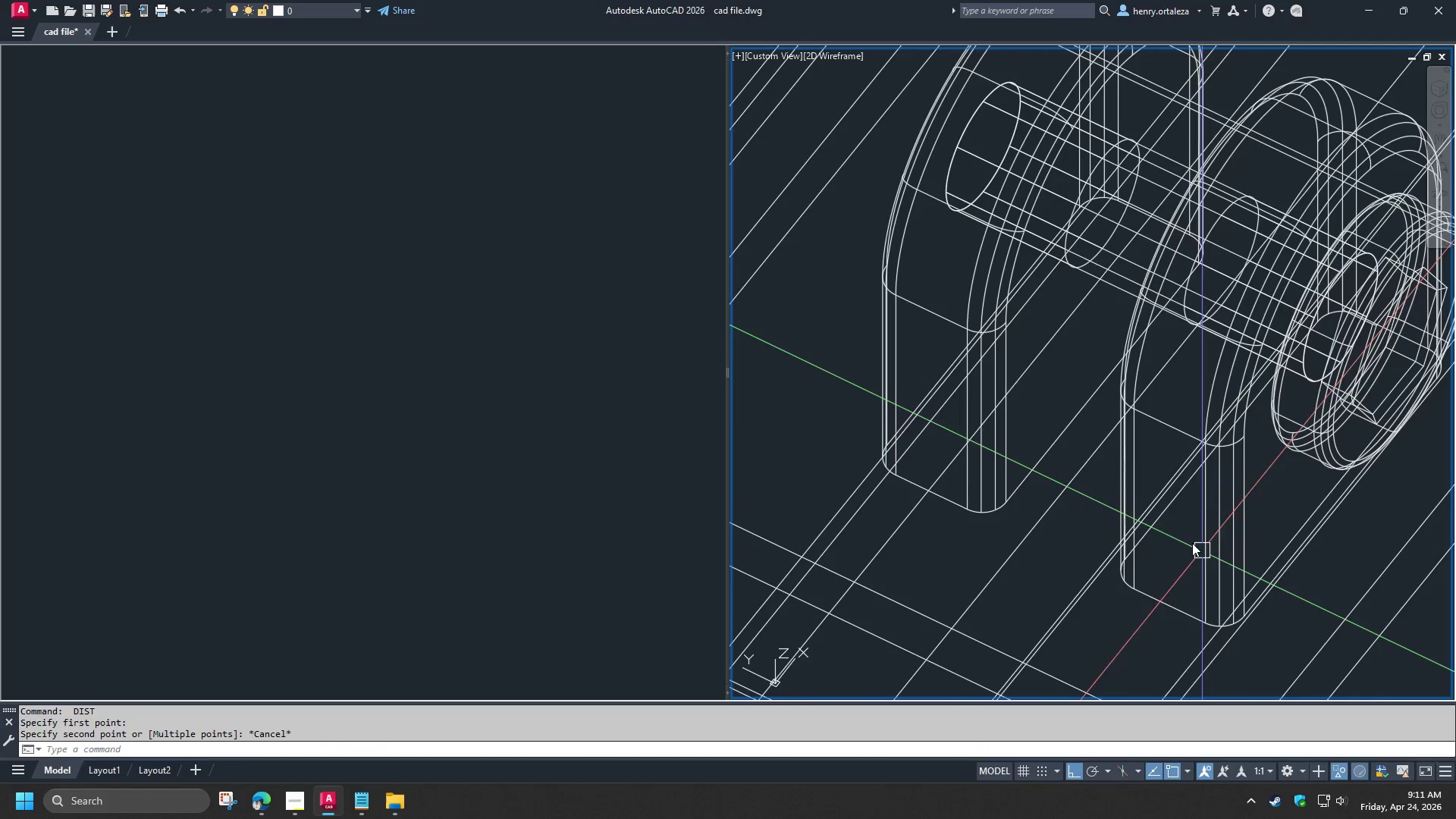 
scroll: coordinate [1192, 540], scroll_direction: down, amount: 1.0
 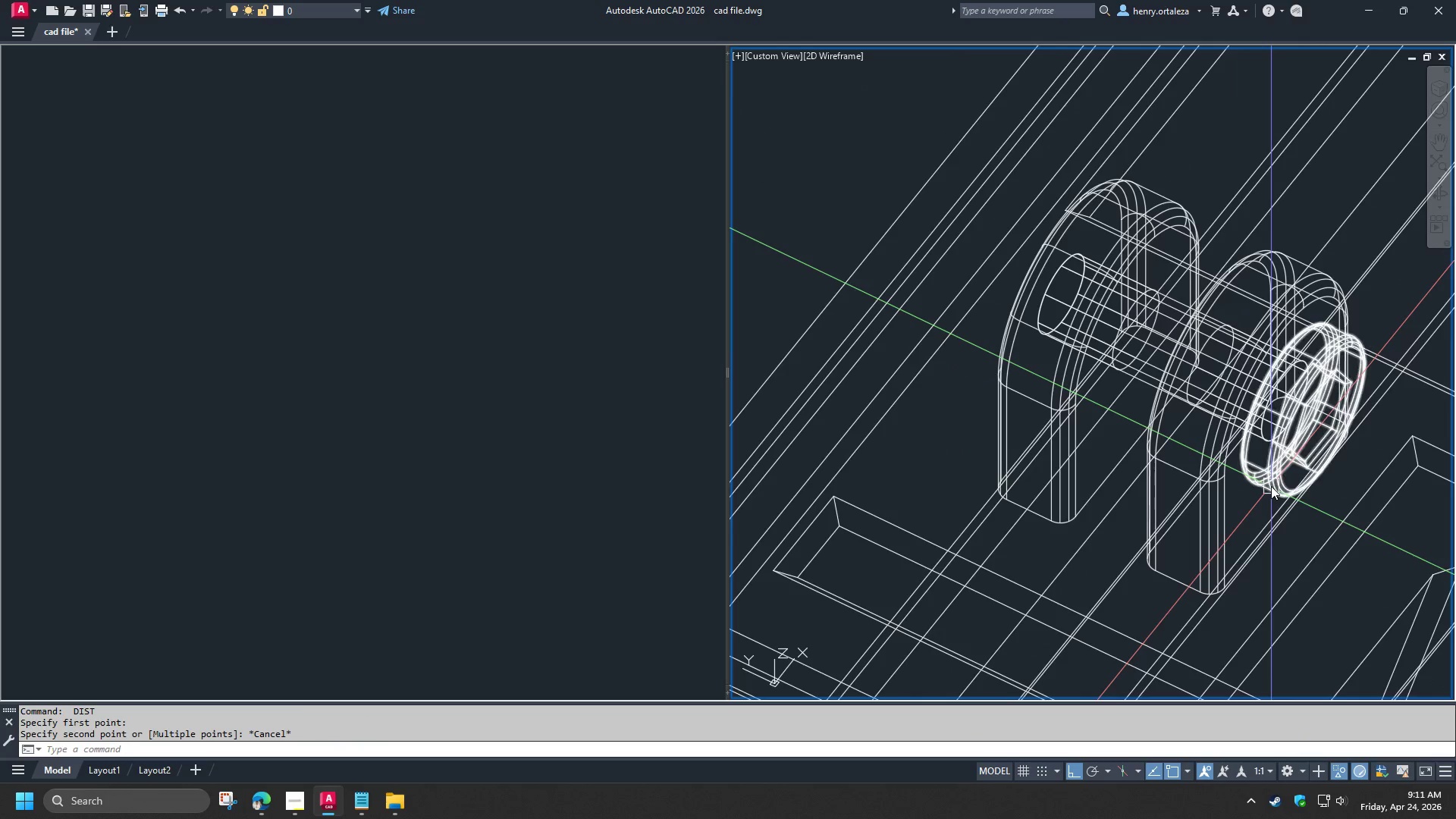 
left_click([1271, 486])
 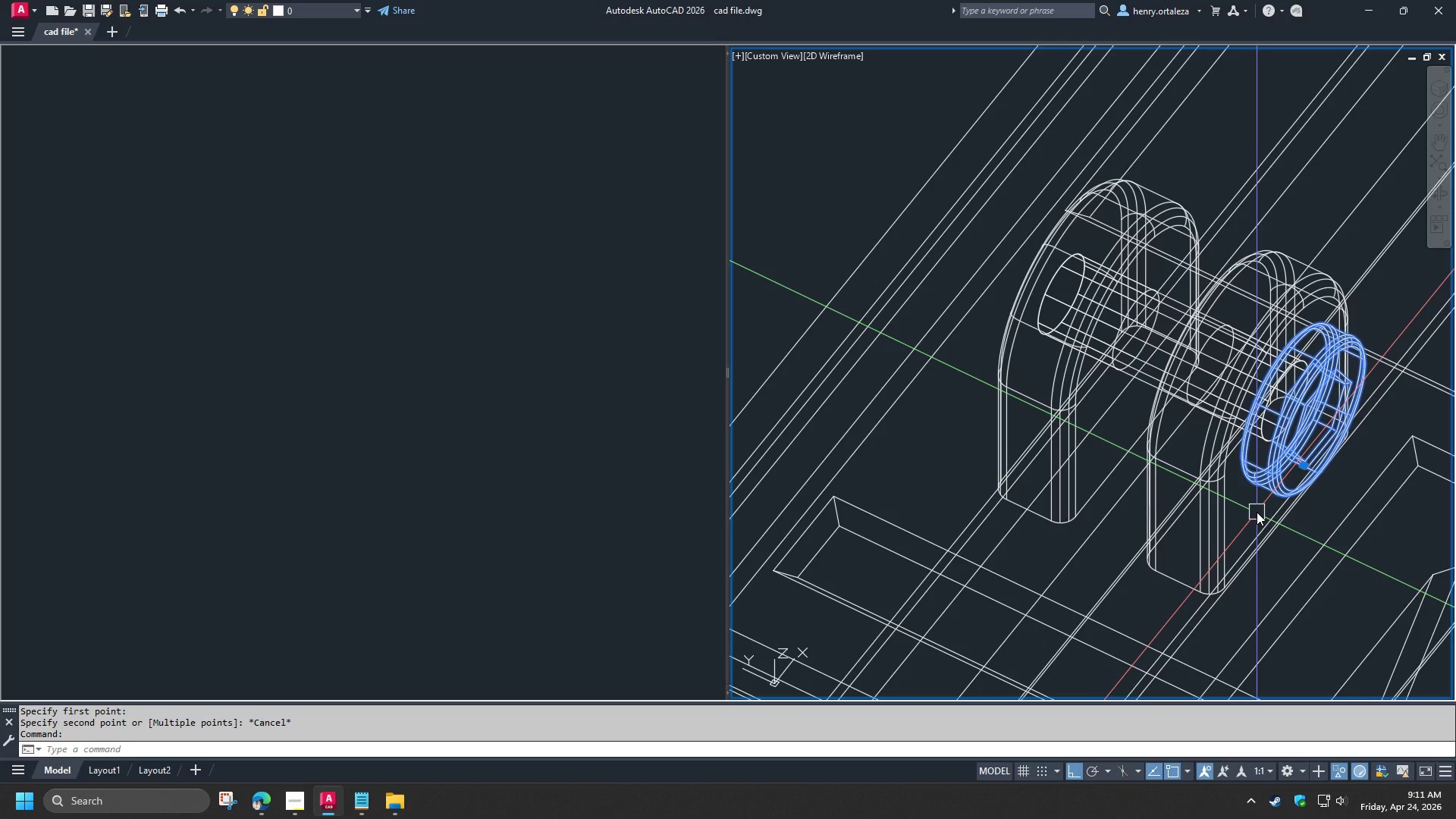 
type(CO)
 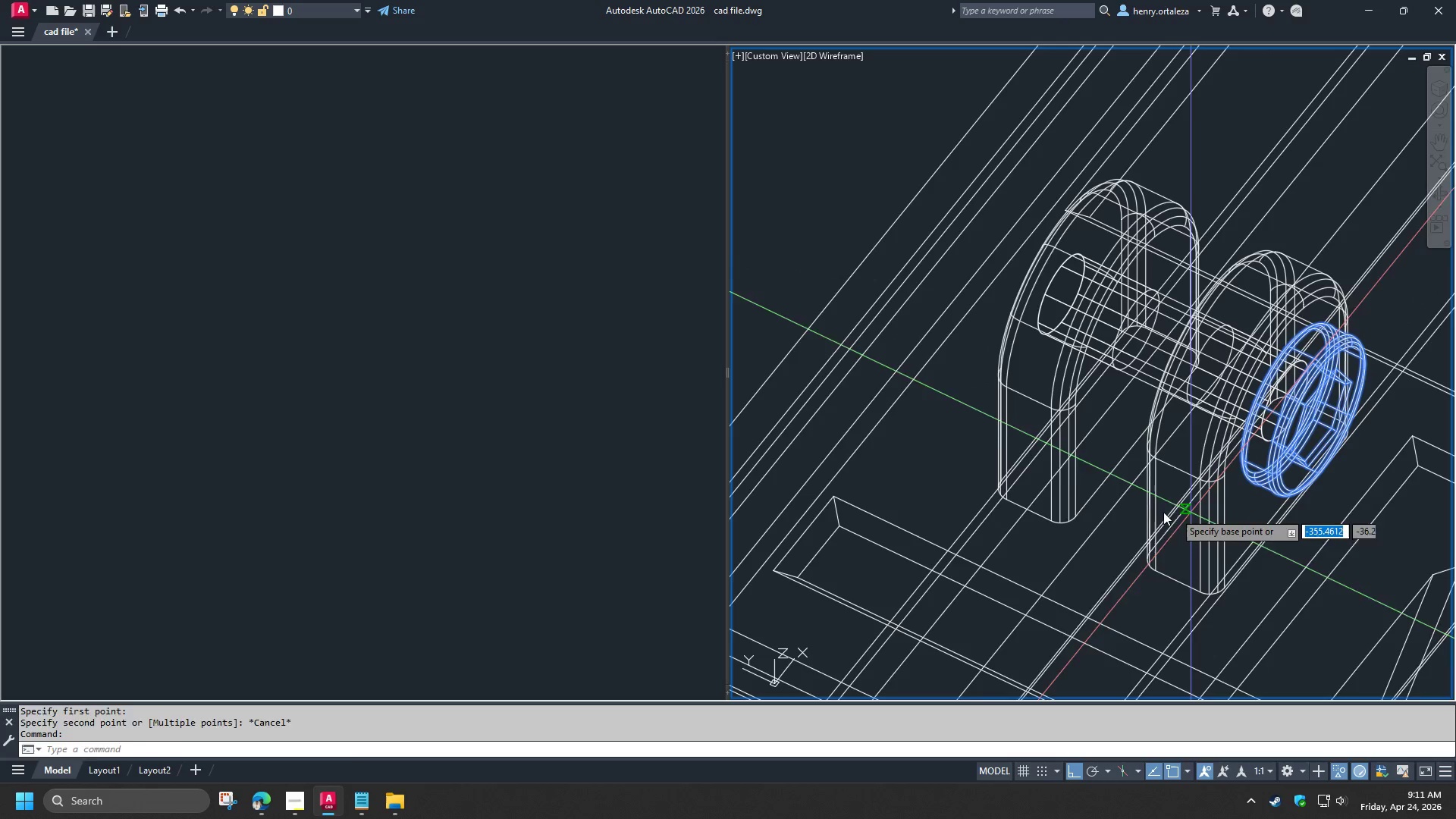 
key(Space)
 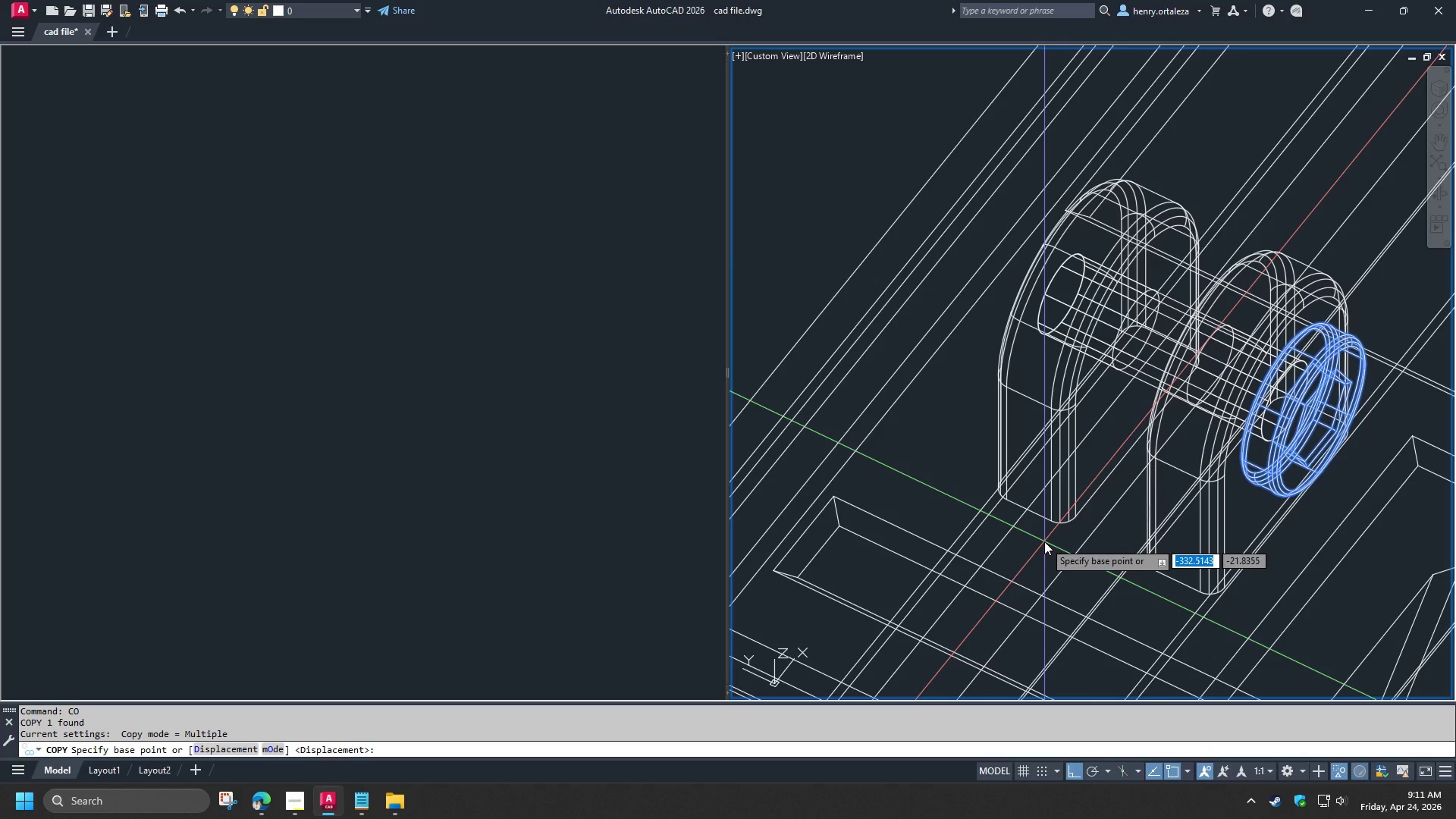 
left_click([1044, 541])
 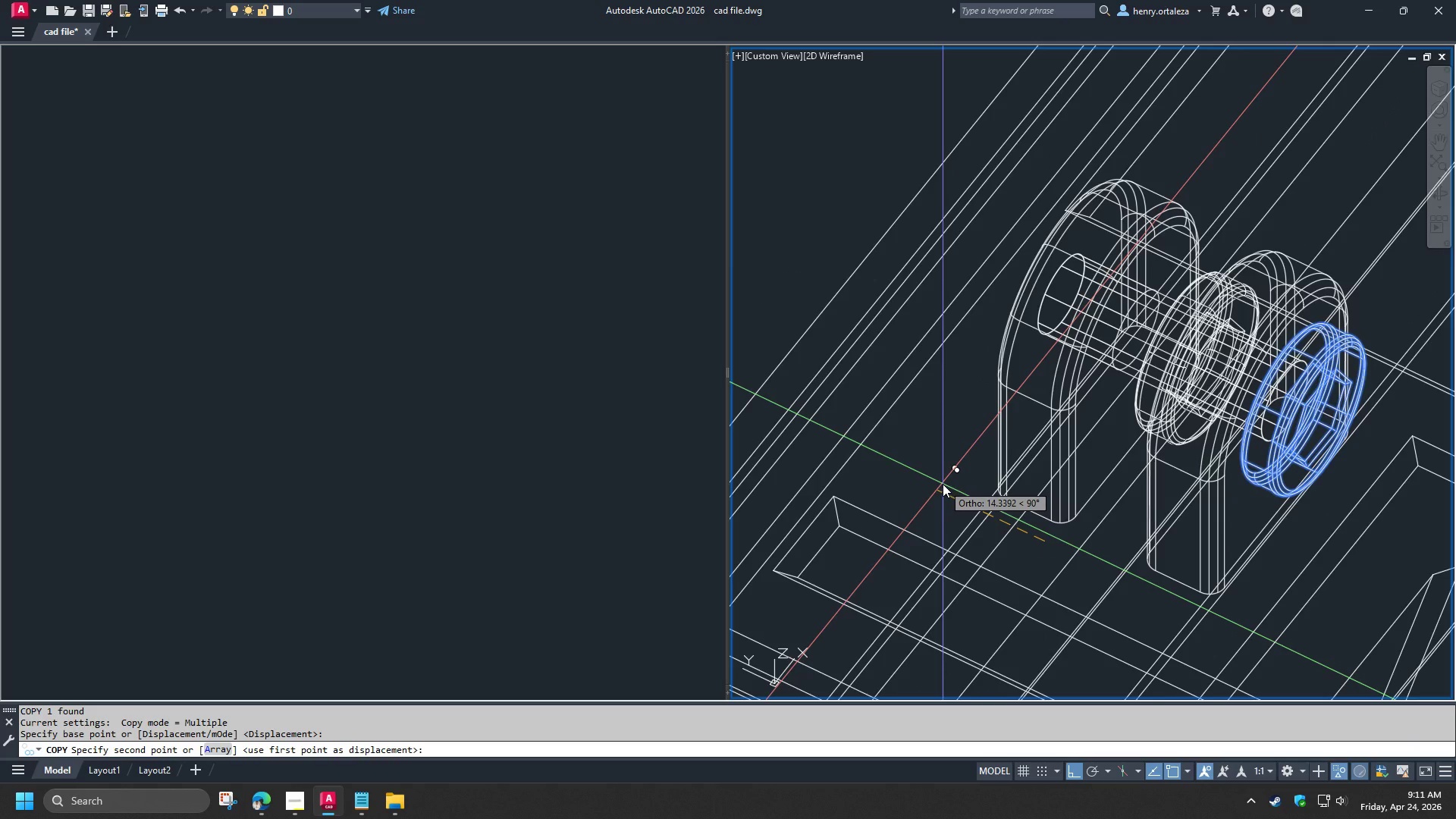 
key(Numpad3)
 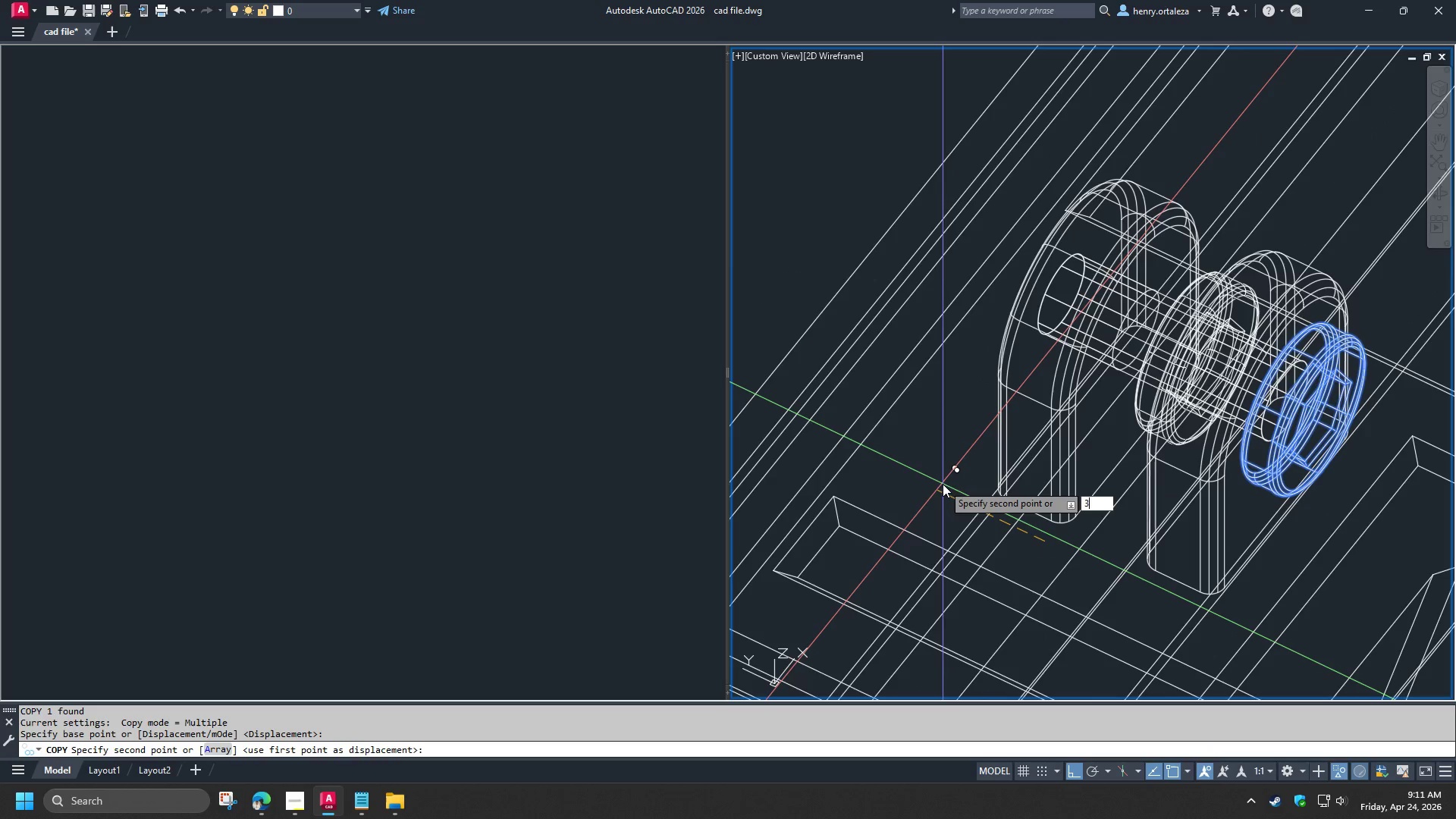 
key(Numpad5)
 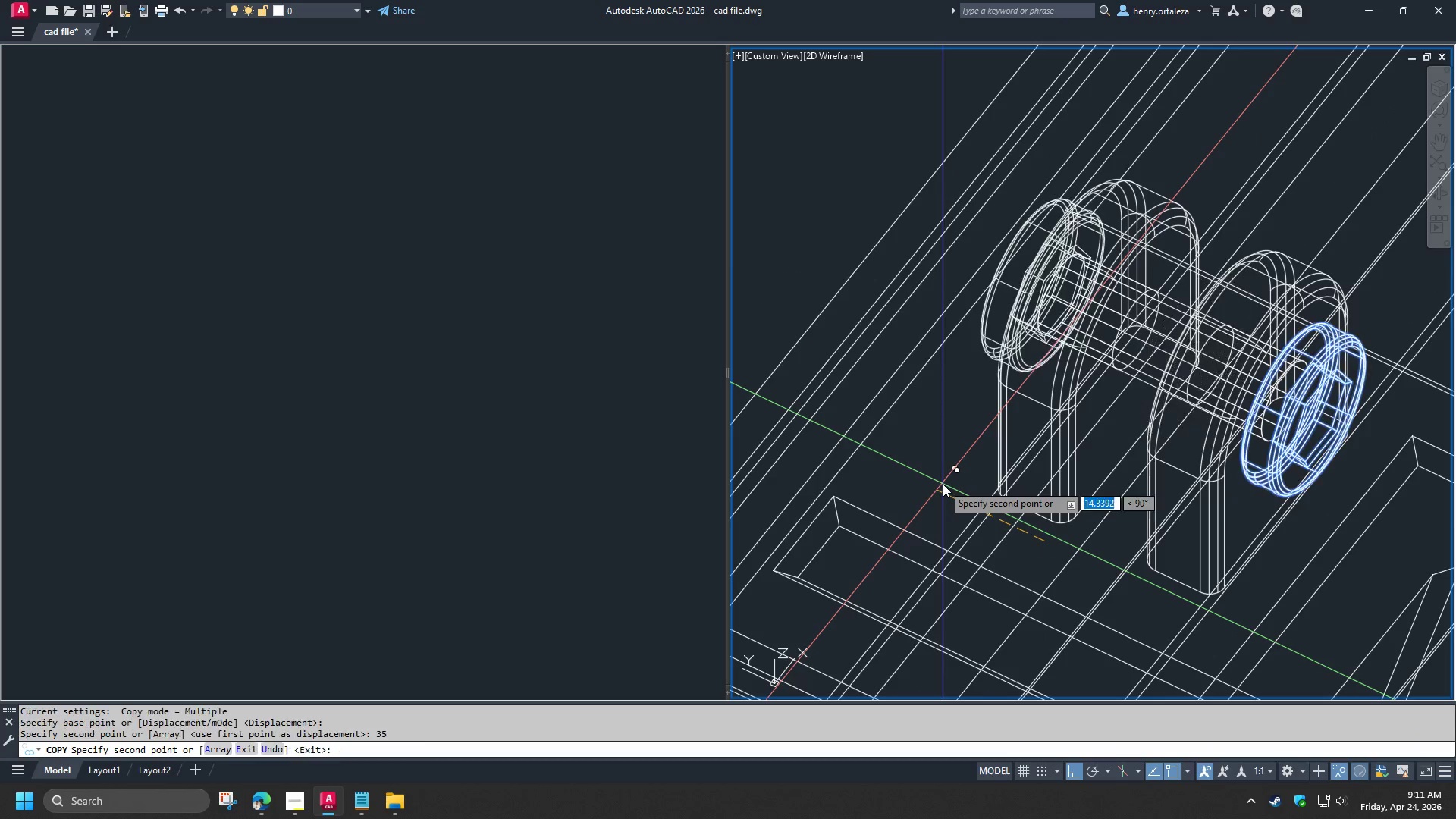 
key(NumpadEnter)
 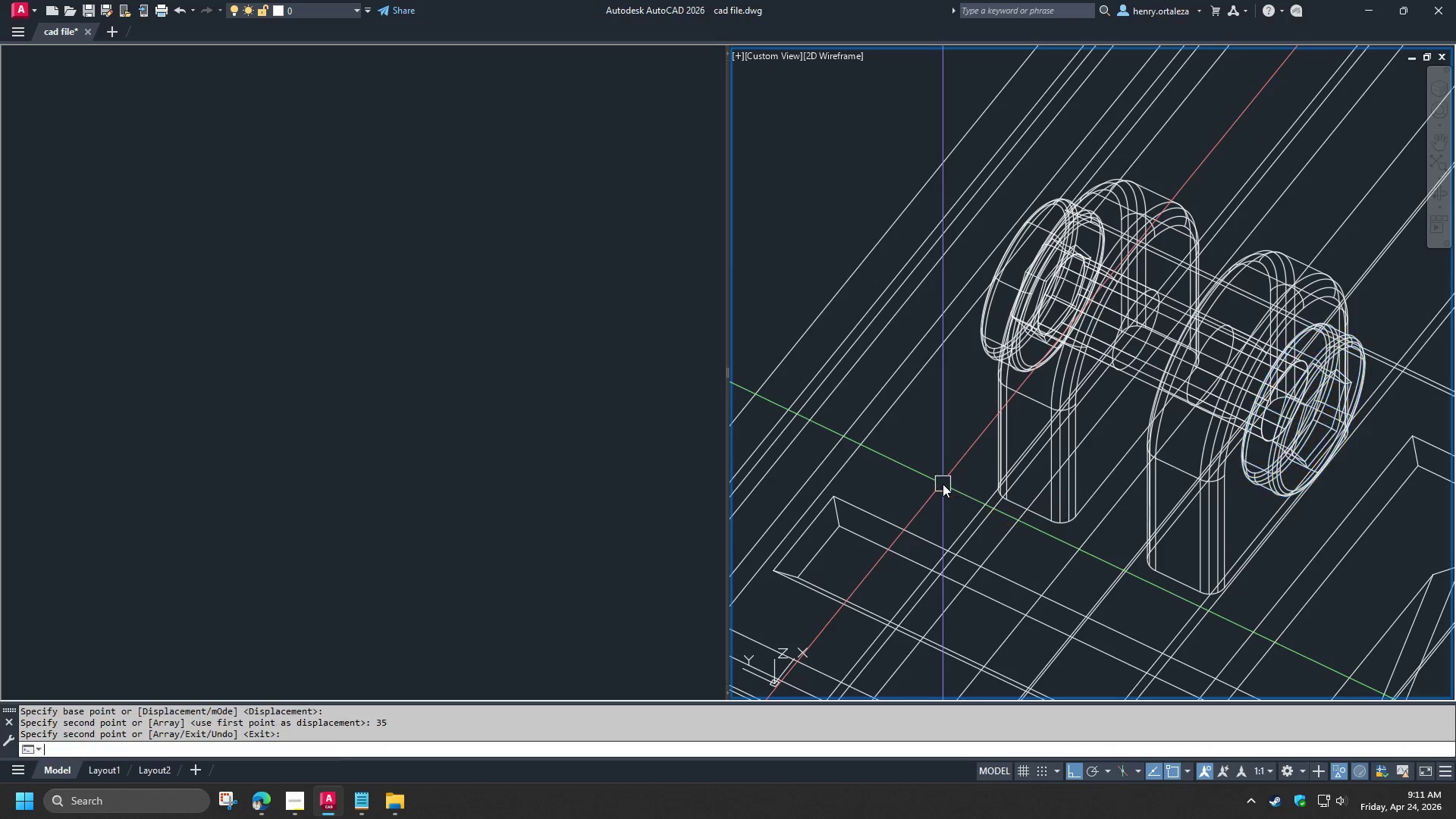 
key(Space)
 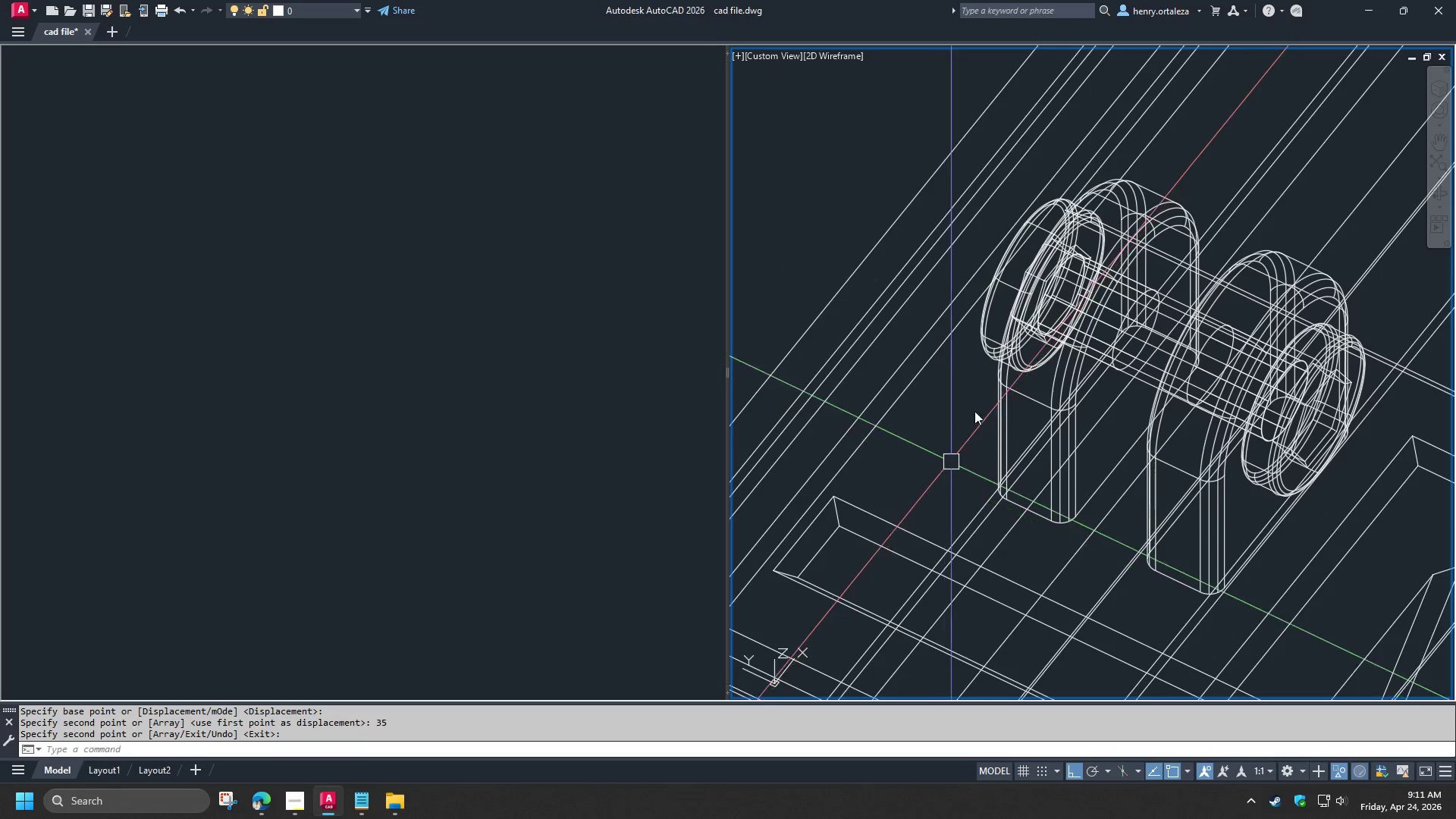 
hold_key(key=ShiftLeft, duration=1.5)
 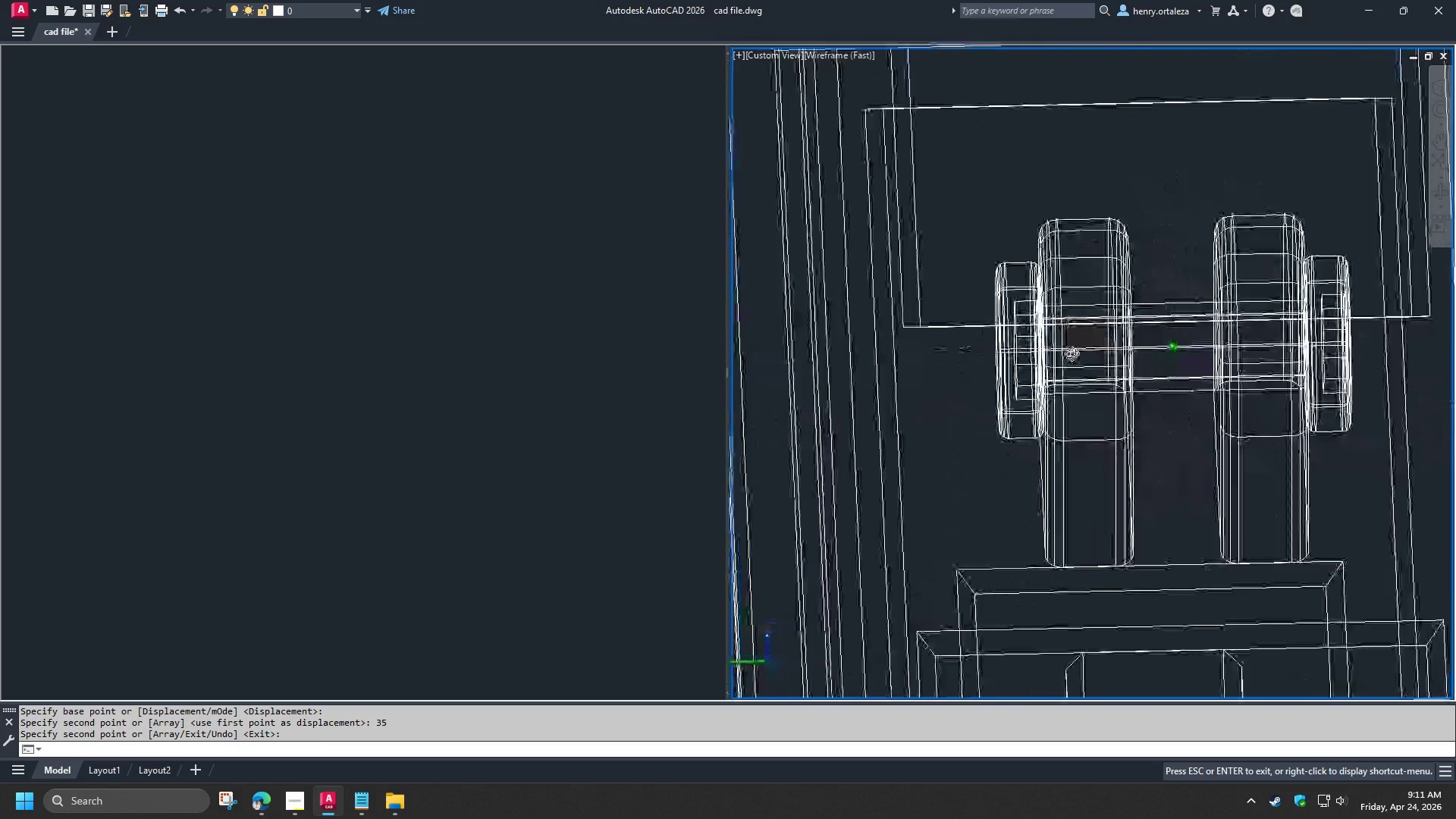 
hold_key(key=ShiftLeft, duration=1.51)
 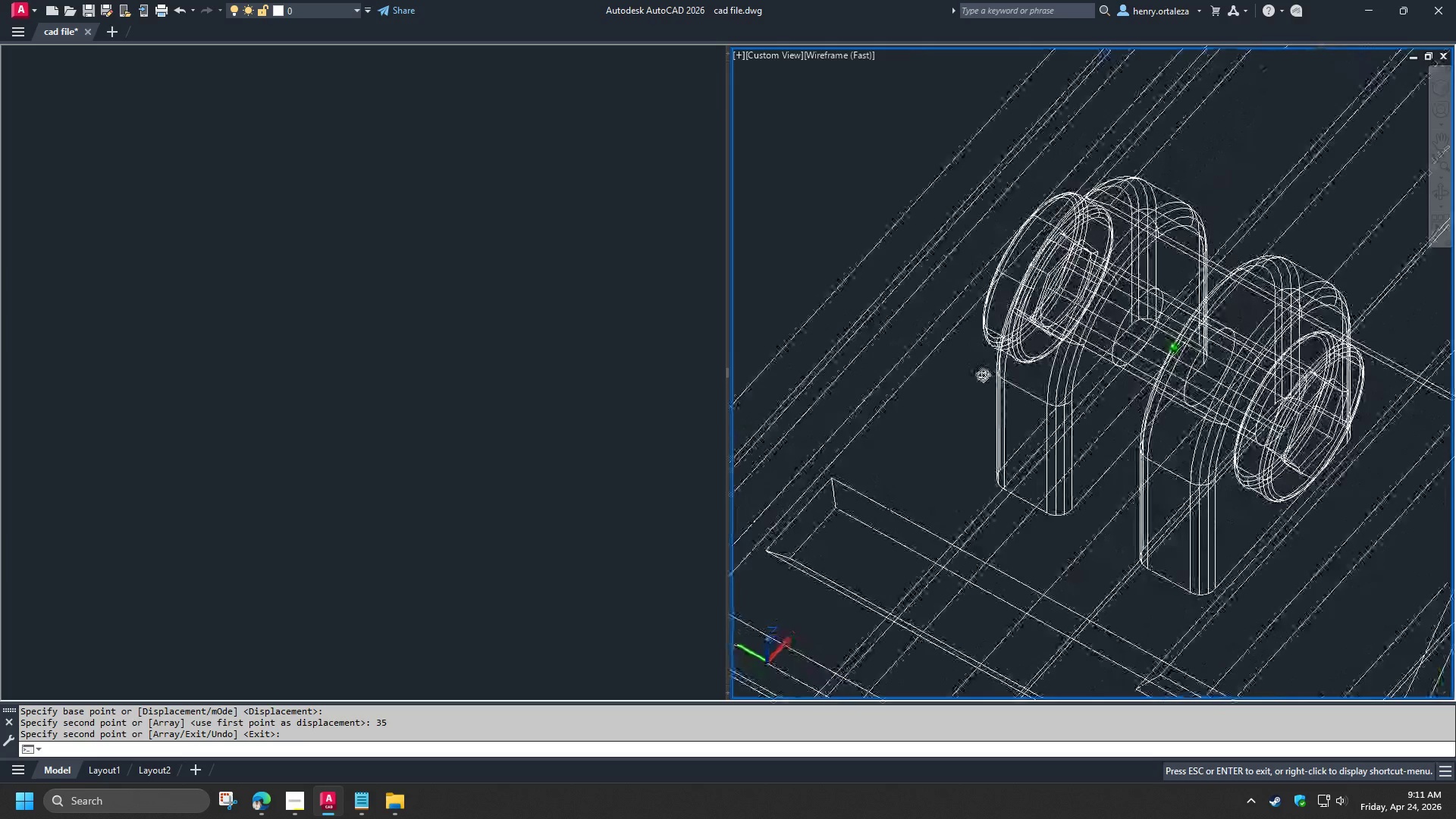 
hold_key(key=ShiftLeft, duration=1.24)
 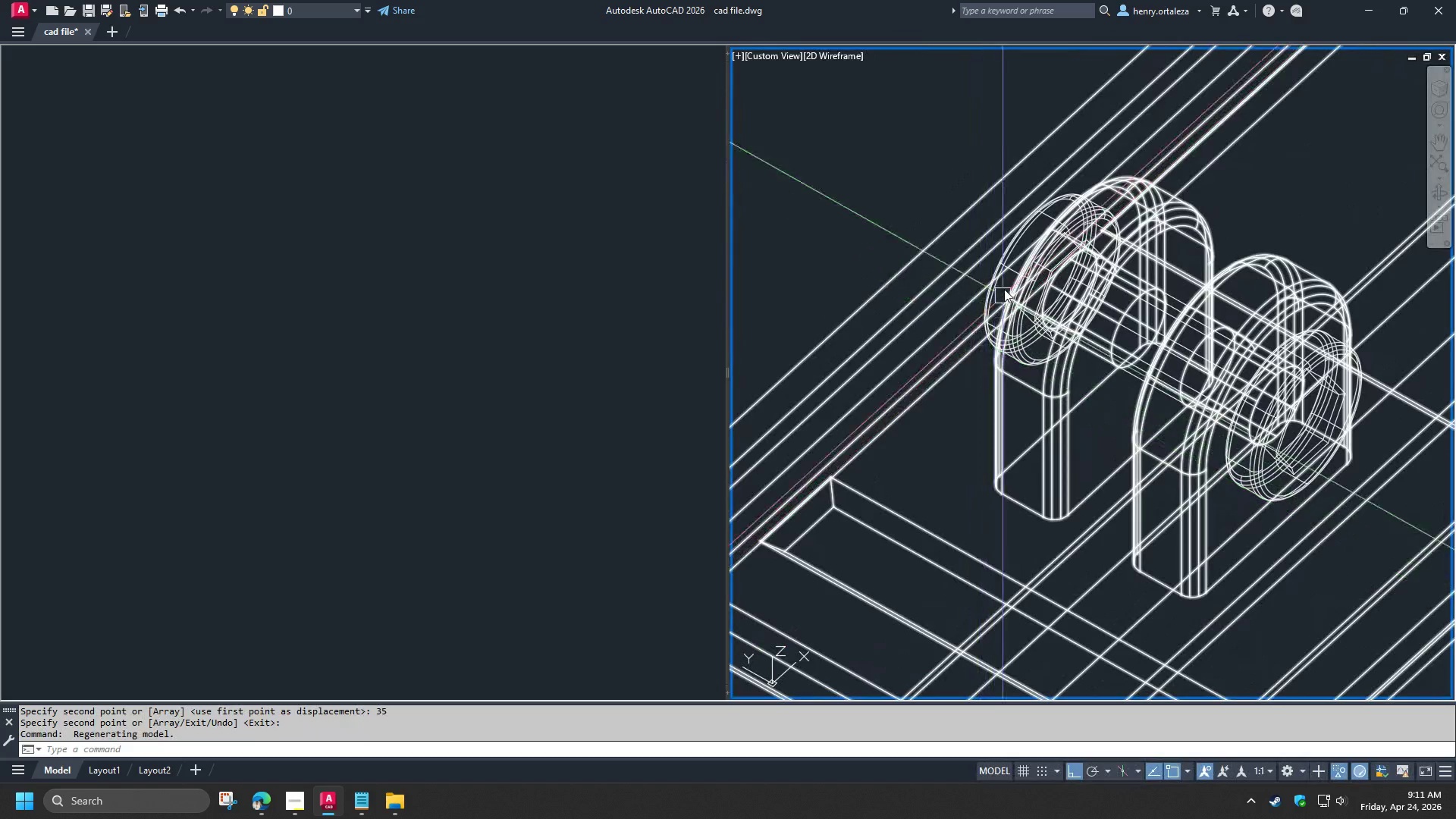 
scroll: coordinate [1004, 287], scroll_direction: up, amount: 2.0
 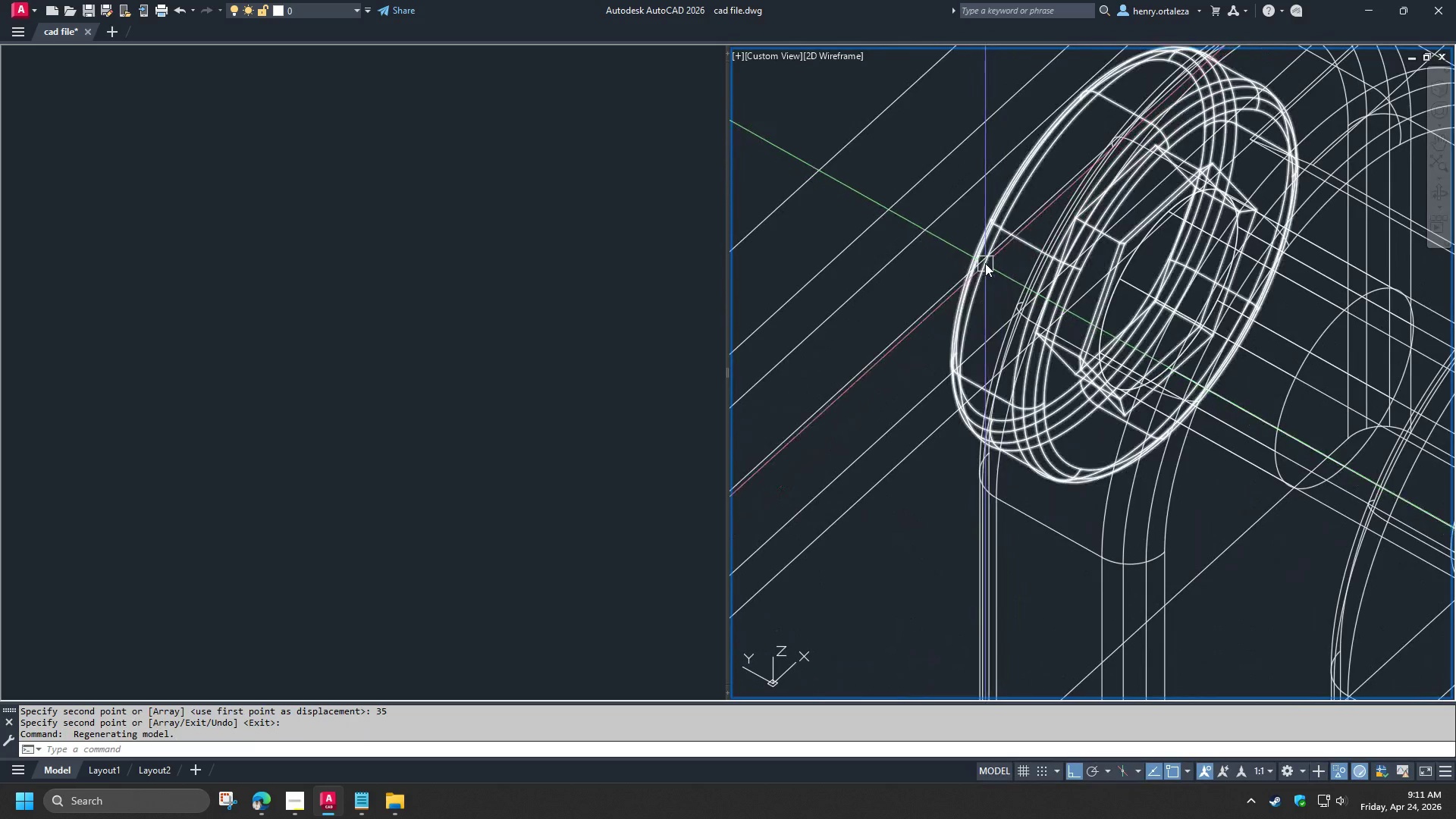 
left_click([985, 263])
 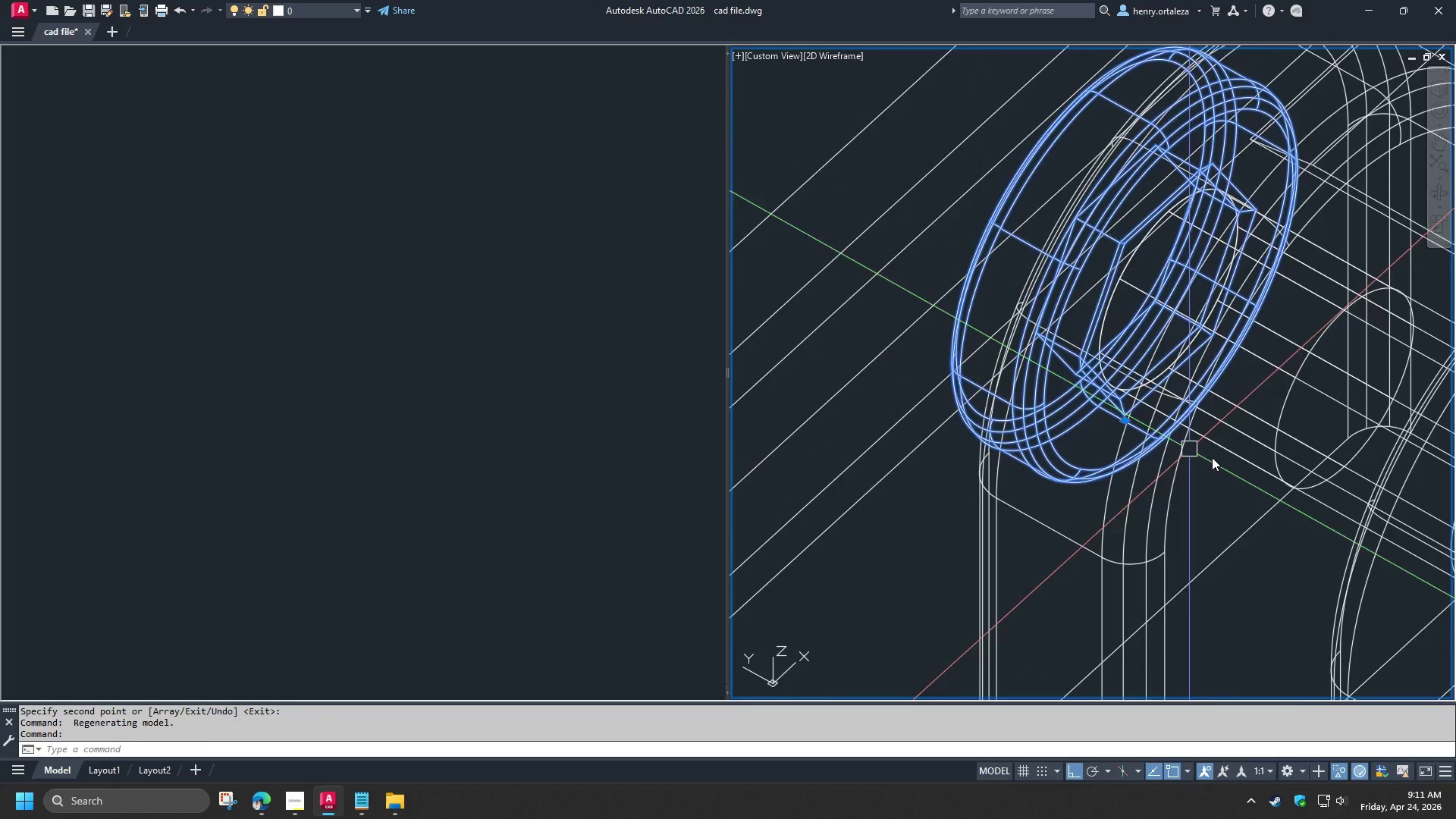 
scroll: coordinate [1213, 458], scroll_direction: down, amount: 3.0
 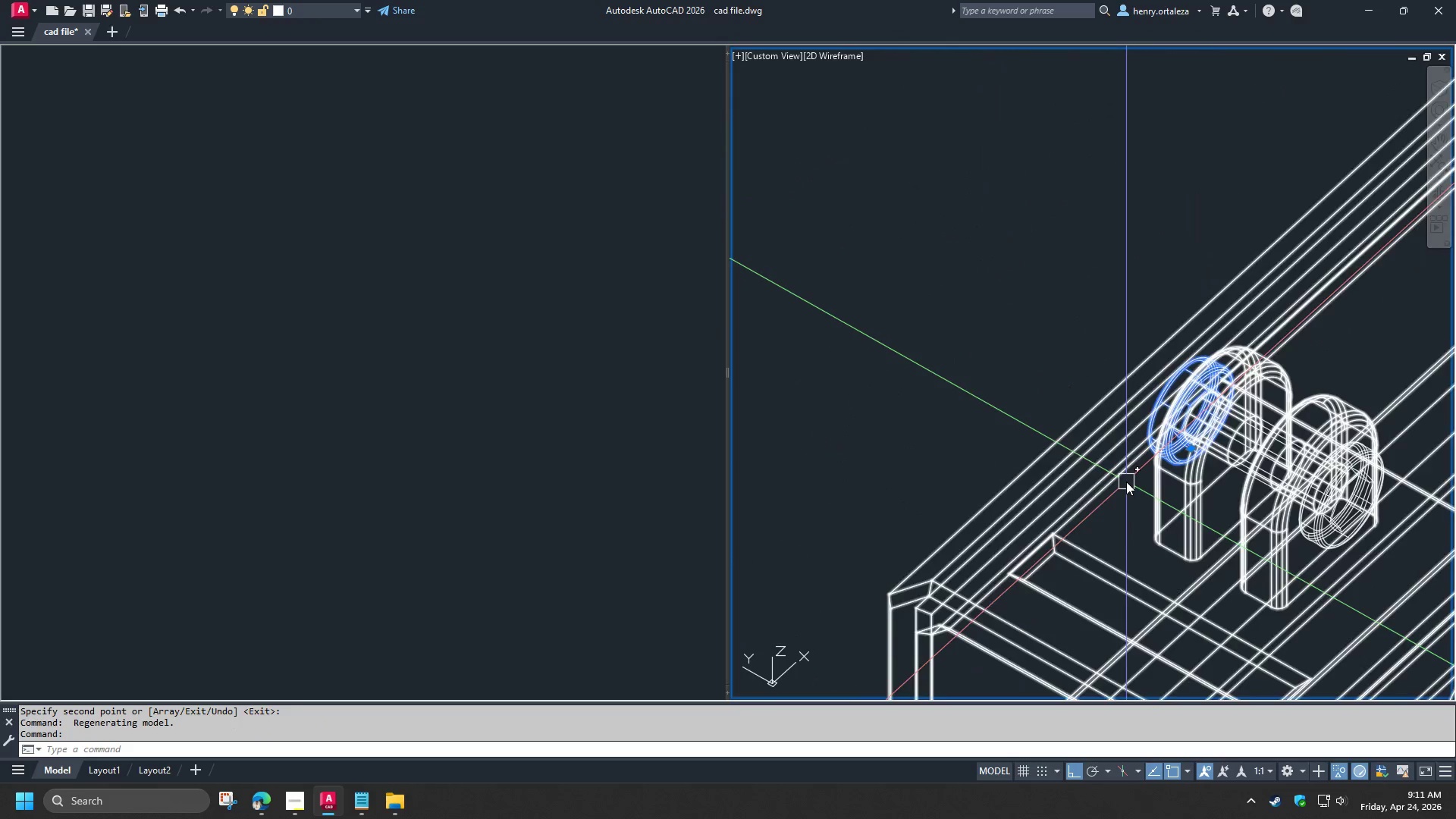 
key(M)
 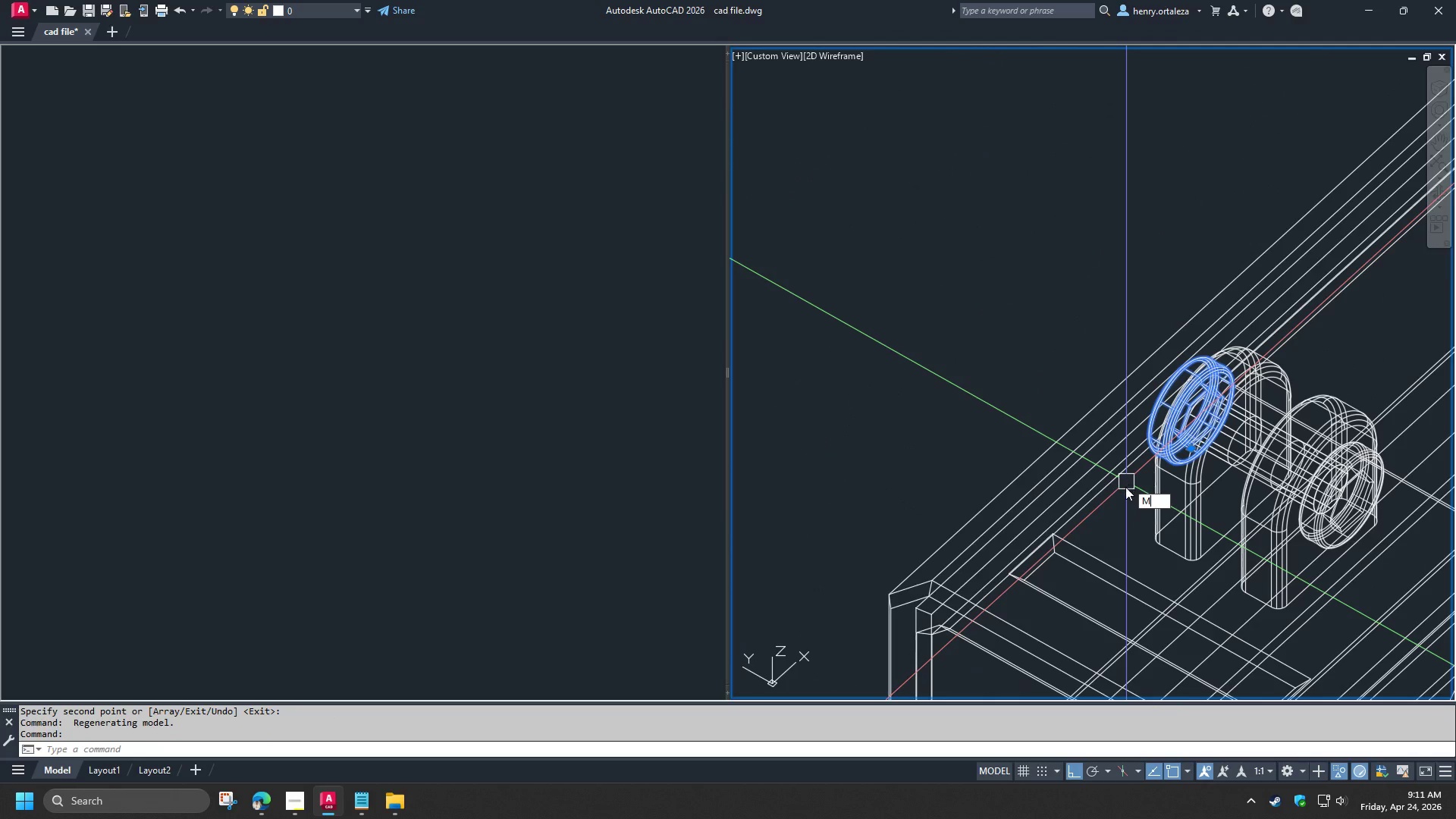 
key(Space)
 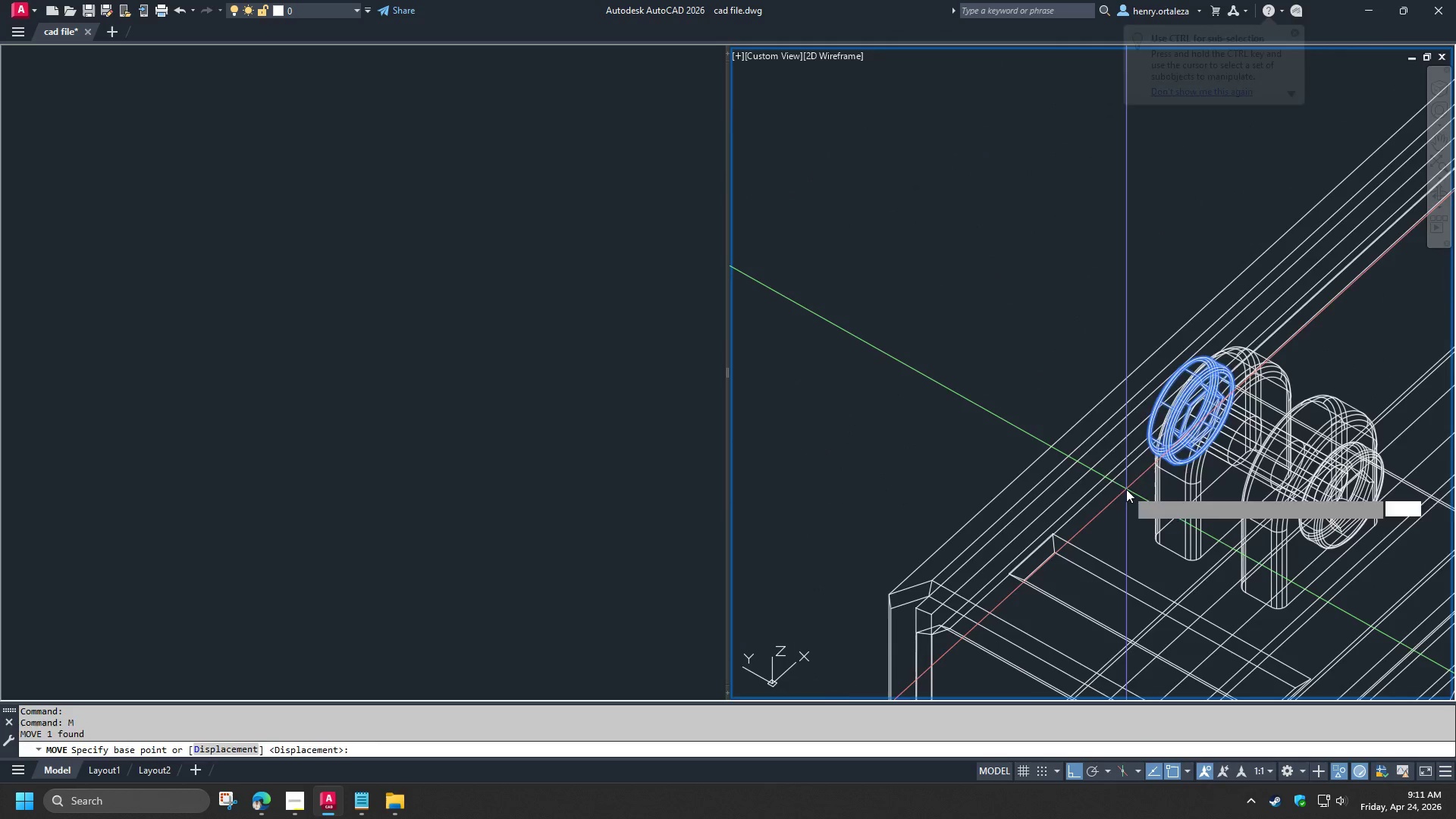 
left_click_drag(start_coordinate=[1126, 489], to_coordinate=[1121, 484])
 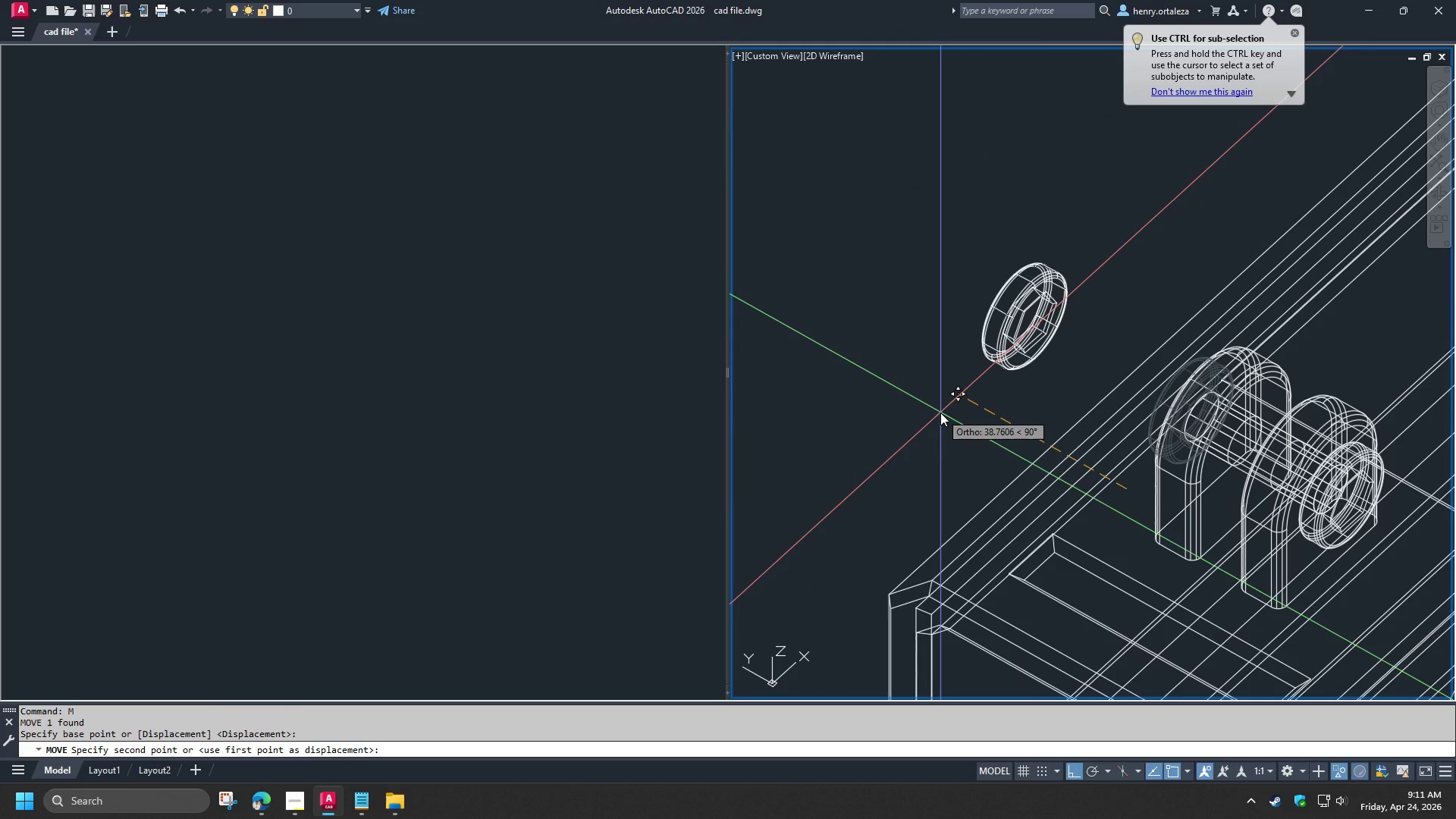 
key(Numpad5)
 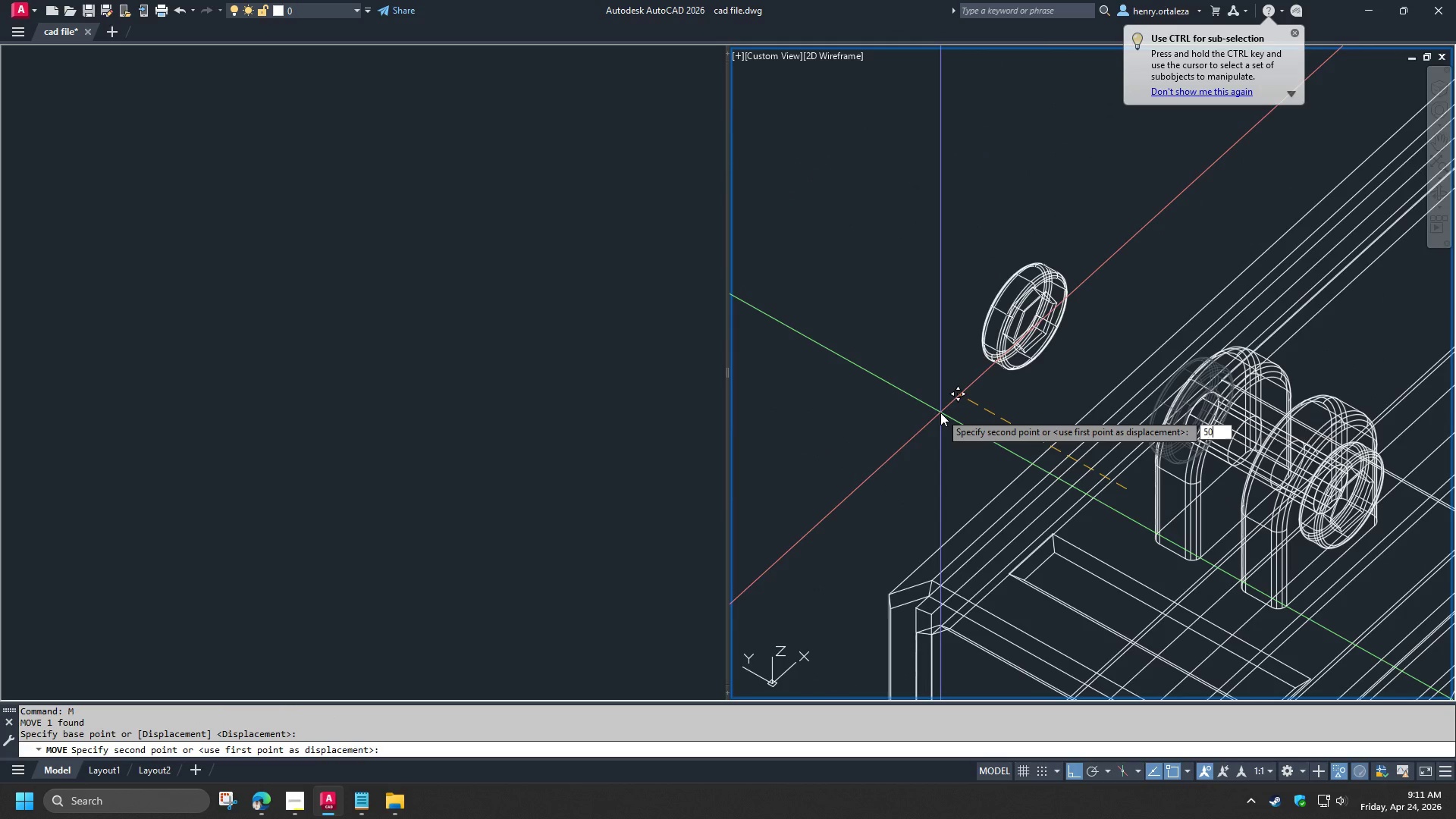 
key(Numpad0)
 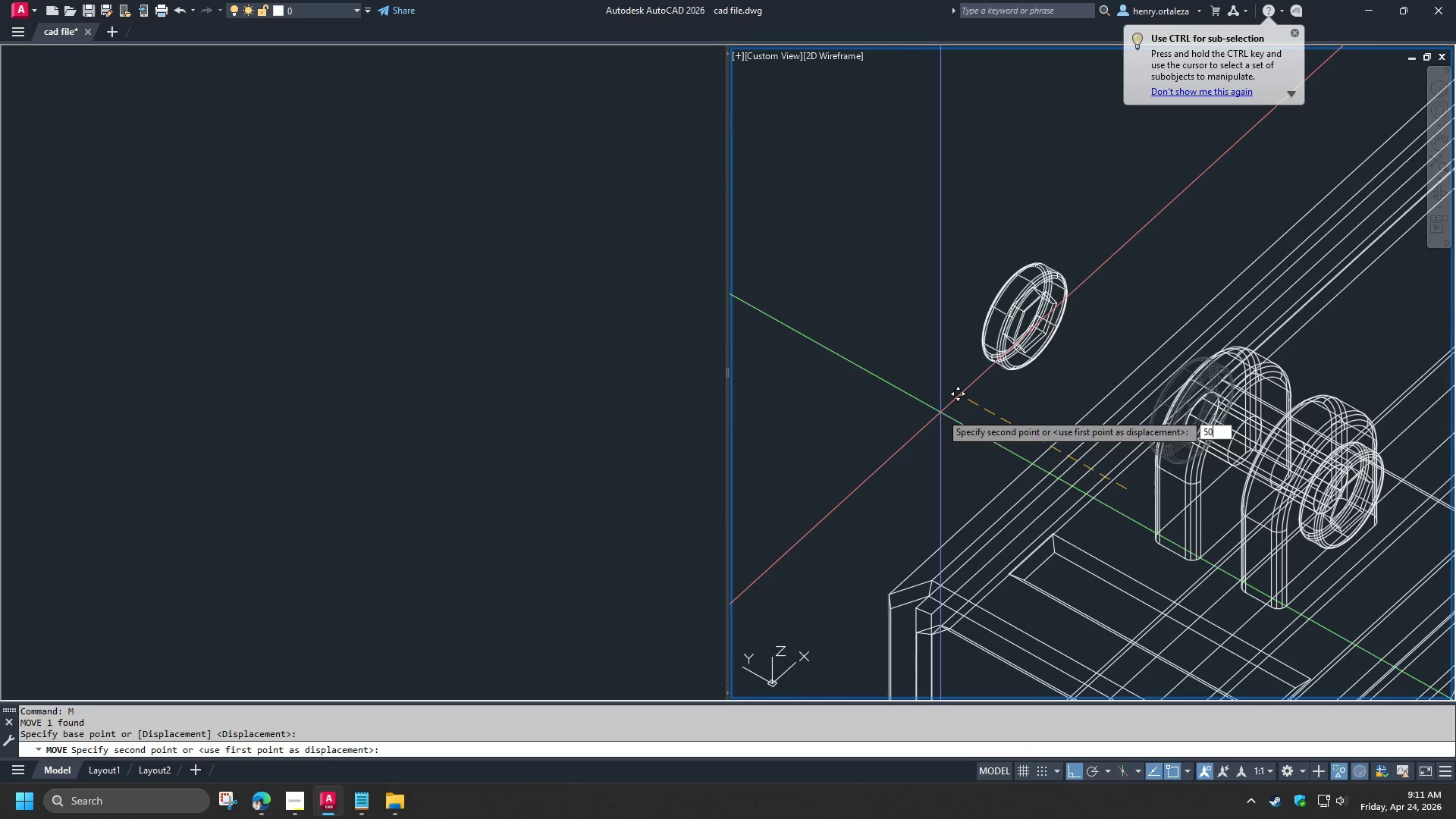 
key(Space)
 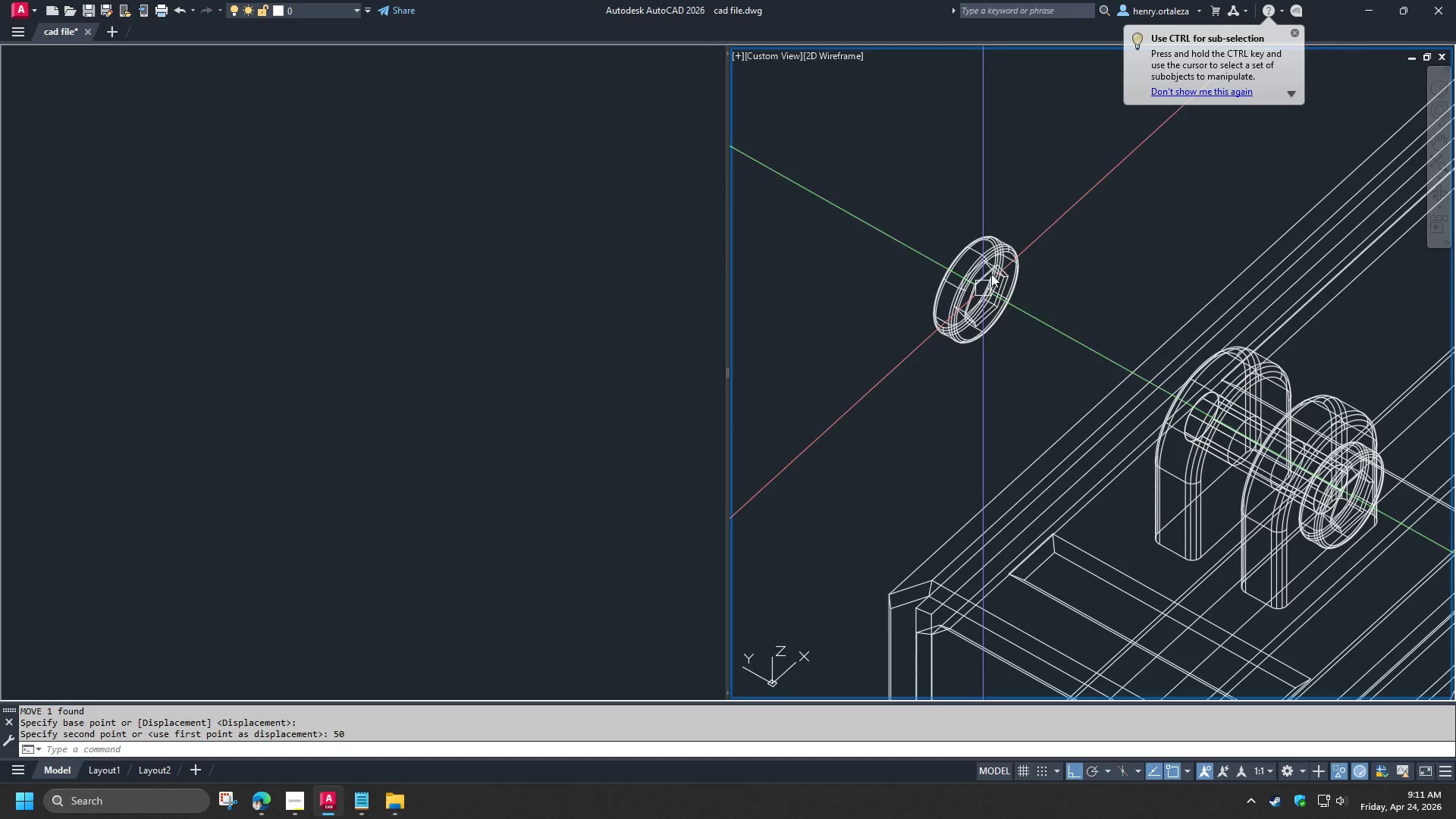 
scroll: coordinate [1040, 321], scroll_direction: up, amount: 4.0
 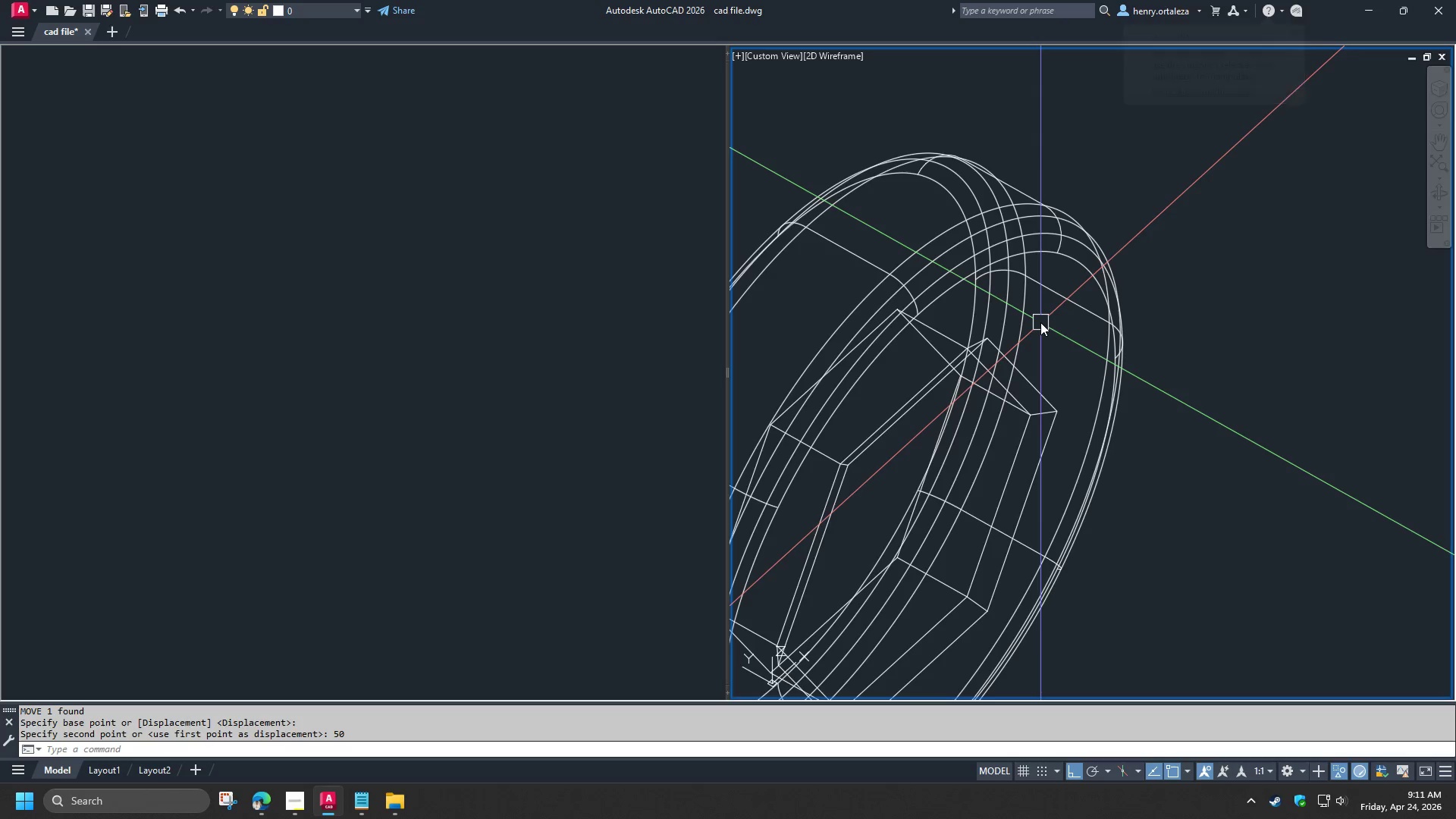 
scroll: coordinate [1041, 322], scroll_direction: down, amount: 1.0
 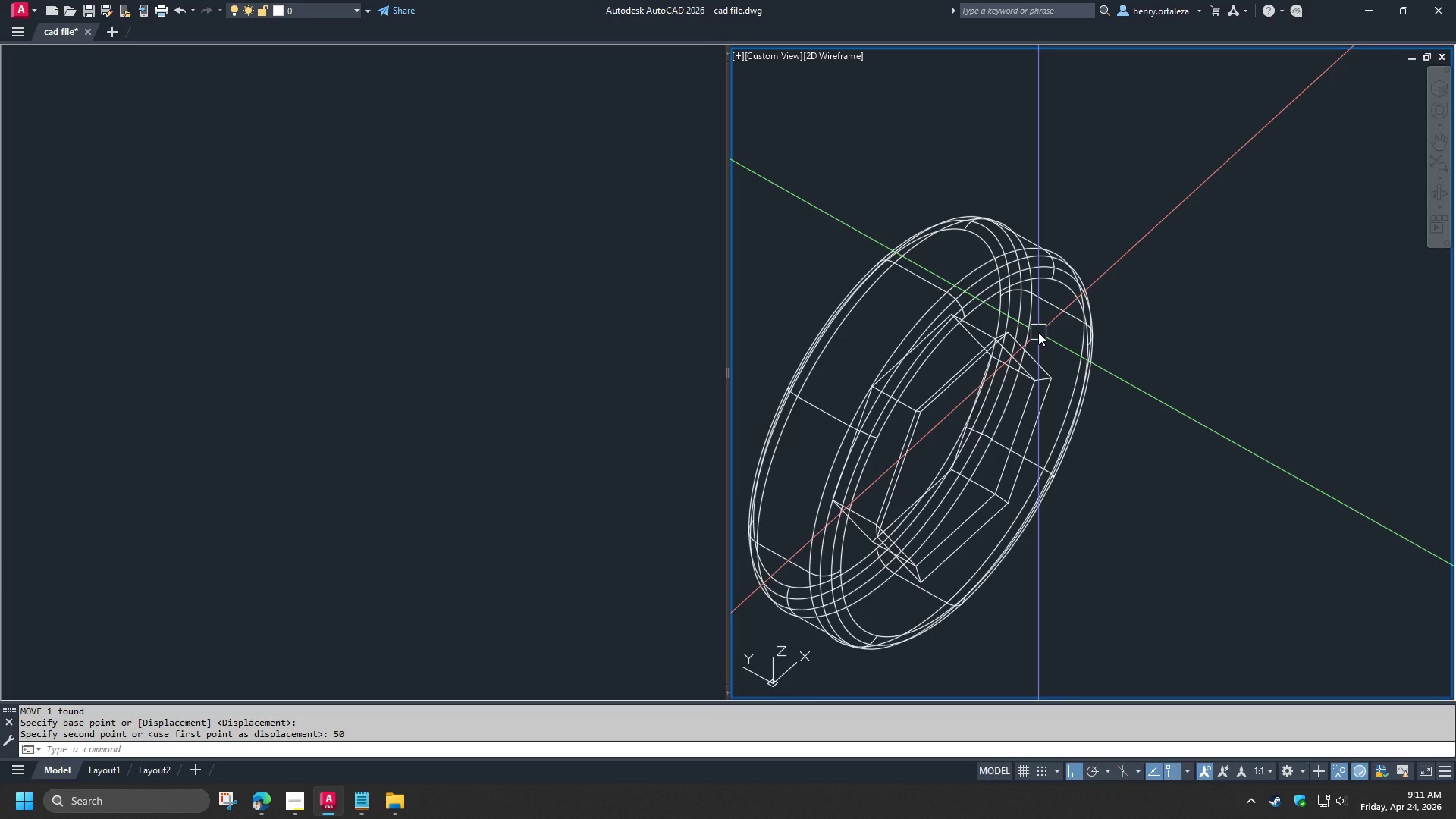 
wait(14.76)
 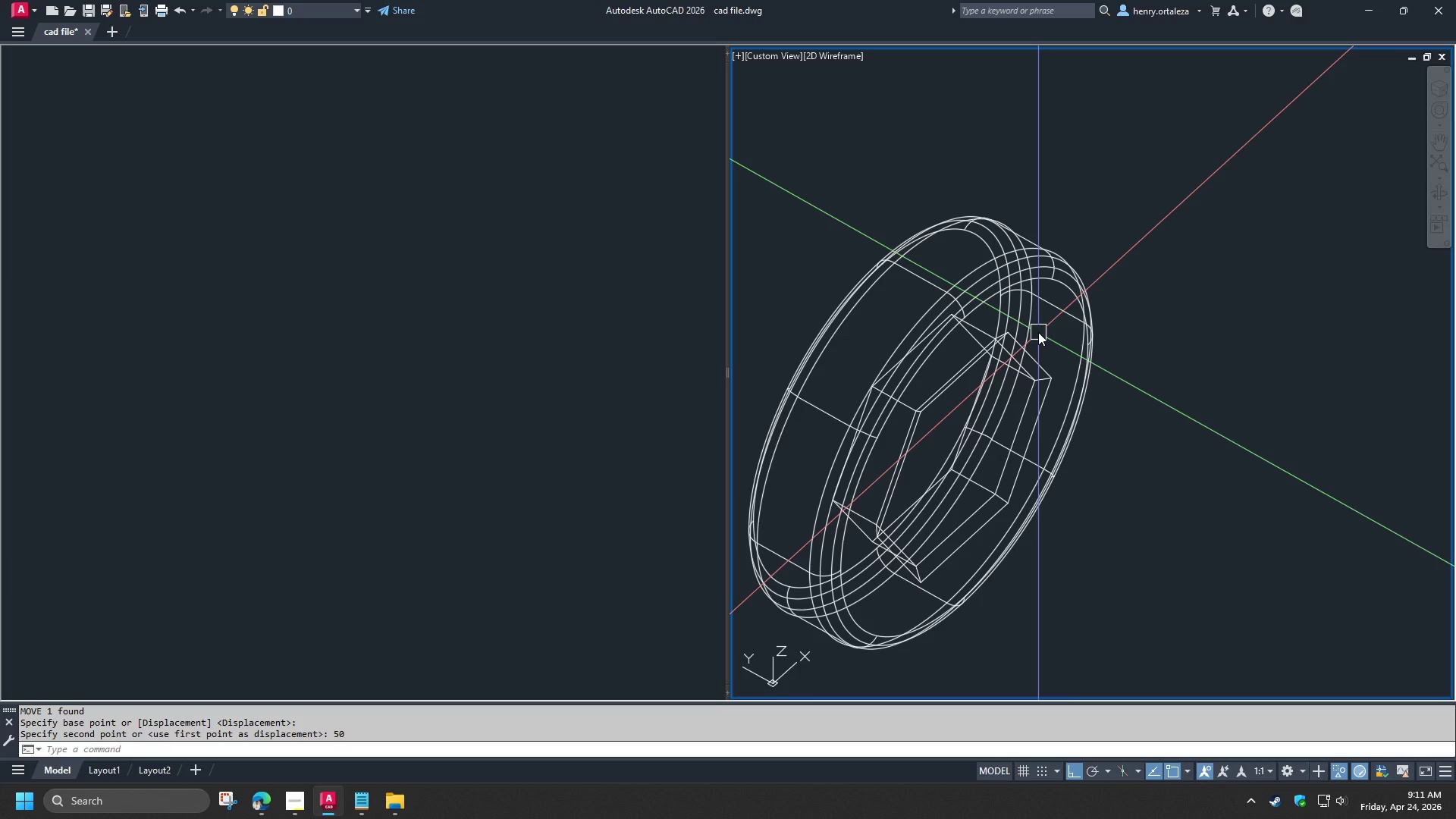 
scroll: coordinate [1037, 333], scroll_direction: down, amount: 3.0
 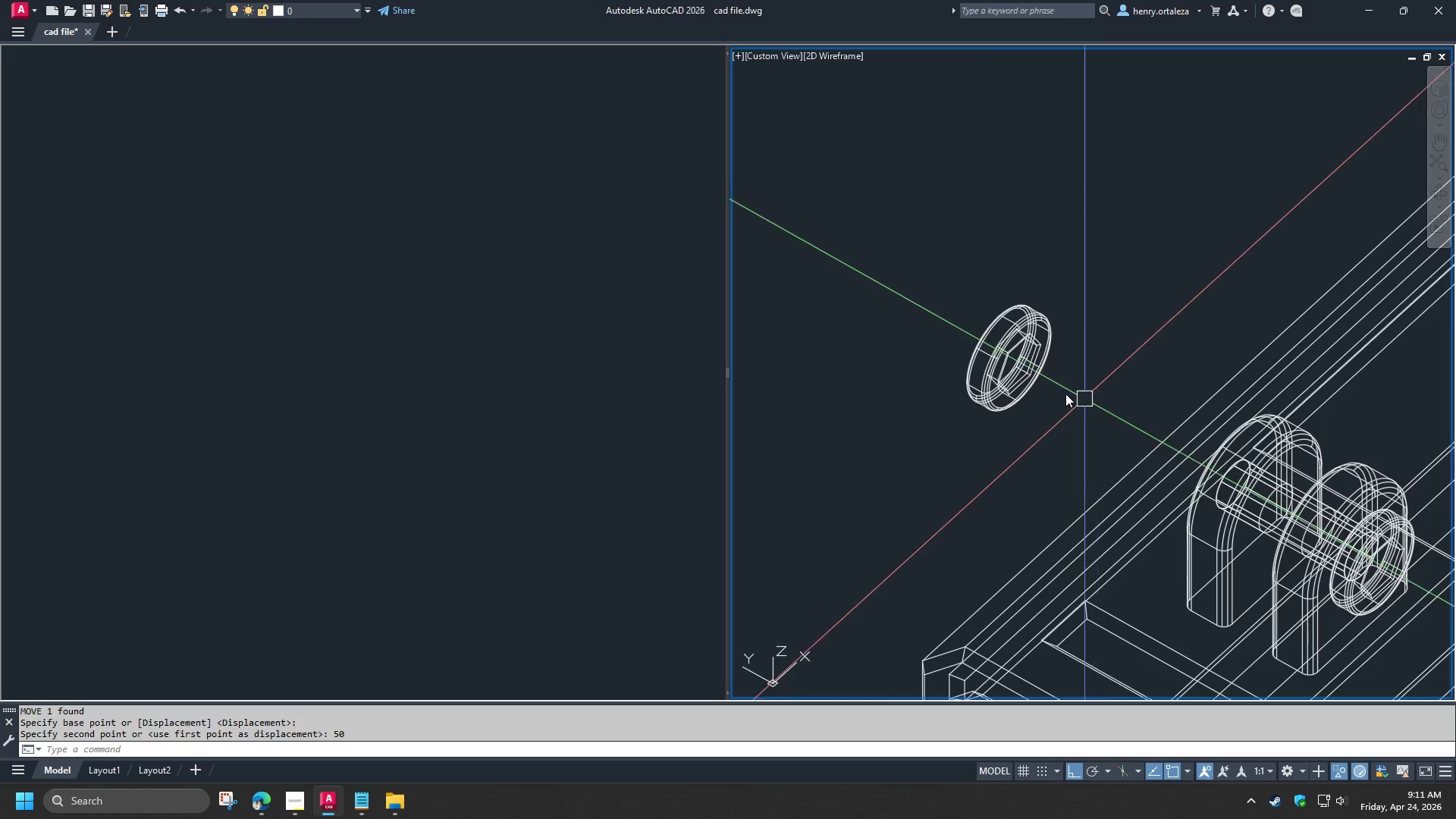 
scroll: coordinate [1025, 359], scroll_direction: up, amount: 4.0
 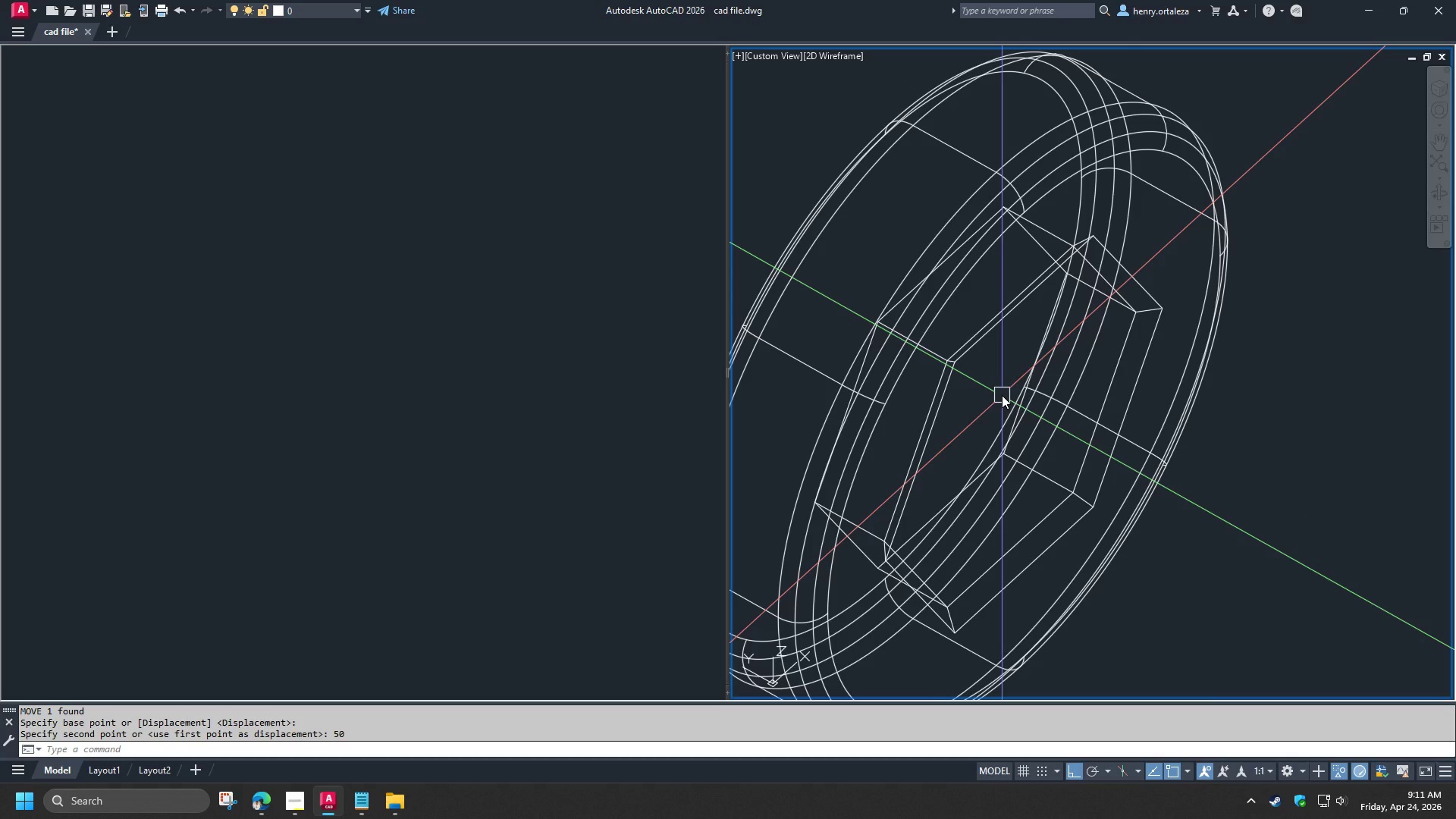 
scroll: coordinate [1002, 395], scroll_direction: down, amount: 3.0
 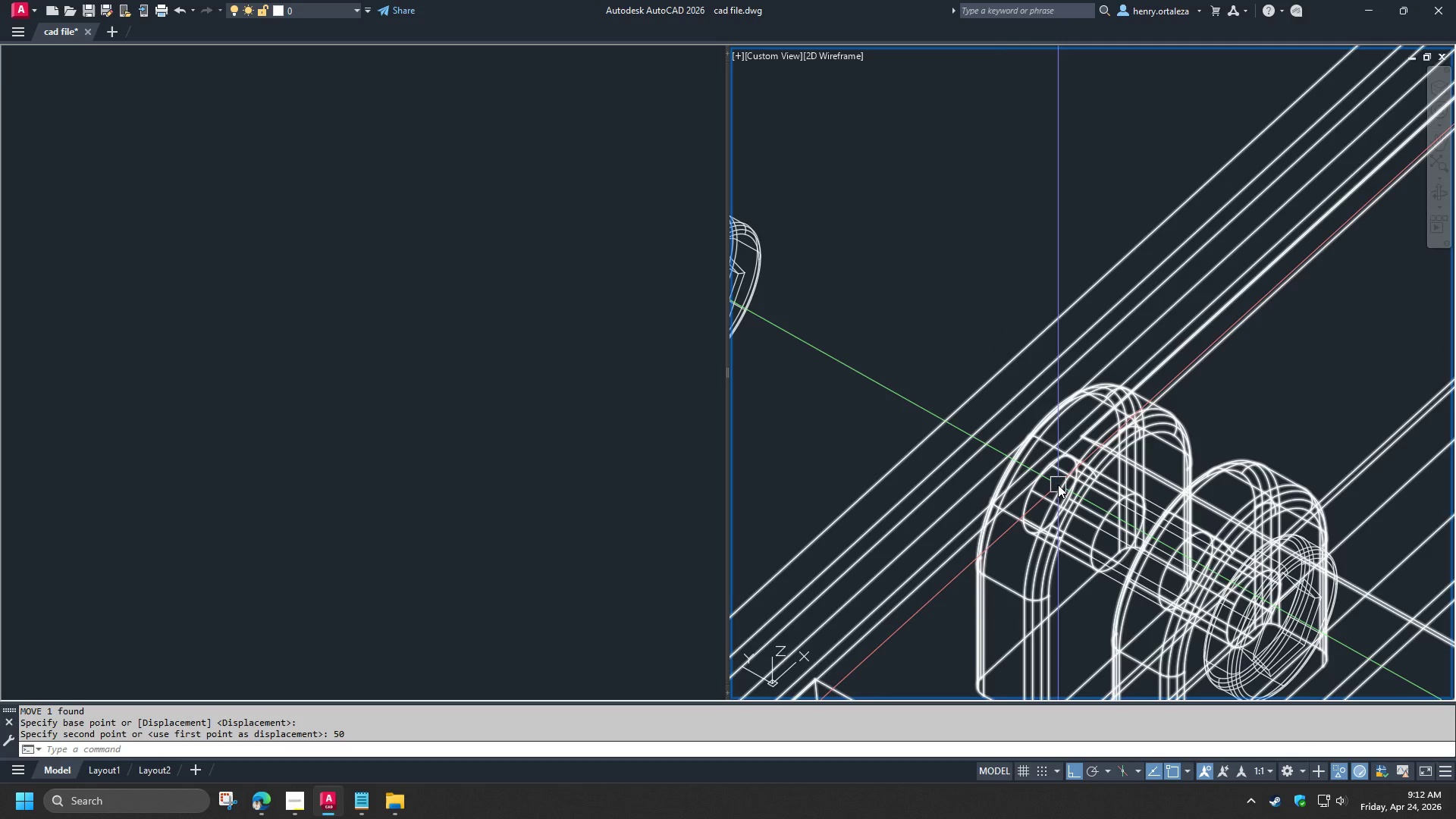 
scroll: coordinate [1053, 493], scroll_direction: up, amount: 2.0
 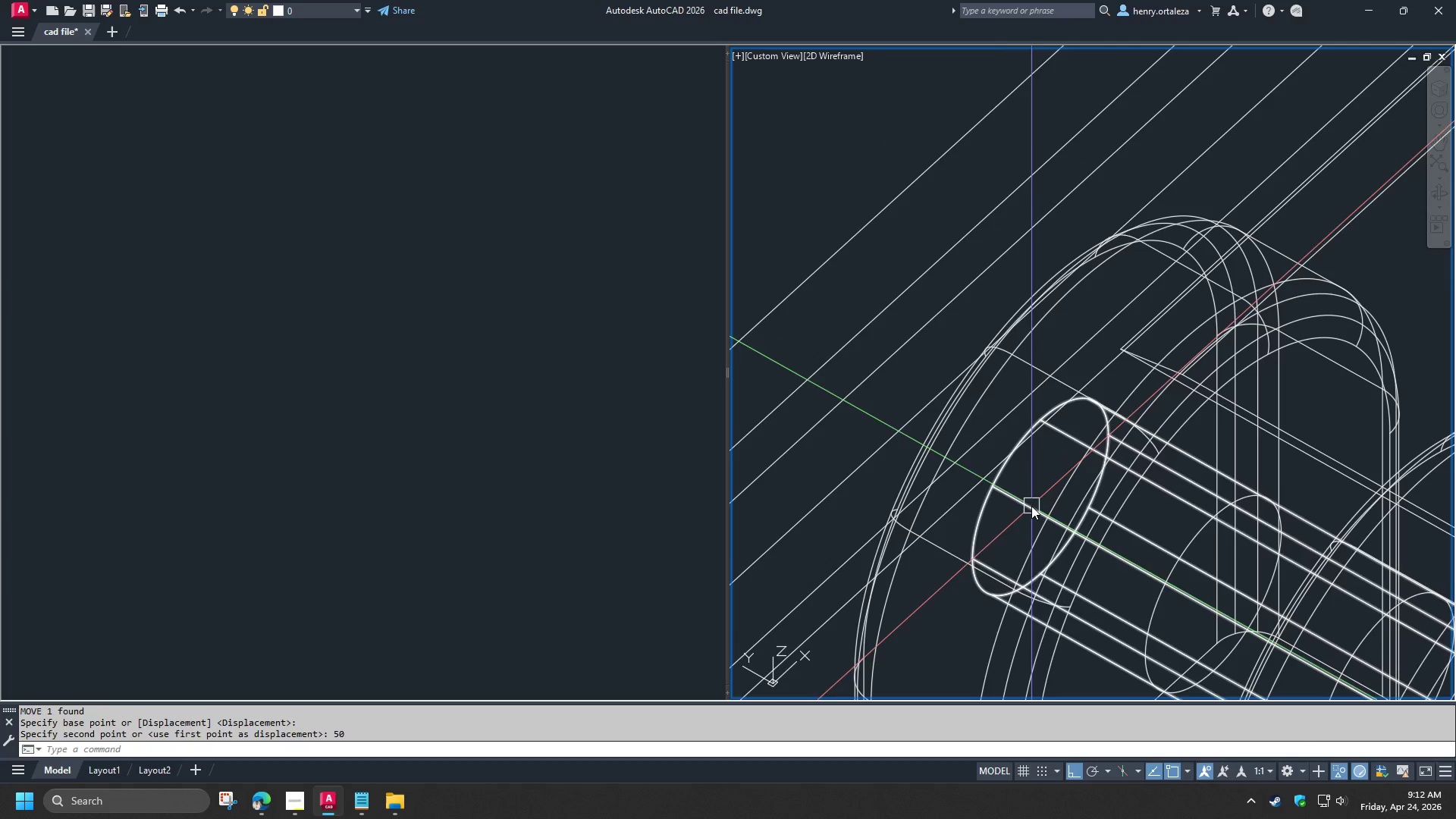 
left_click([1031, 506])
 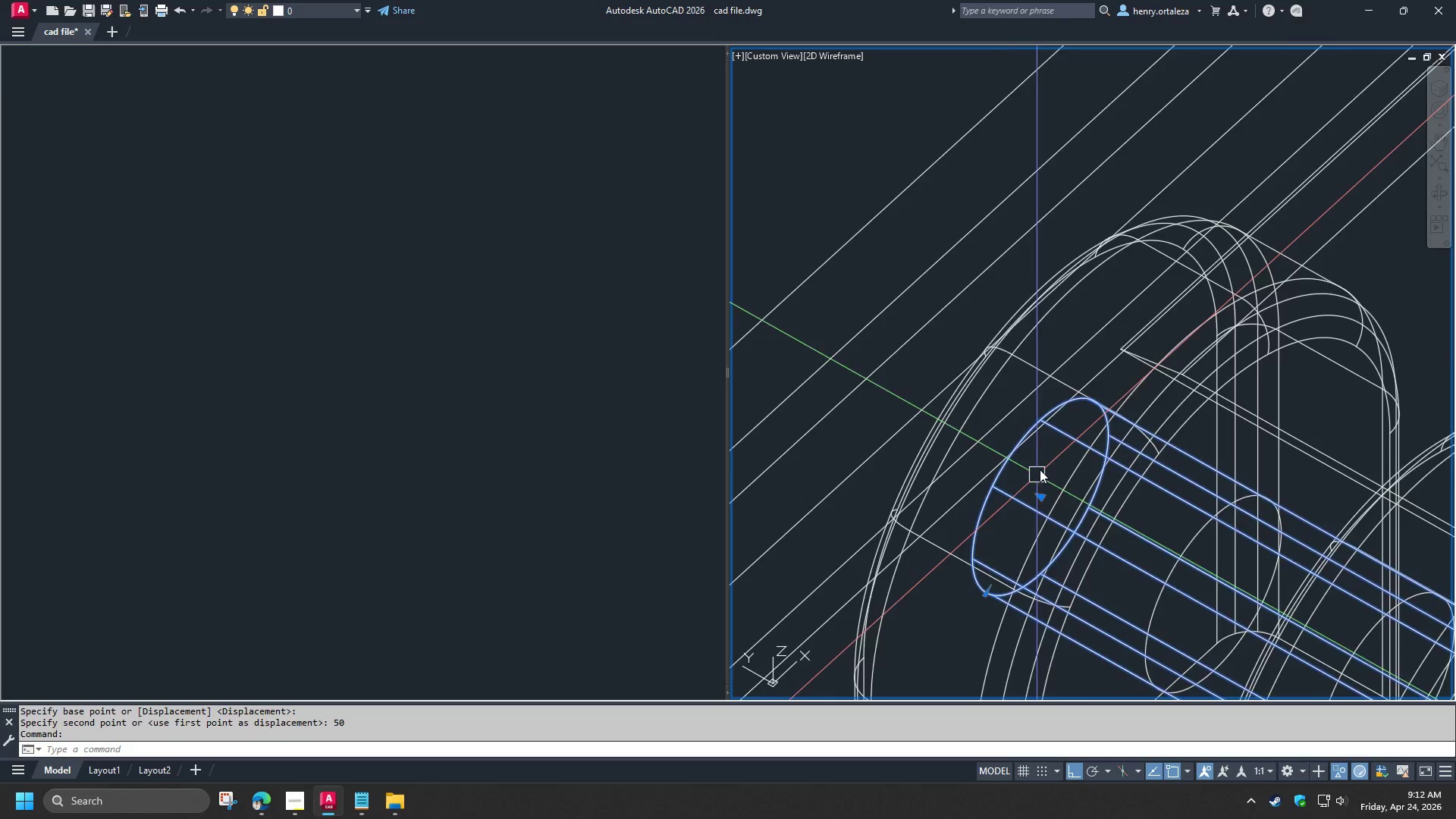 
key(Control+1)
 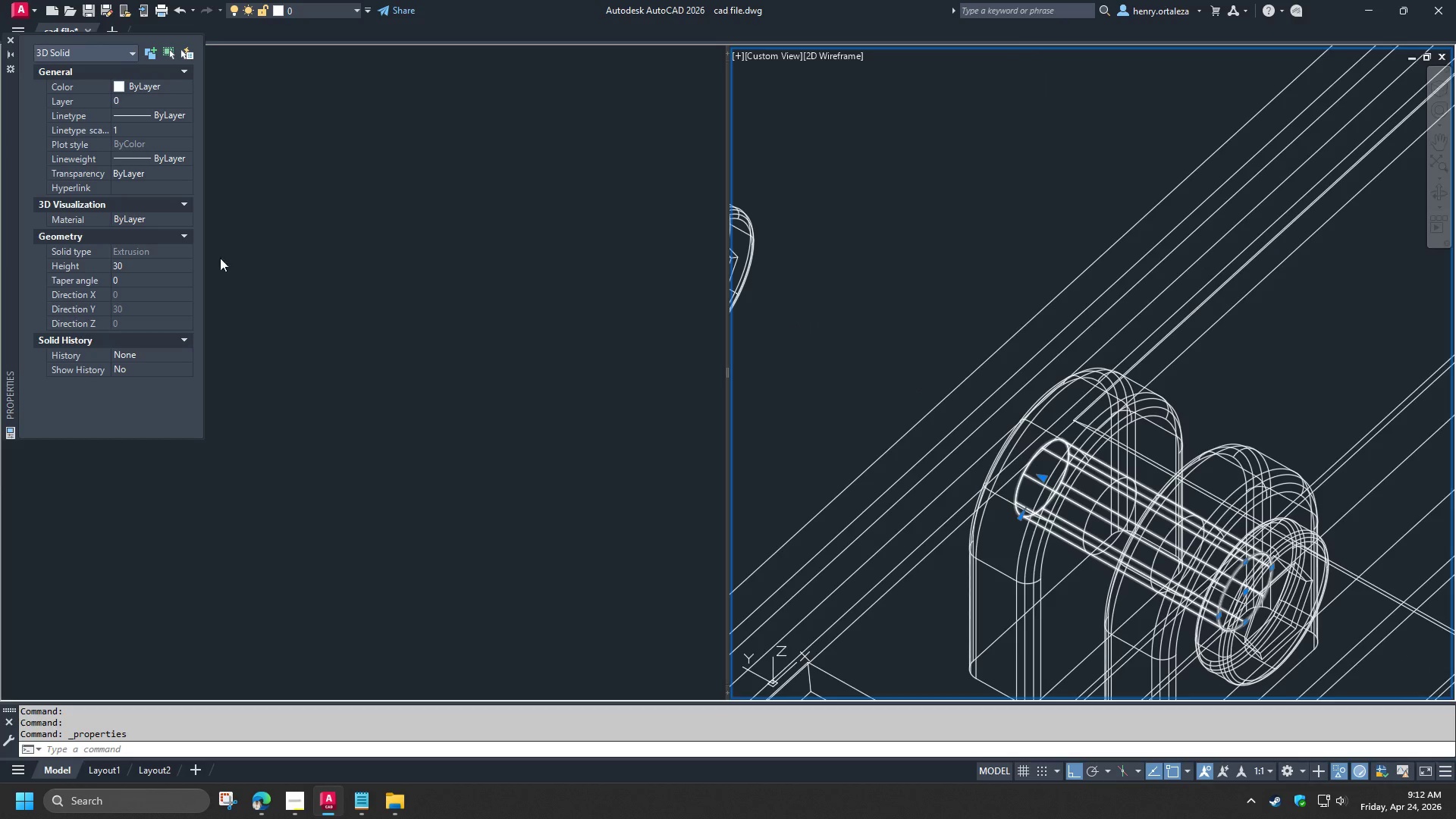 
scroll: coordinate [1043, 464], scroll_direction: down, amount: 2.0
 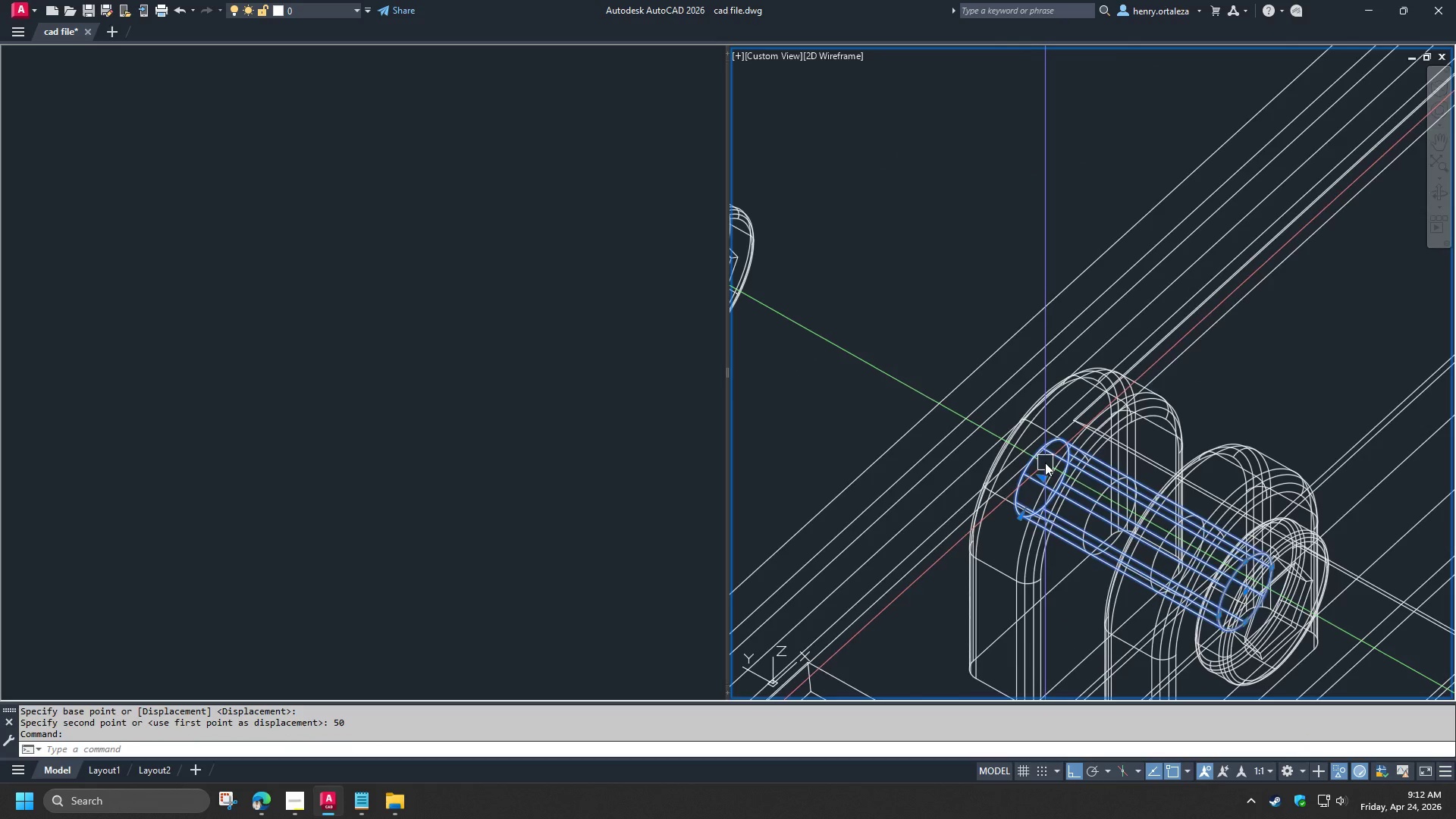 
left_click([162, 270])
 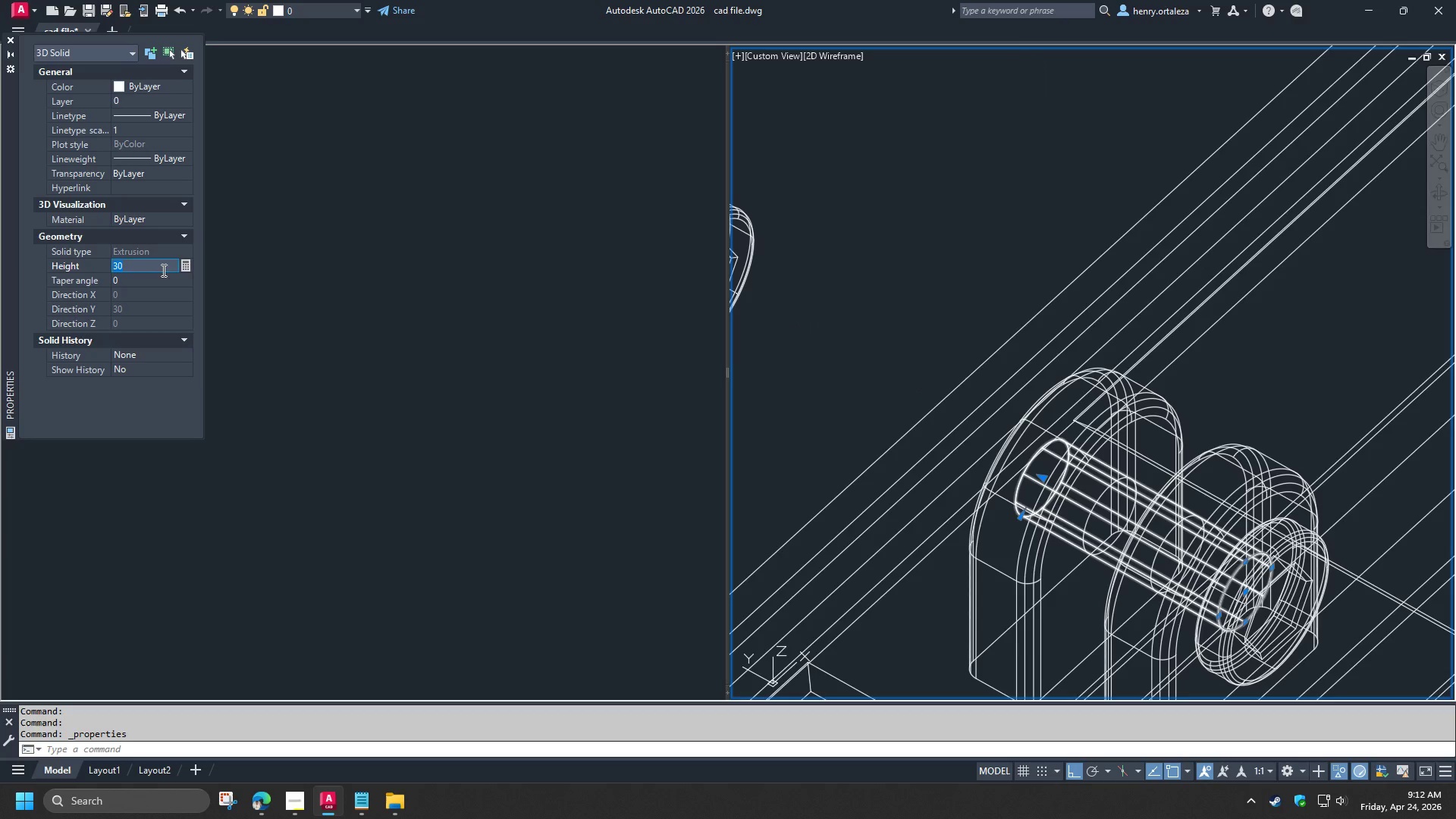 
key(Numpad3)
 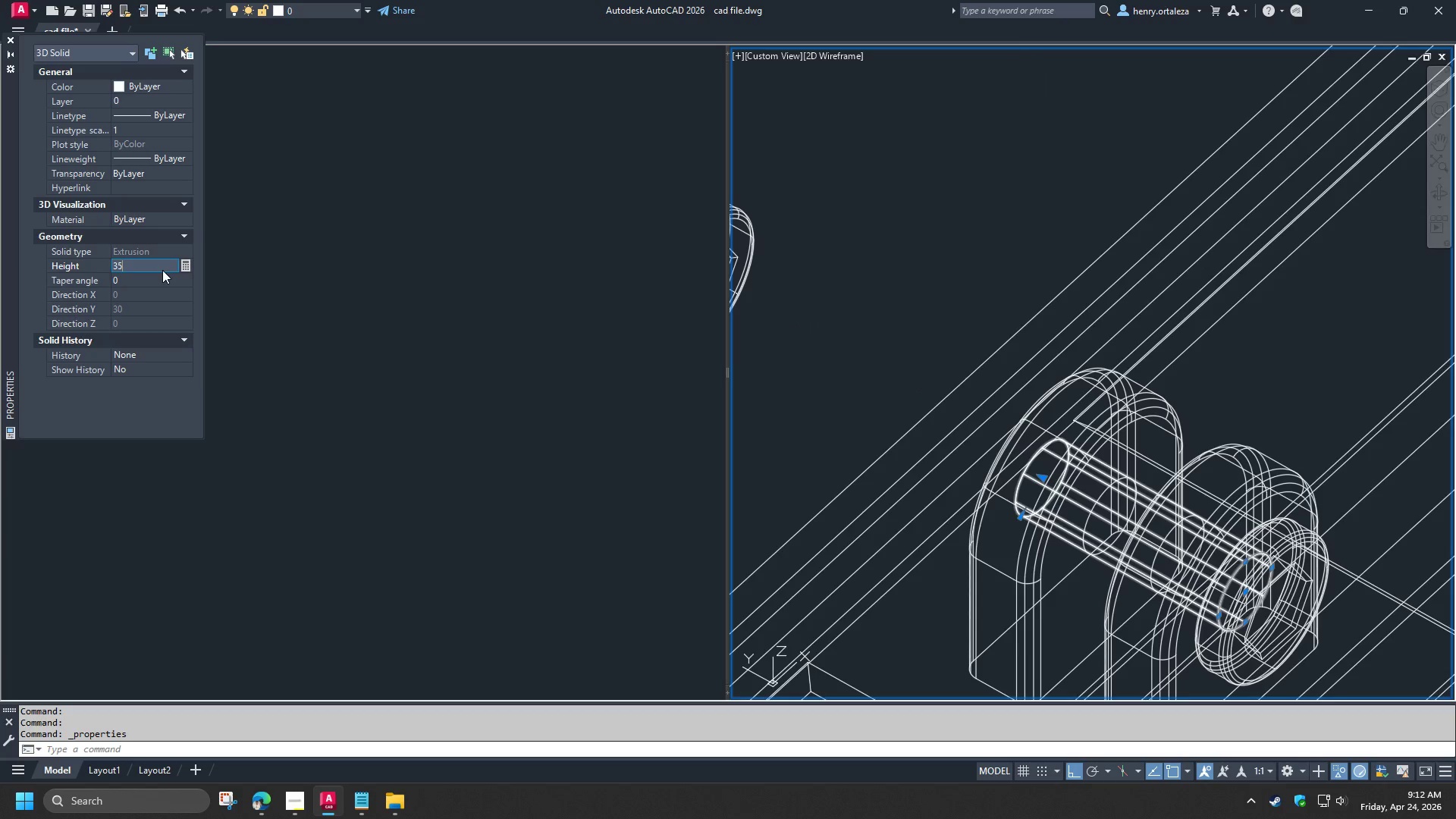 
key(Numpad5)
 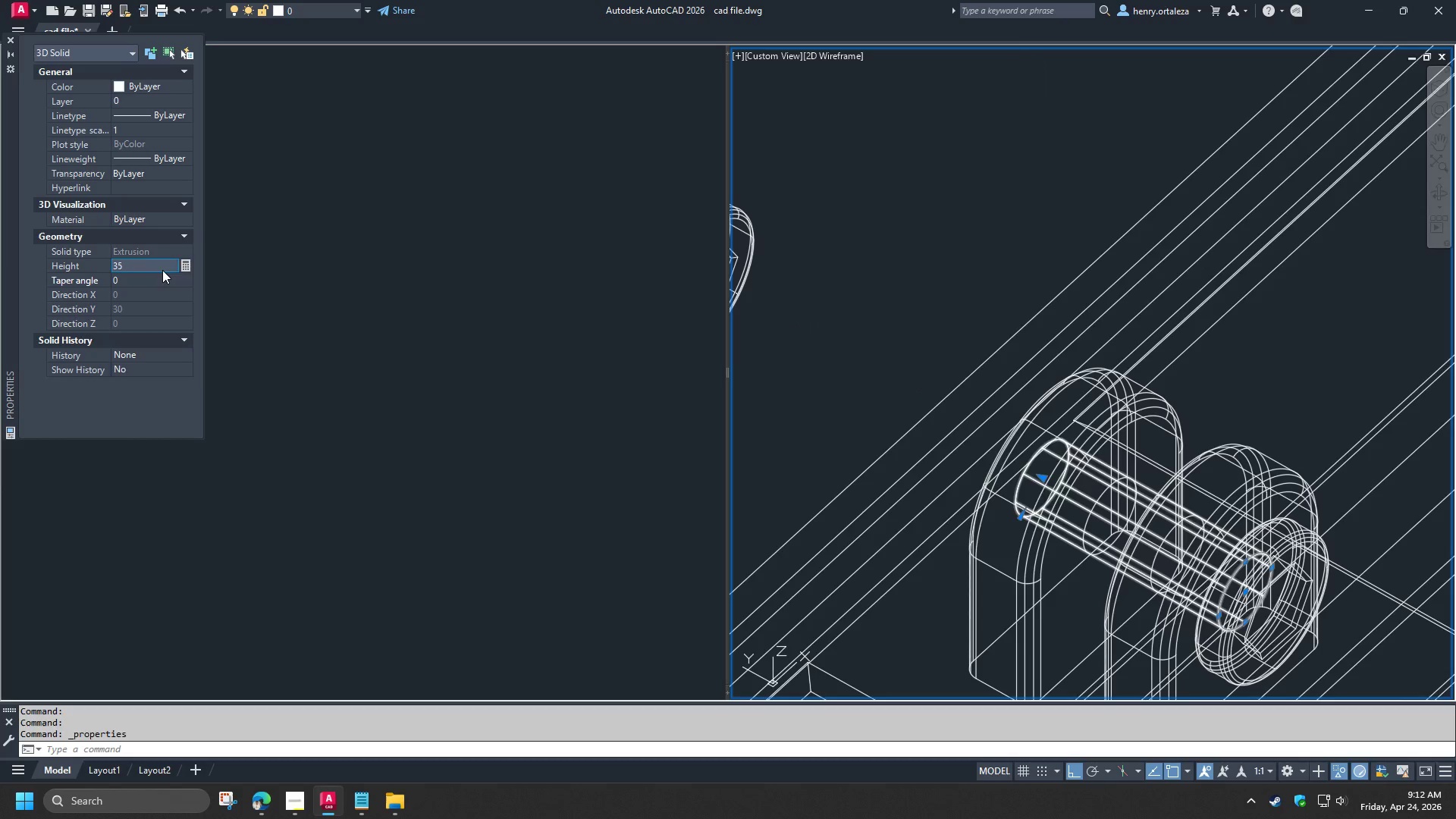 
key(NumpadEnter)
 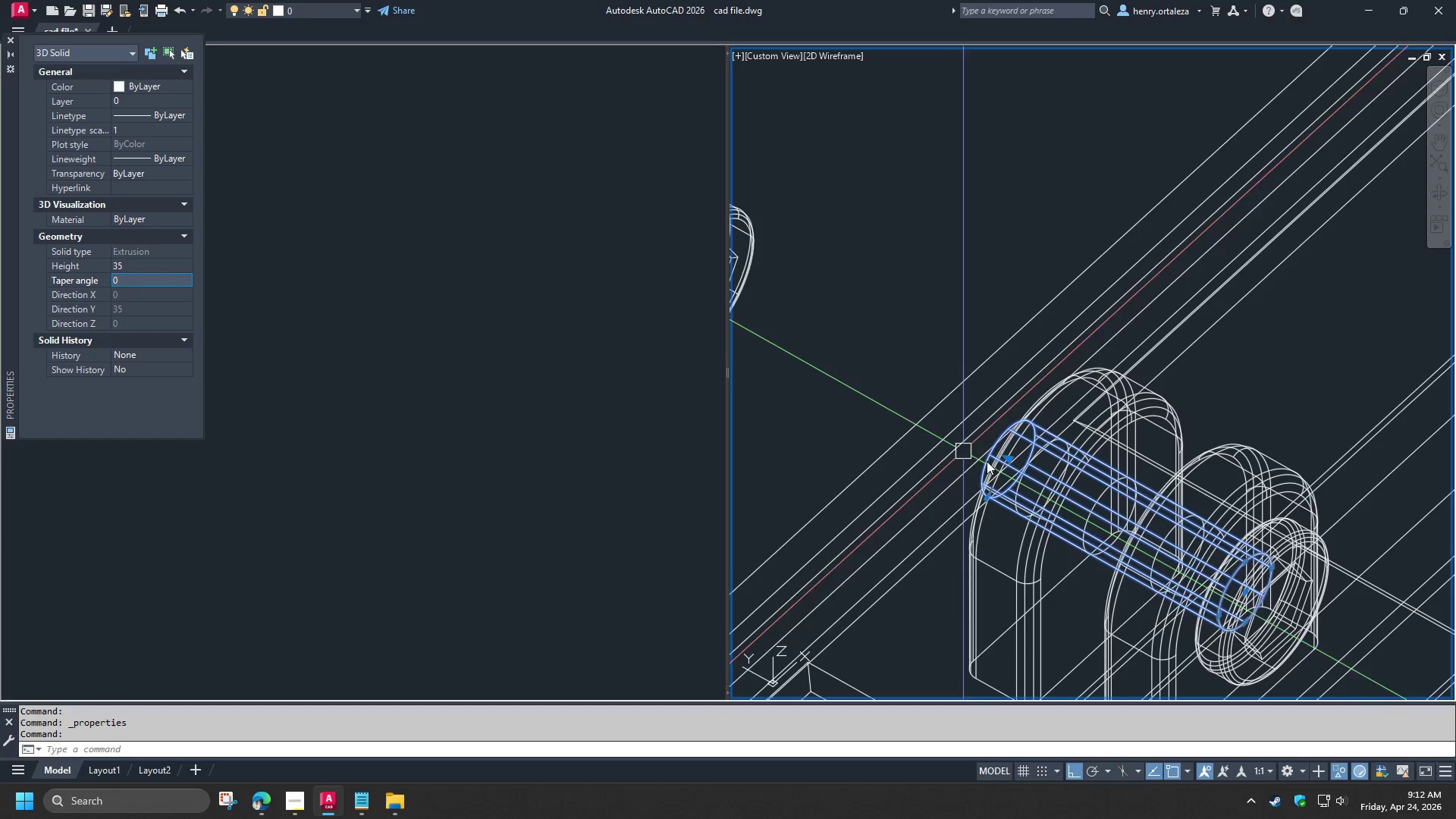 
key(Escape)
 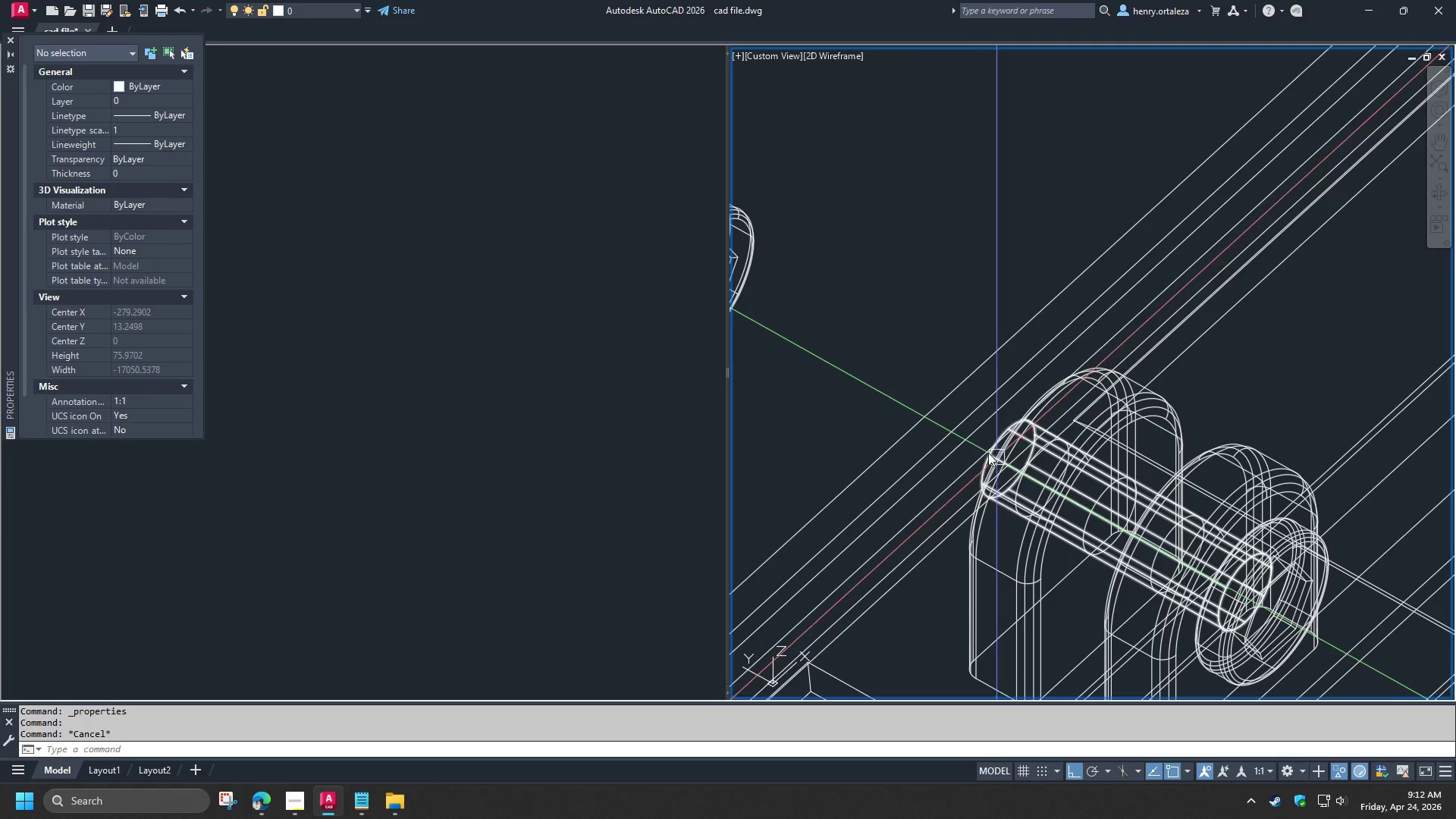 
hold_key(key=ShiftLeft, duration=0.78)
 